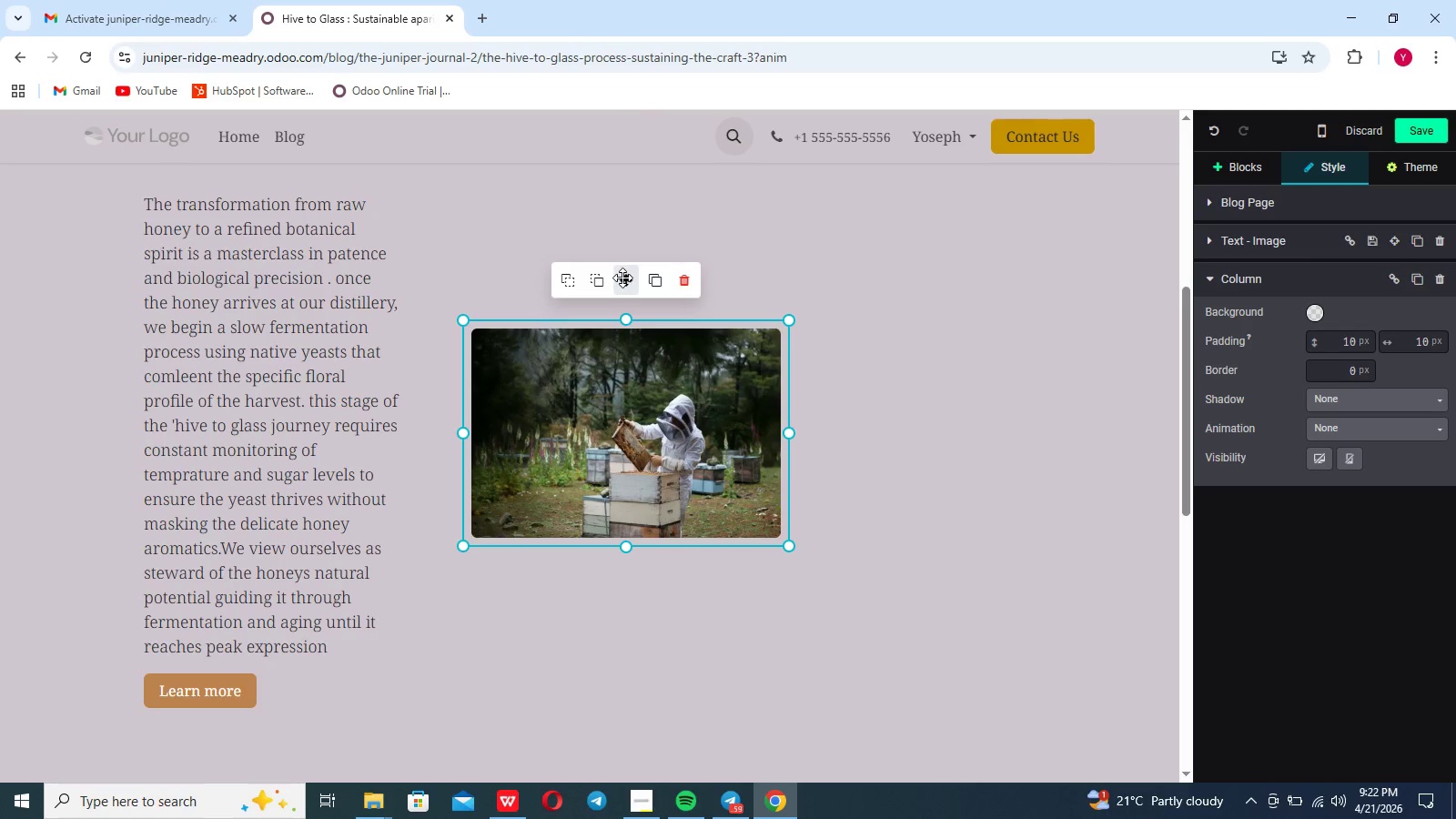 
left_click_drag(start_coordinate=[627, 282], to_coordinate=[631, 241])
 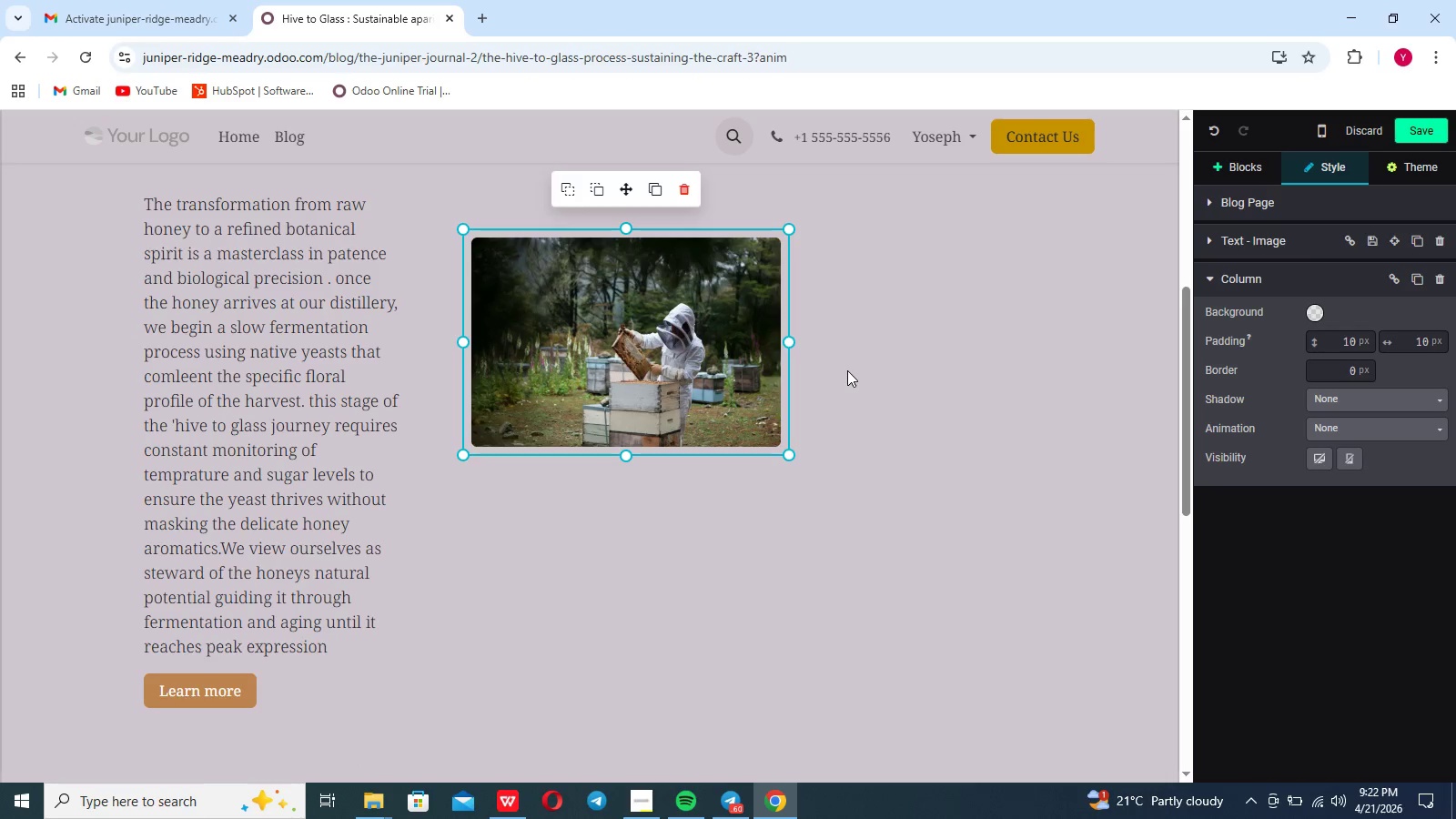 
left_click([847, 370])
 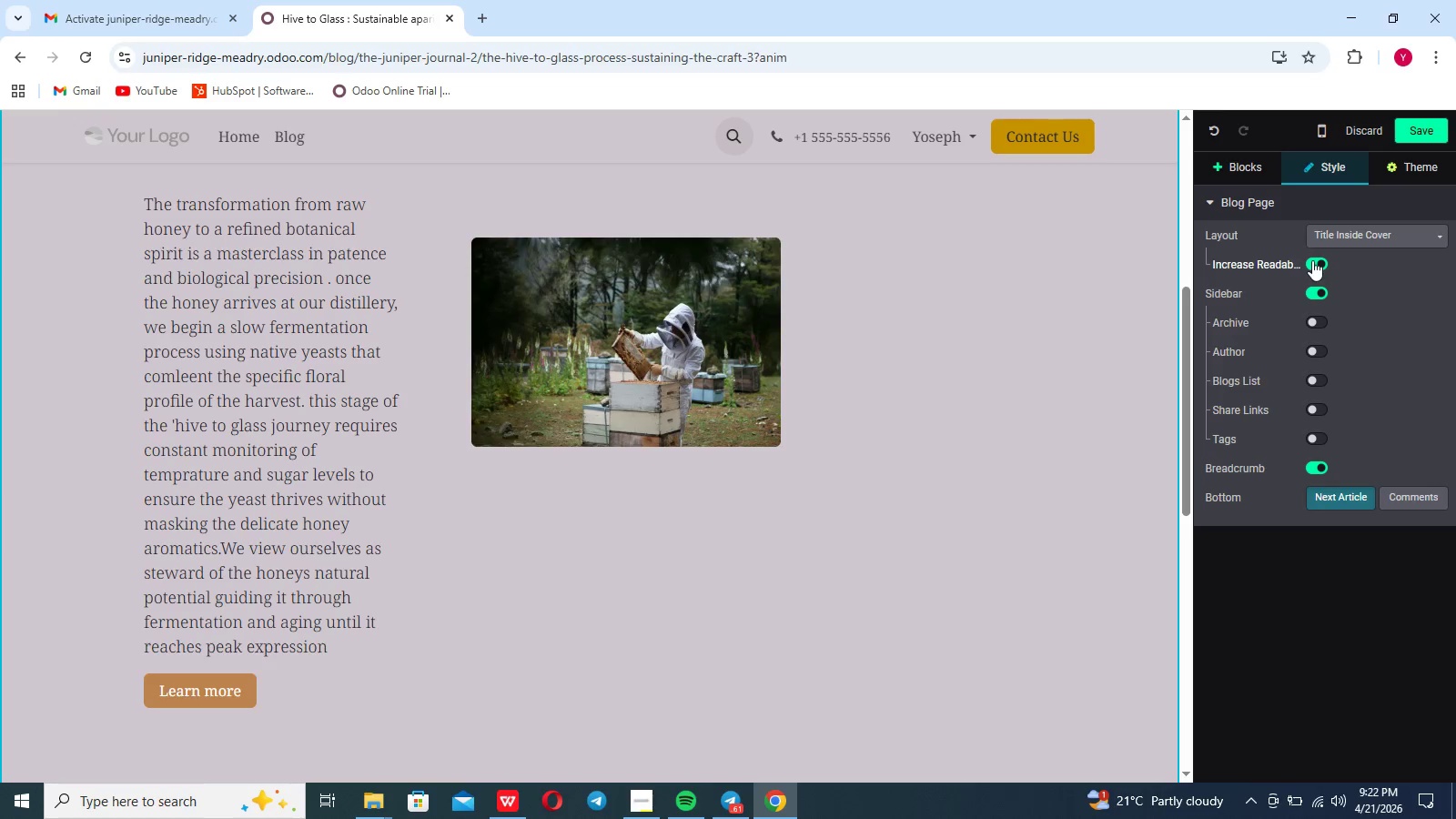 
left_click([1258, 161])
 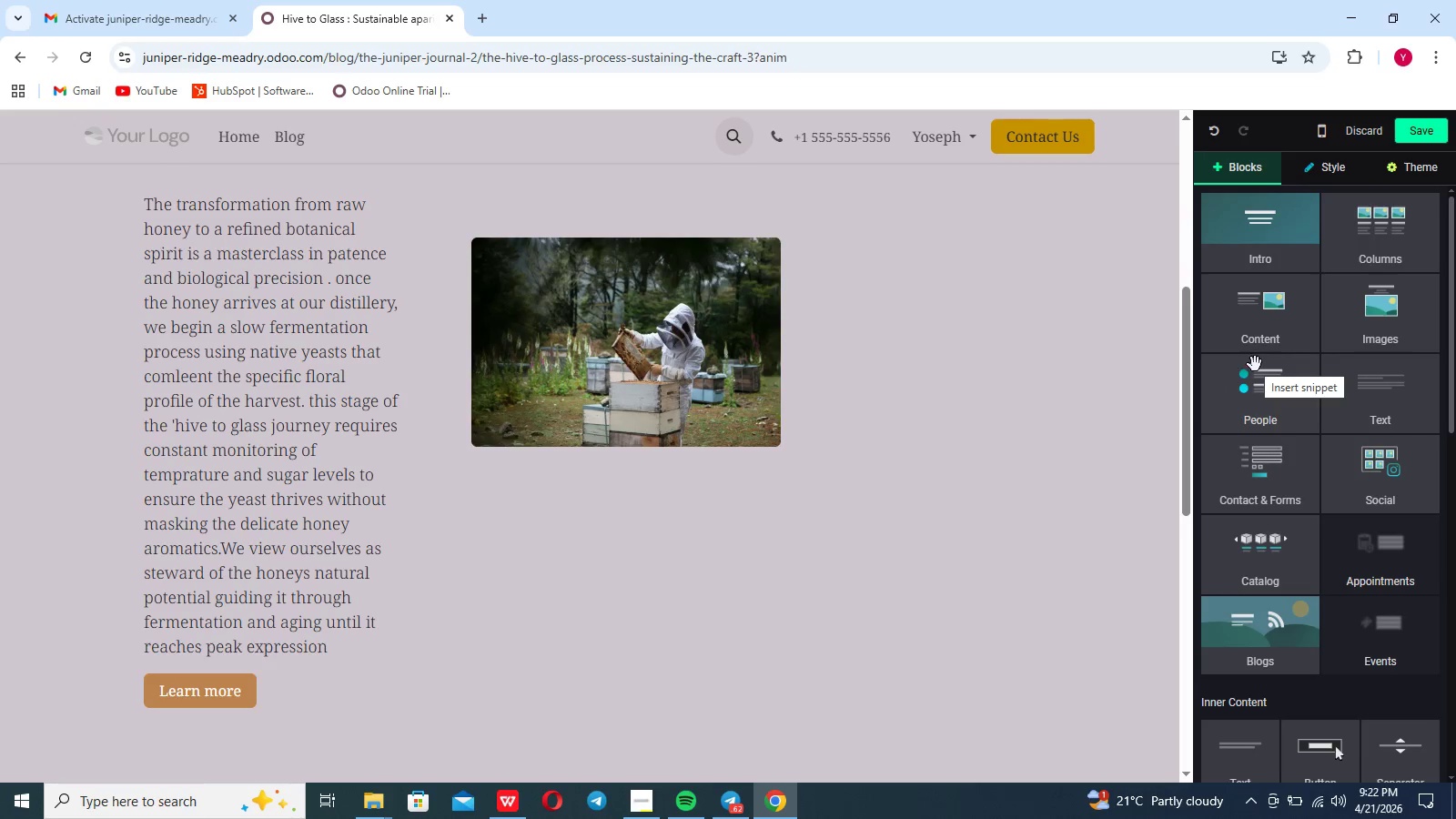 
mouse_move([1268, 391])
 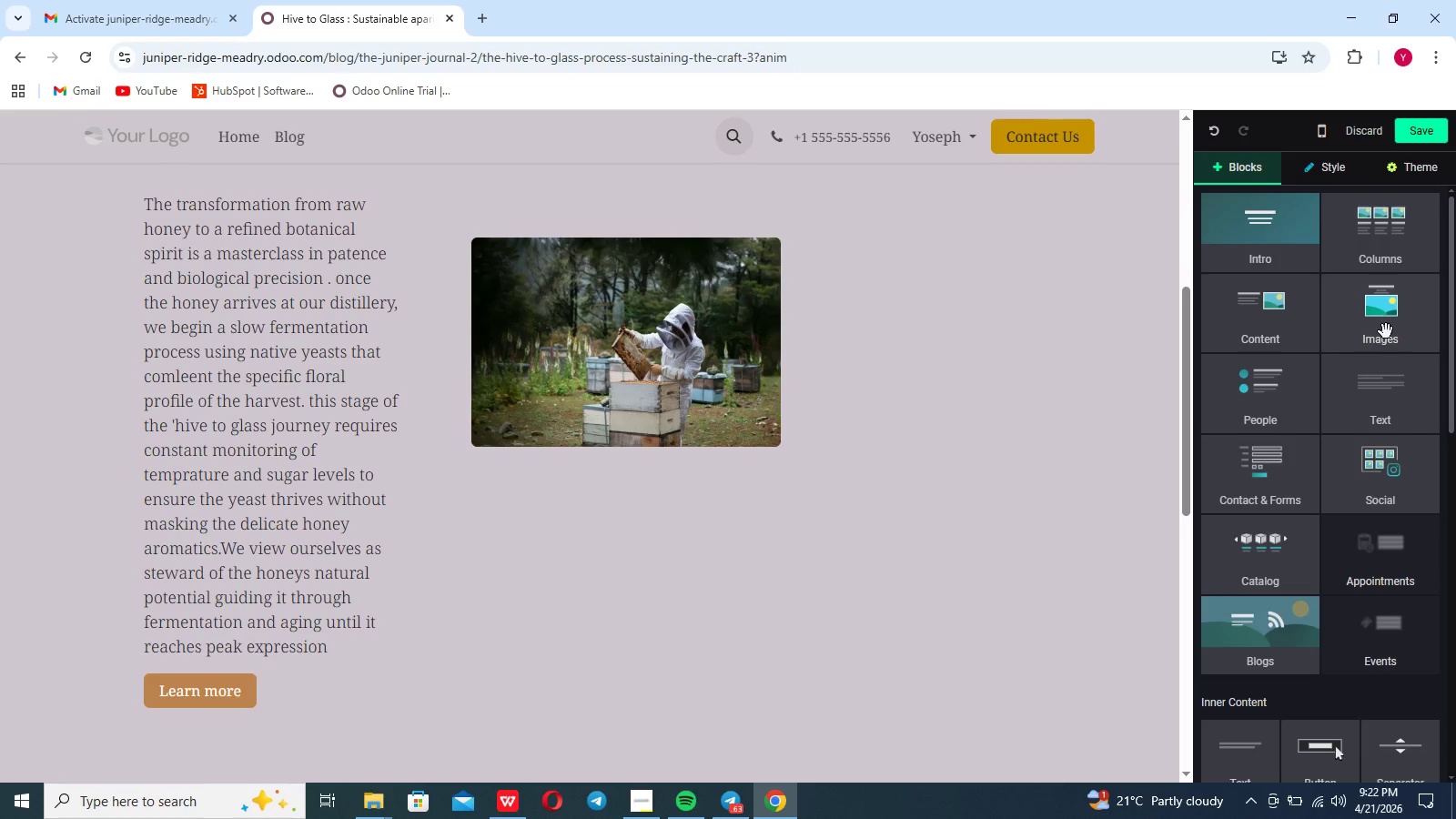 
left_click([1386, 331])
 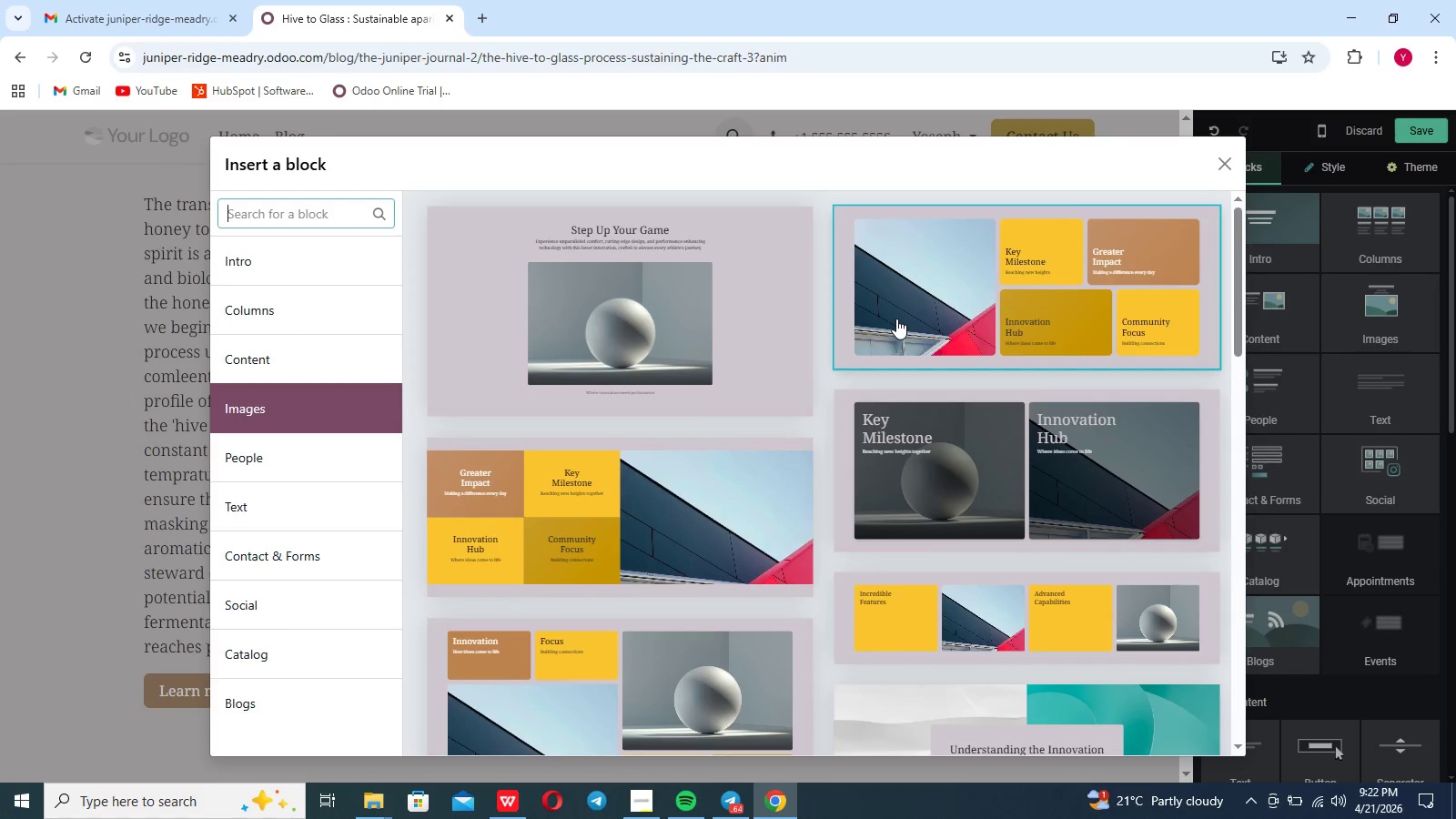 
wait(5.89)
 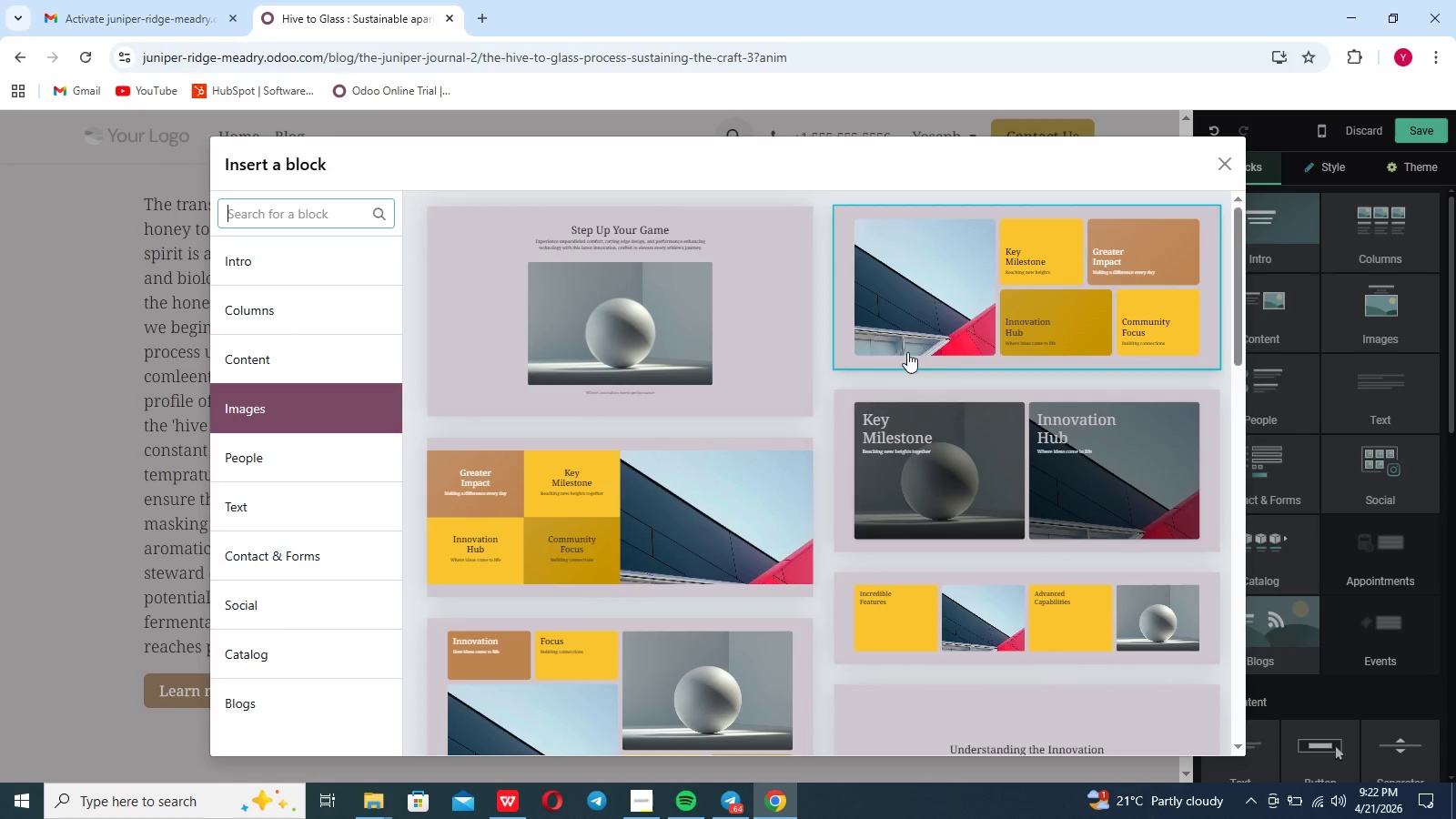 
scroll: coordinate [849, 451], scroll_direction: down, amount: 22.0
 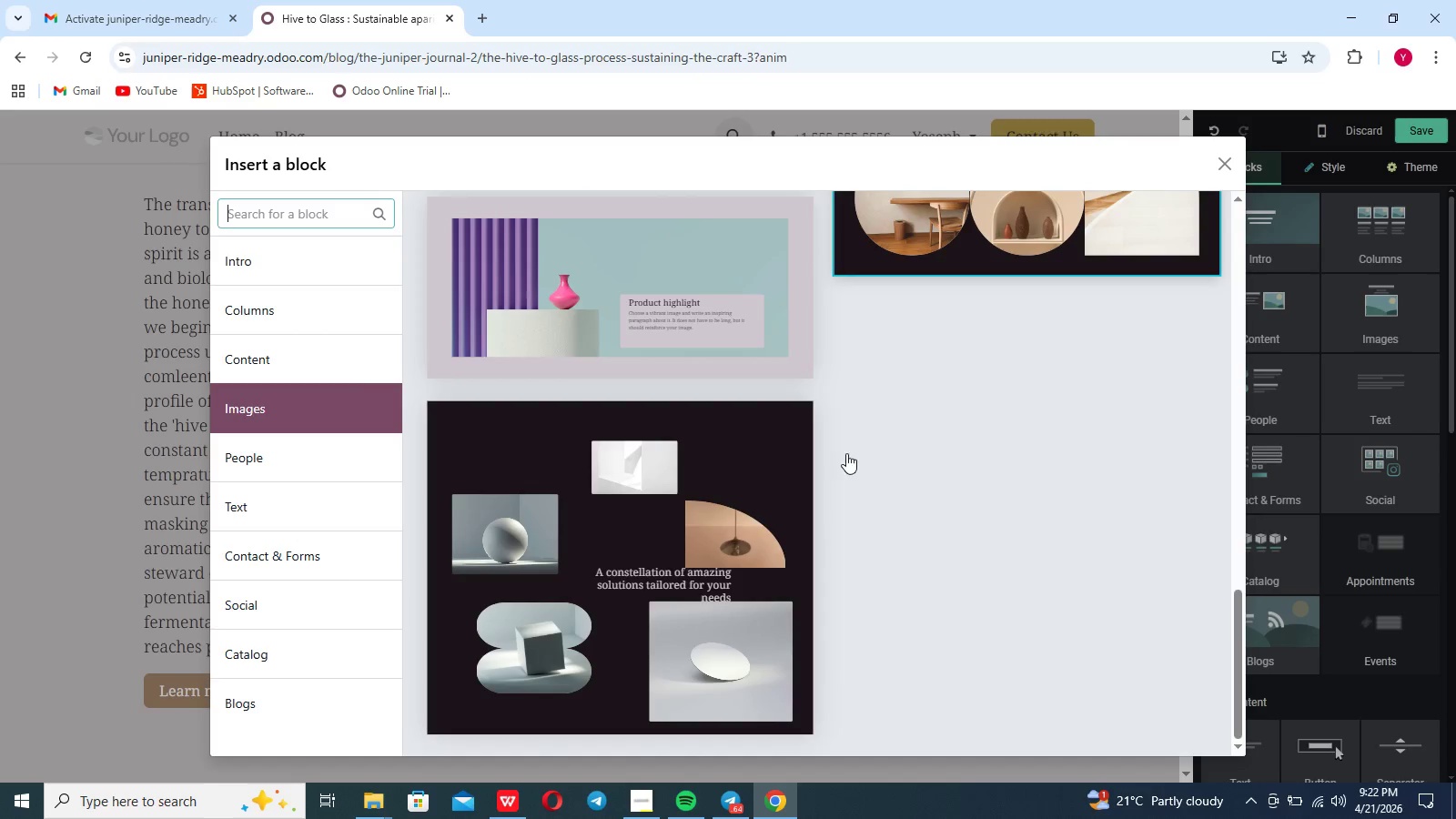 
left_click([325, 489])
 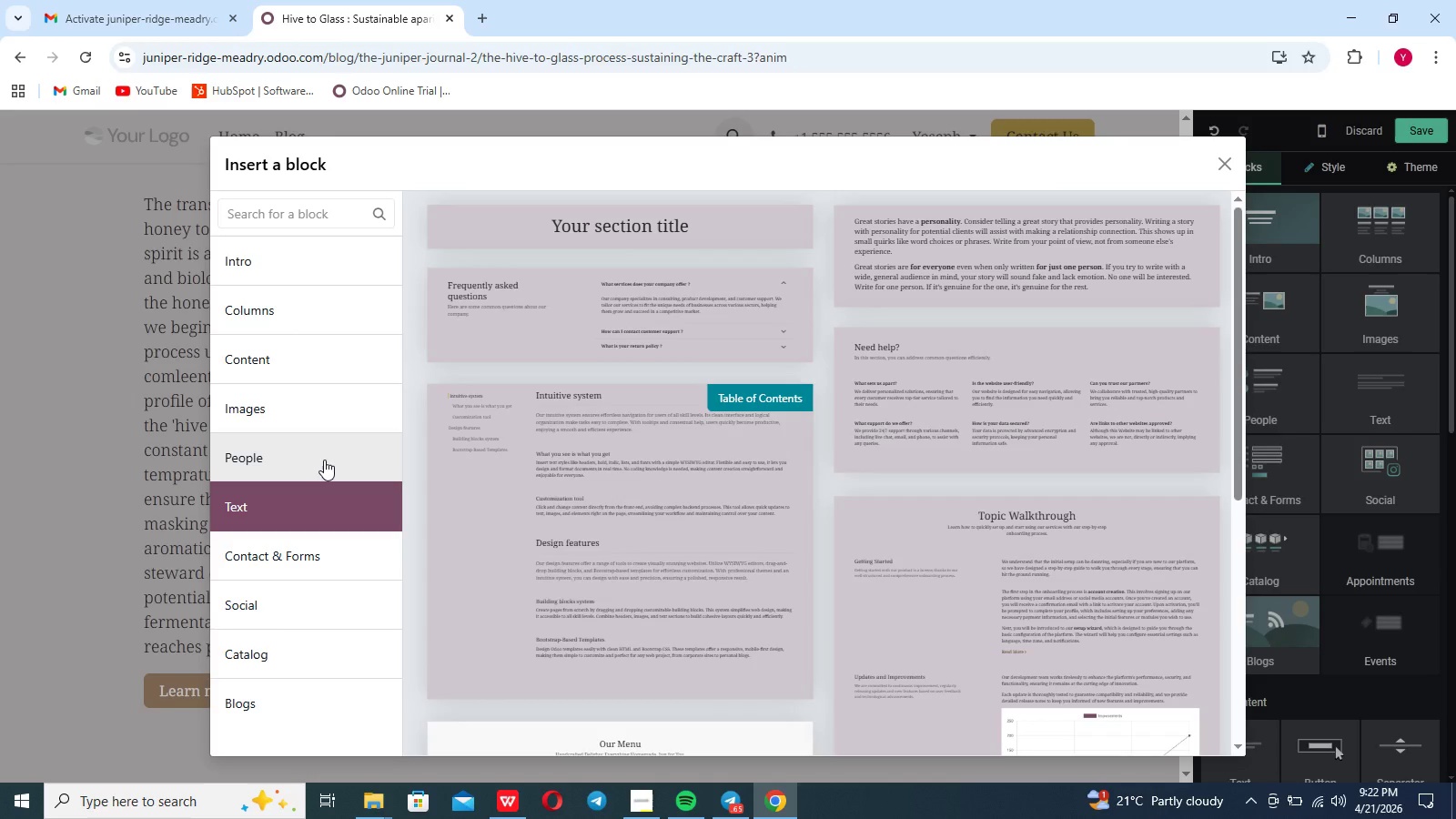 
left_click([324, 460])
 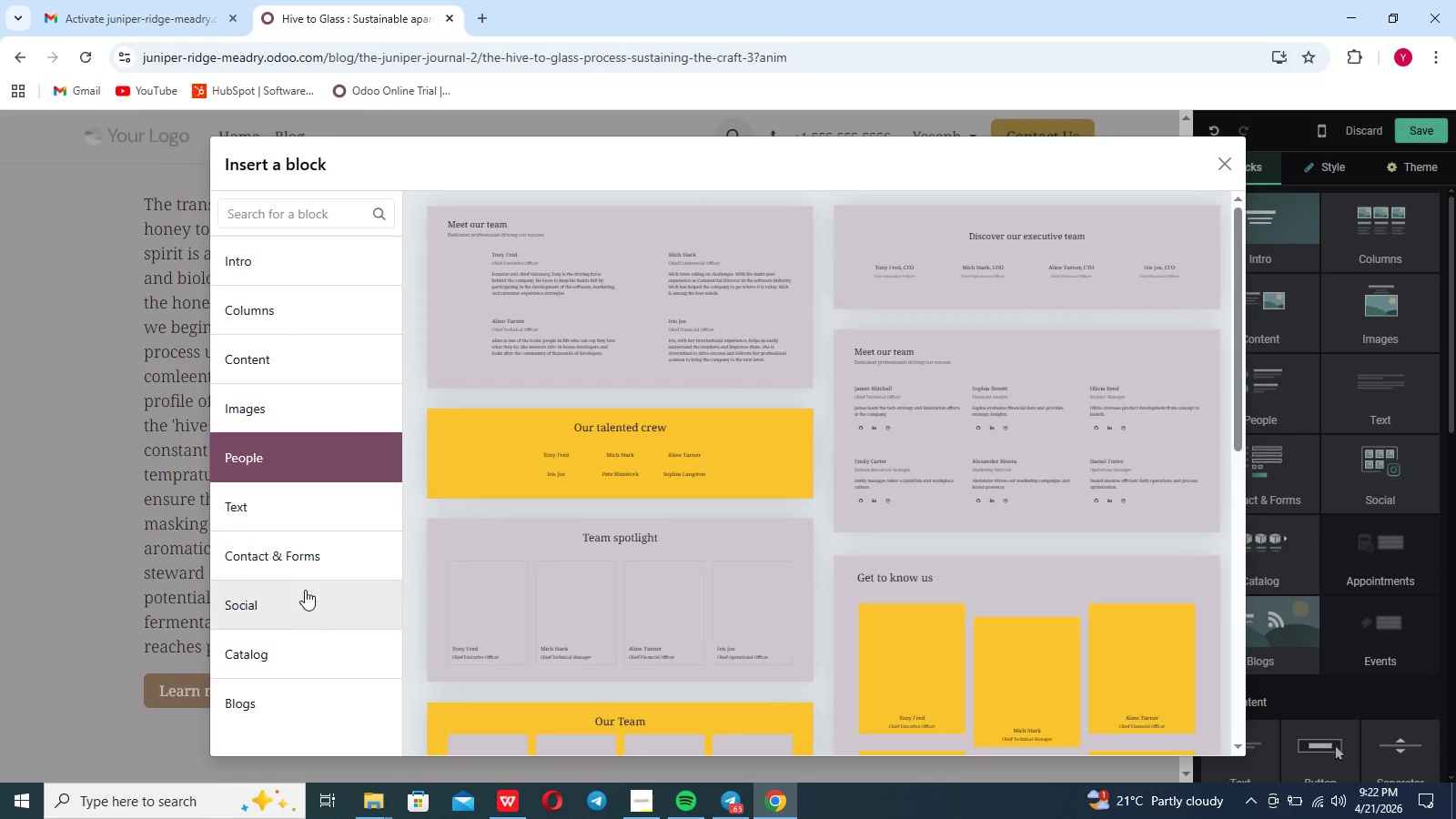 
scroll: coordinate [304, 594], scroll_direction: down, amount: 13.0
 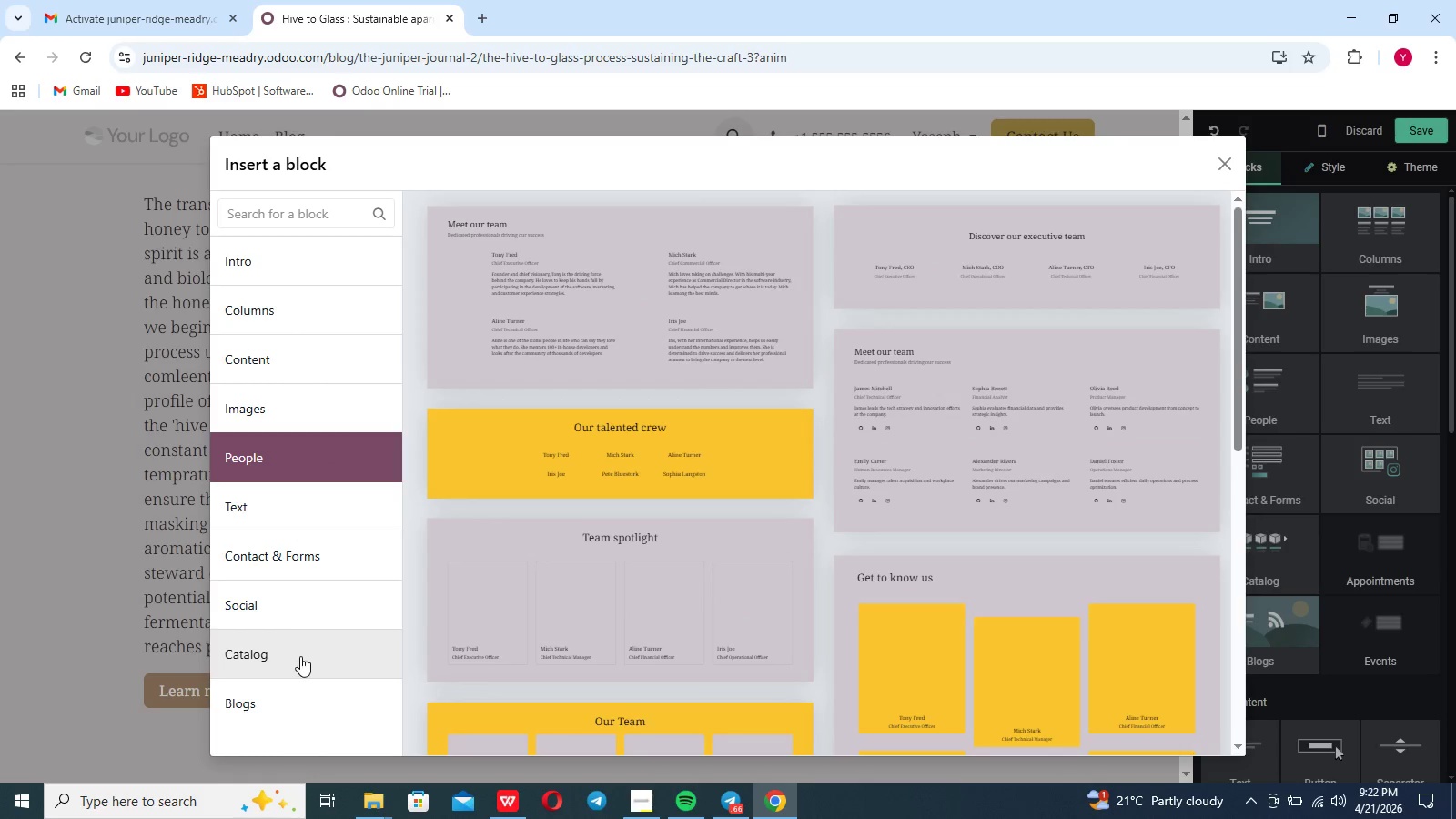 
left_click([300, 656])
 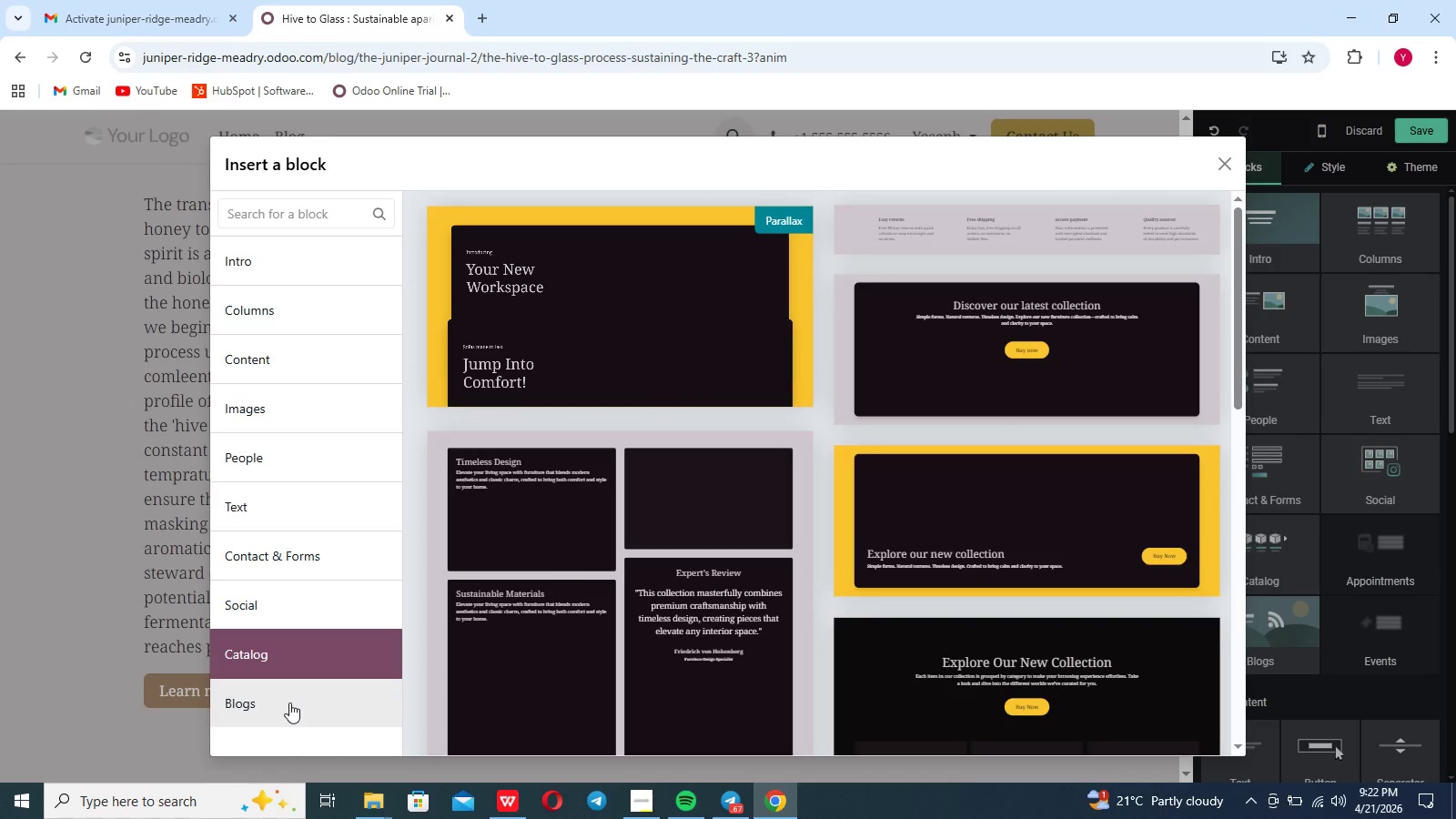 
left_click([289, 703])
 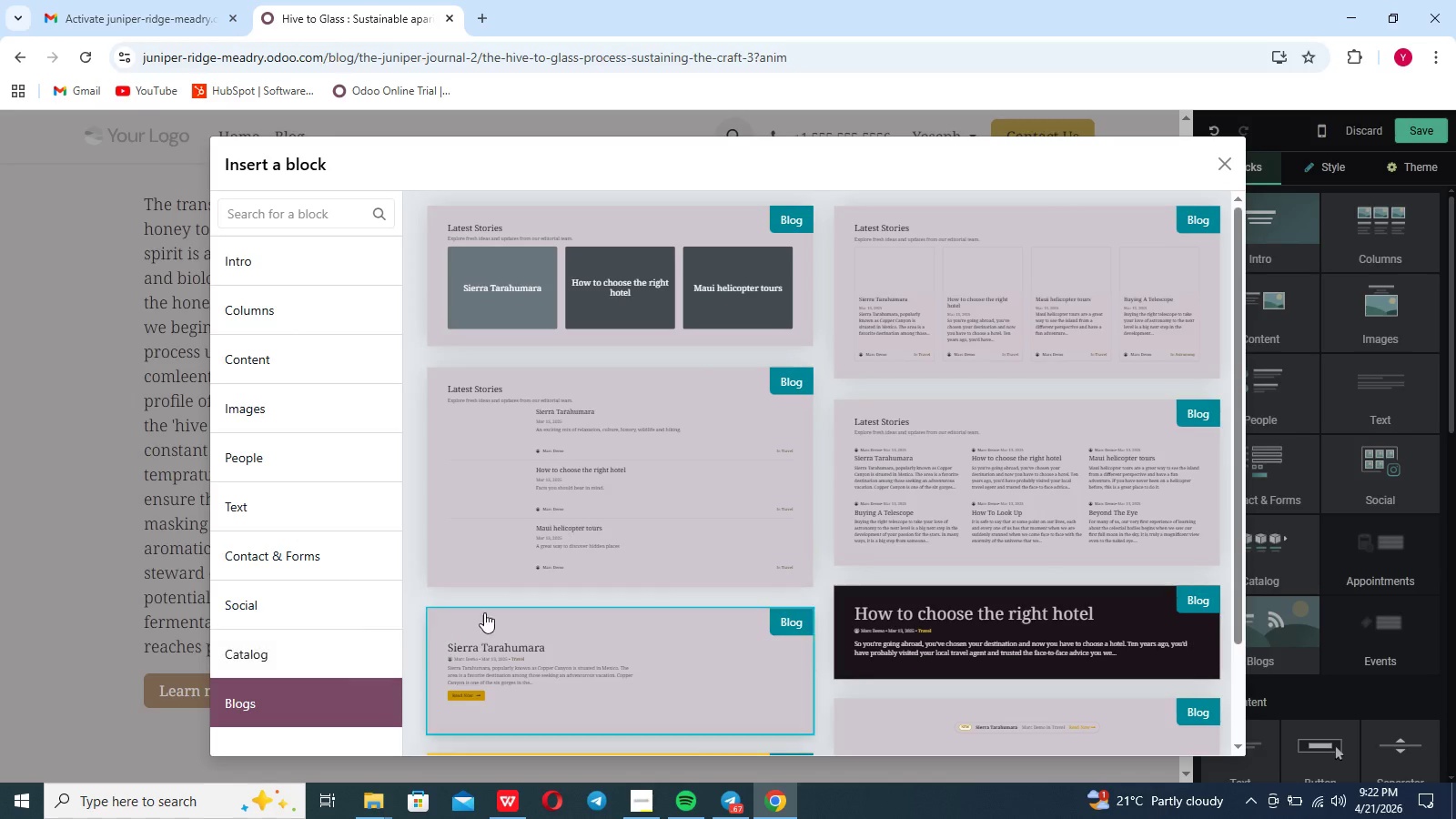 
scroll: coordinate [500, 610], scroll_direction: down, amount: 20.0
 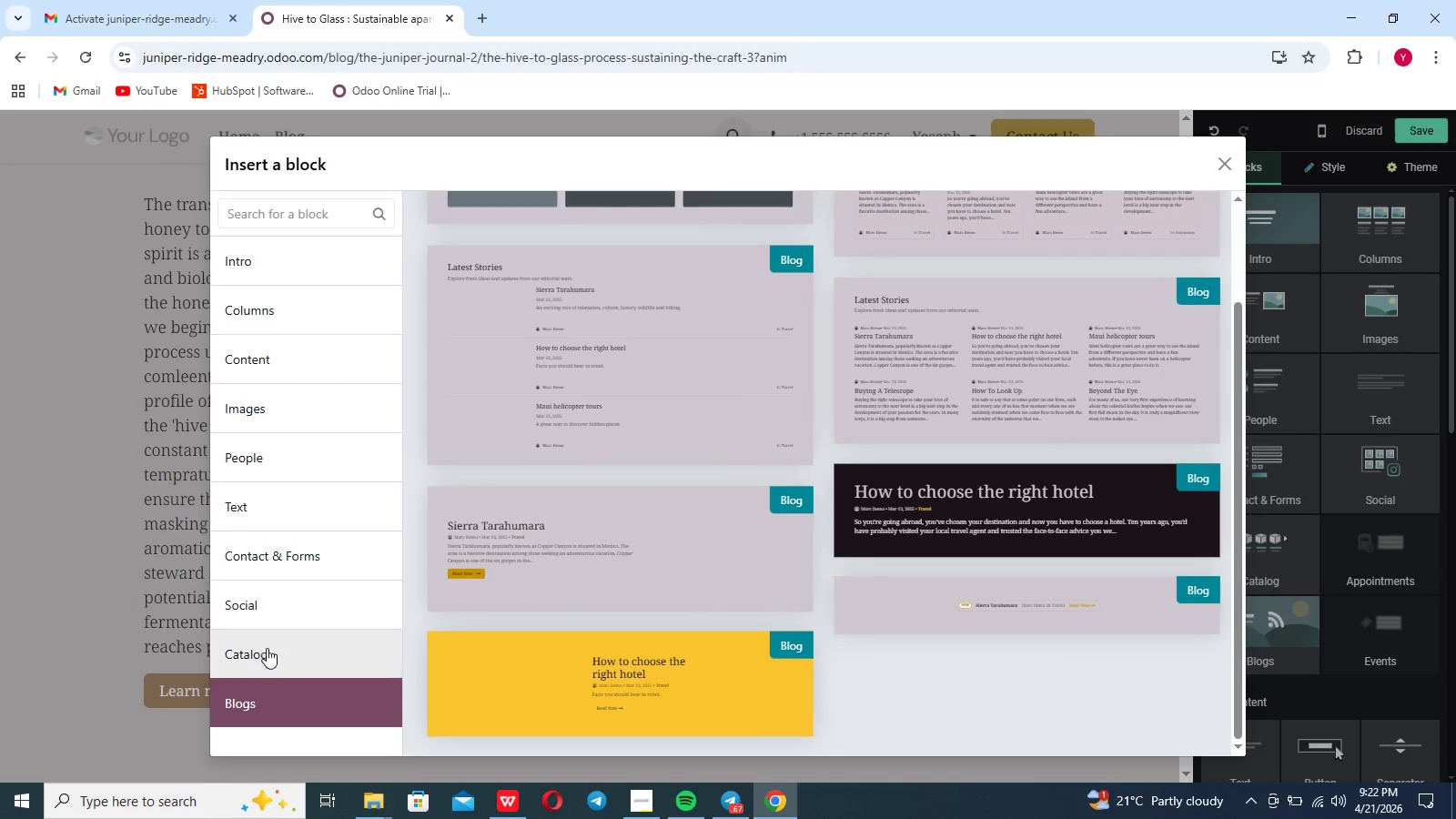 
left_click([267, 650])
 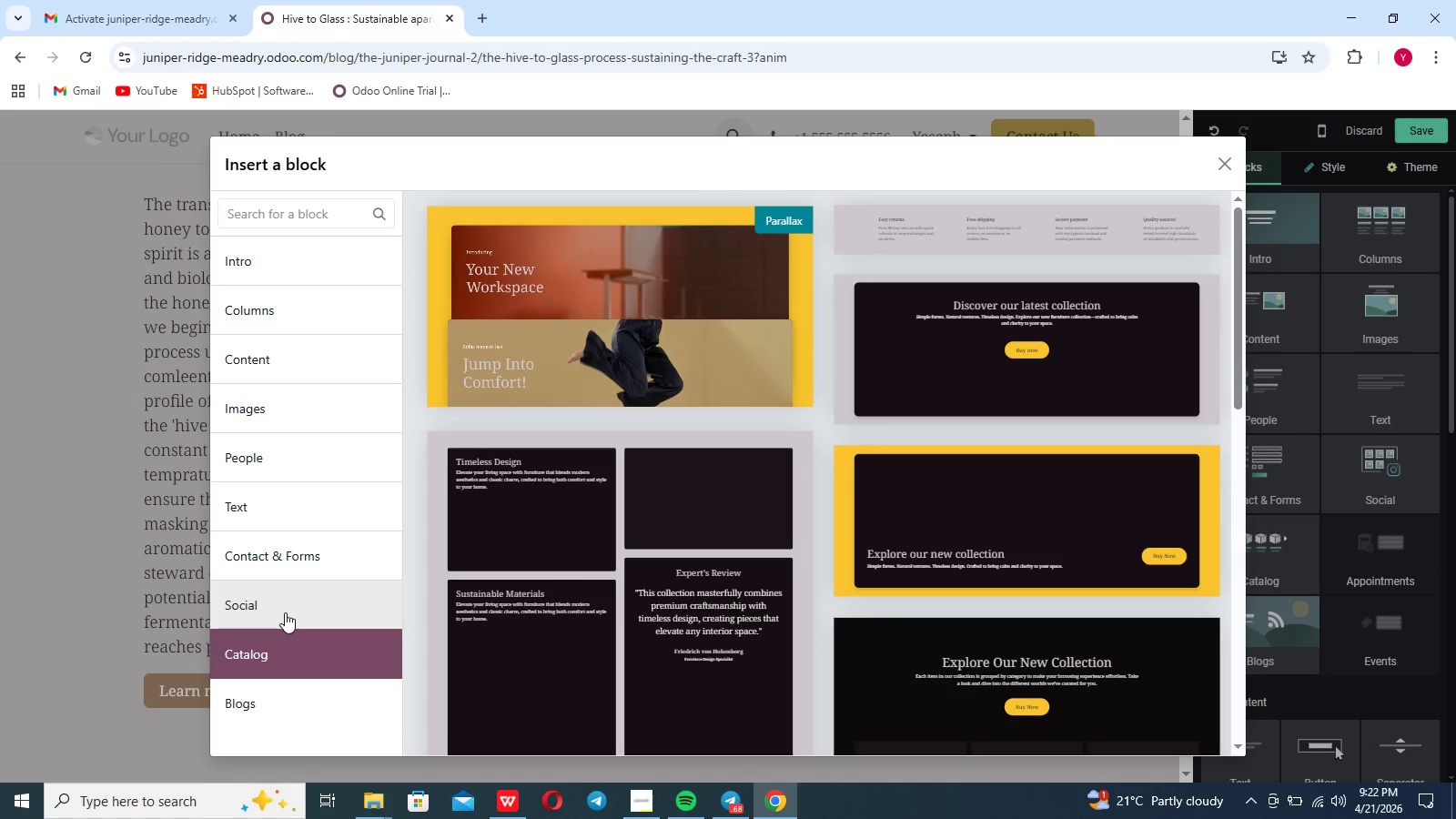 
left_click([285, 612])
 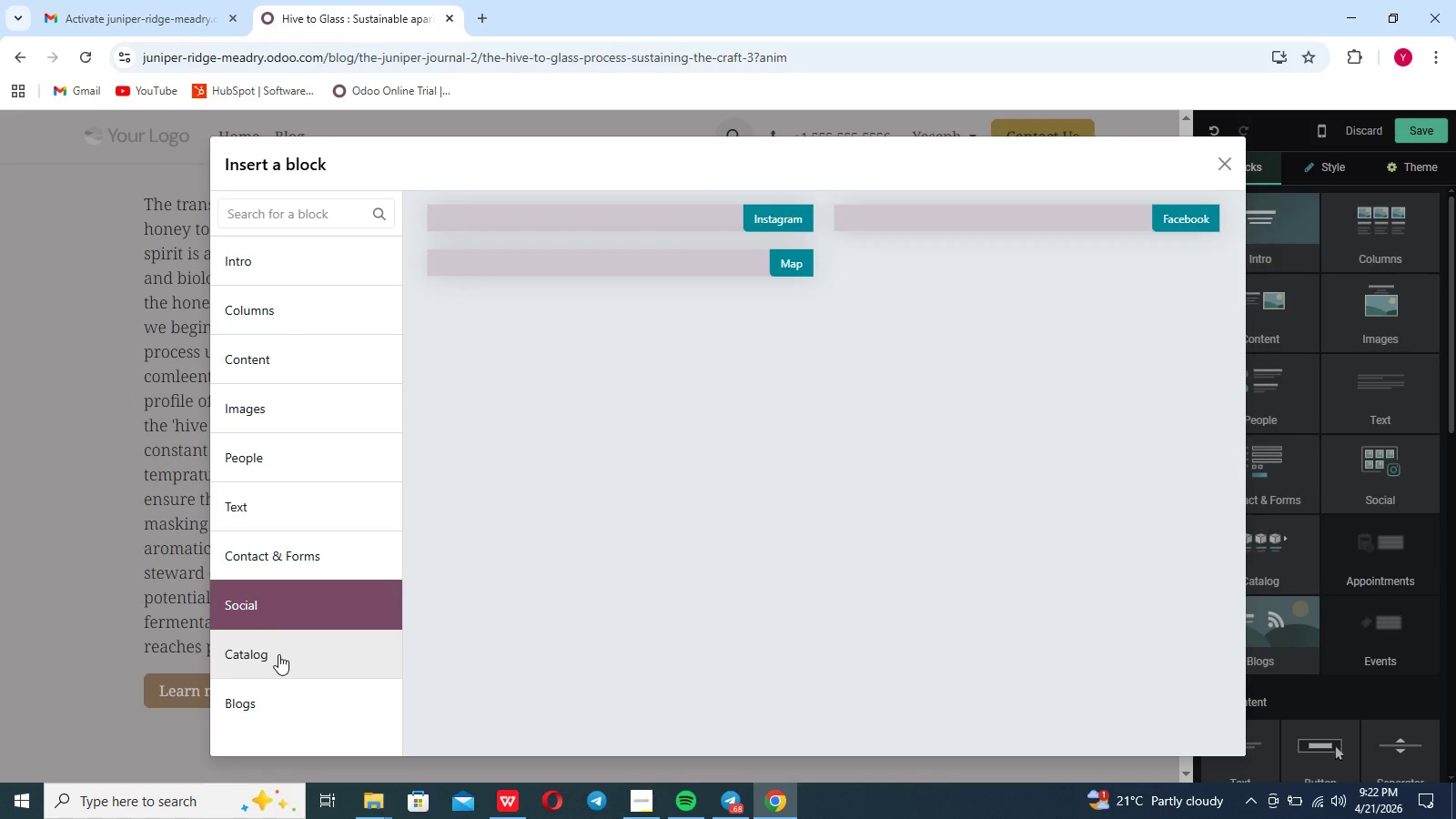 
left_click([278, 654])
 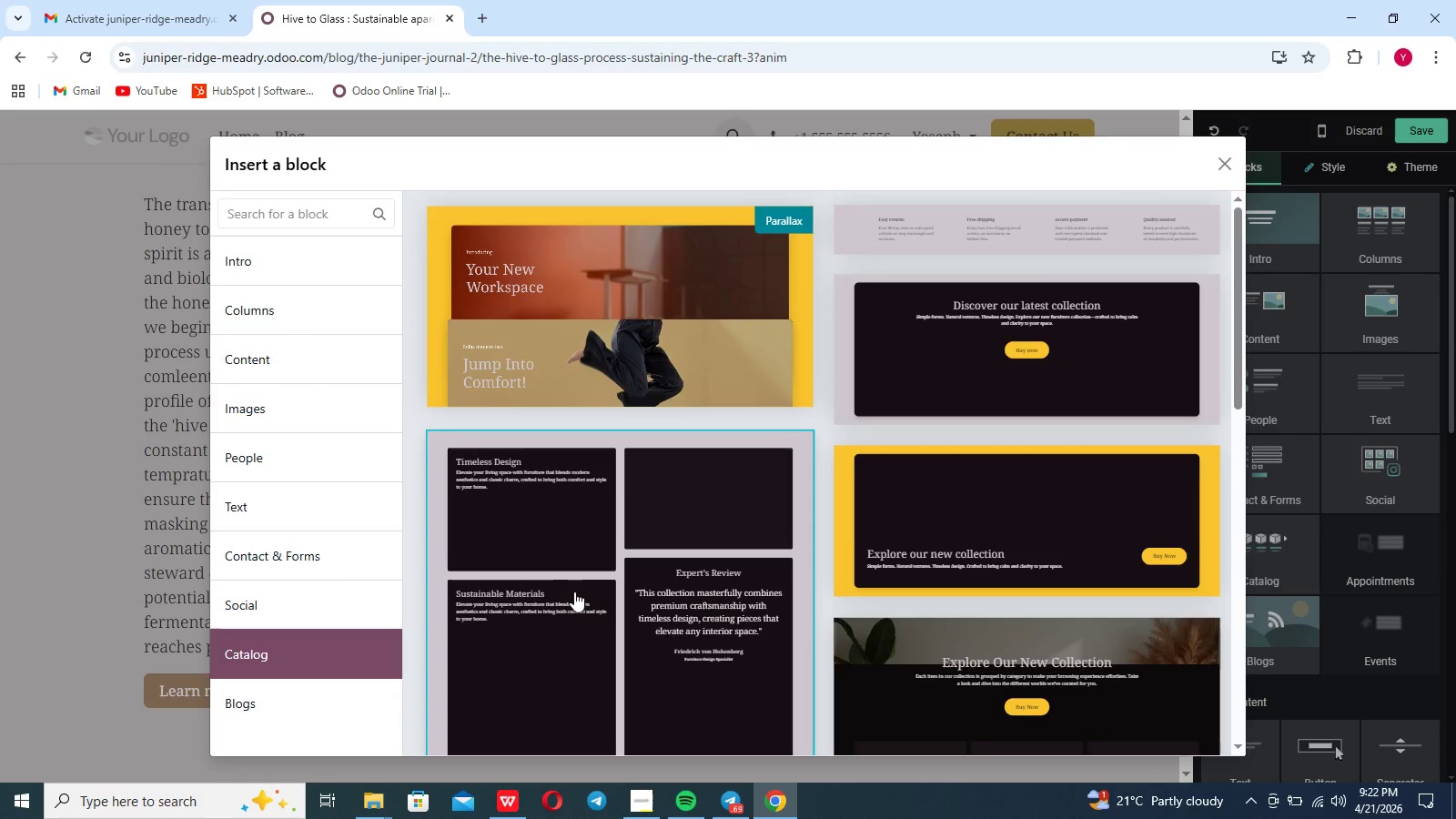 
scroll: coordinate [753, 587], scroll_direction: down, amount: 15.0
 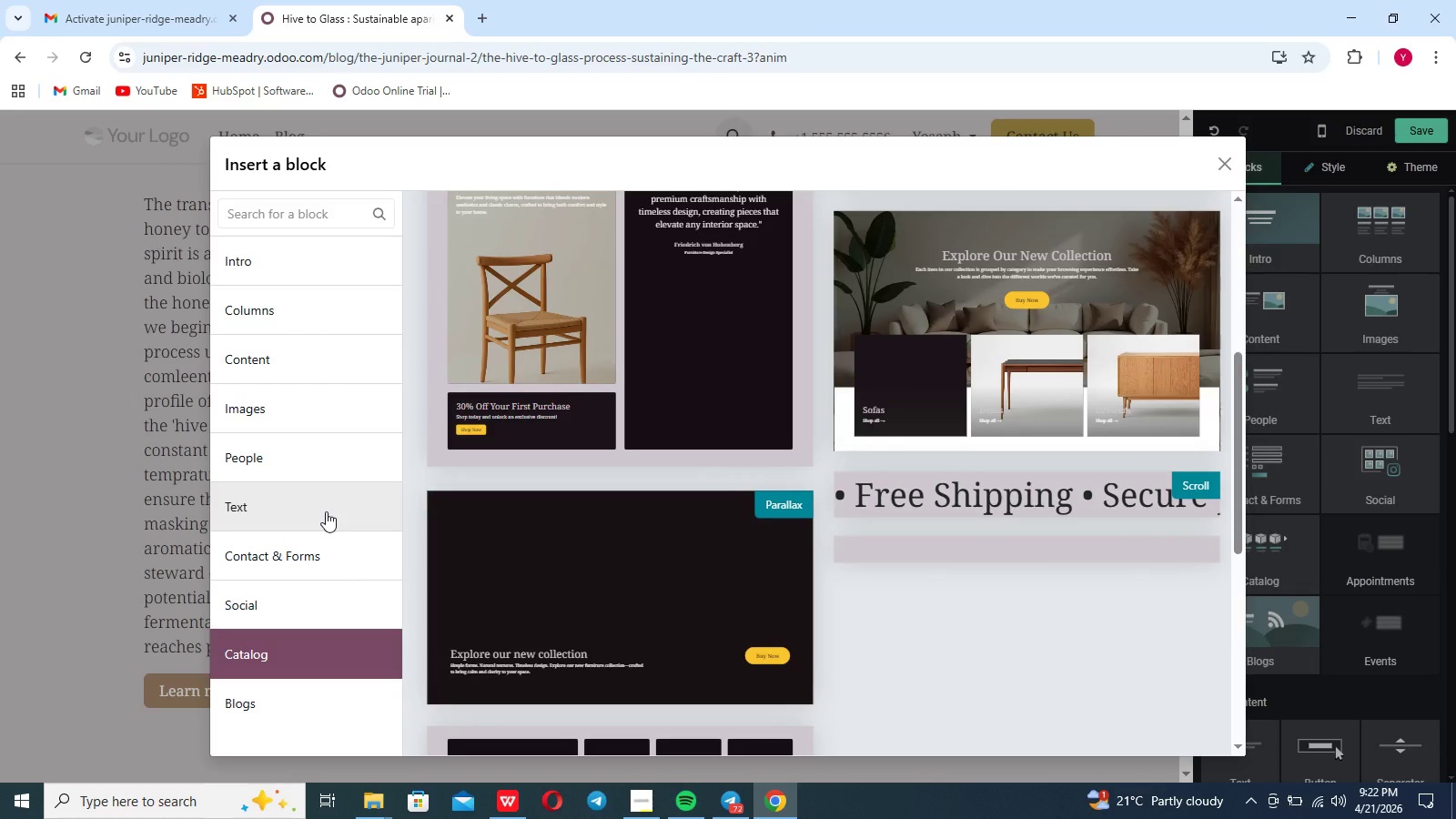 
left_click([326, 511])
 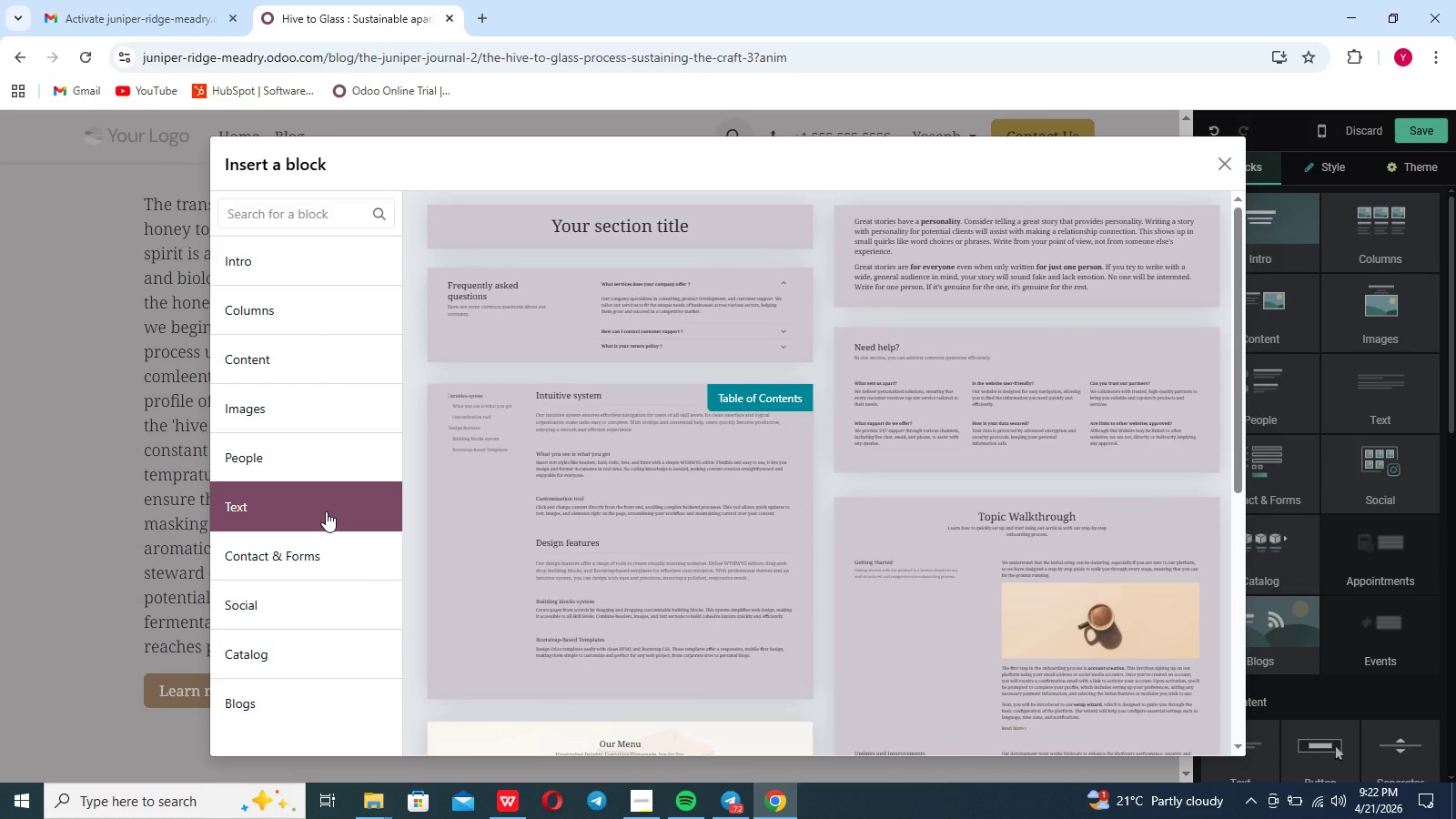 
scroll: coordinate [326, 511], scroll_direction: up, amount: 3.0
 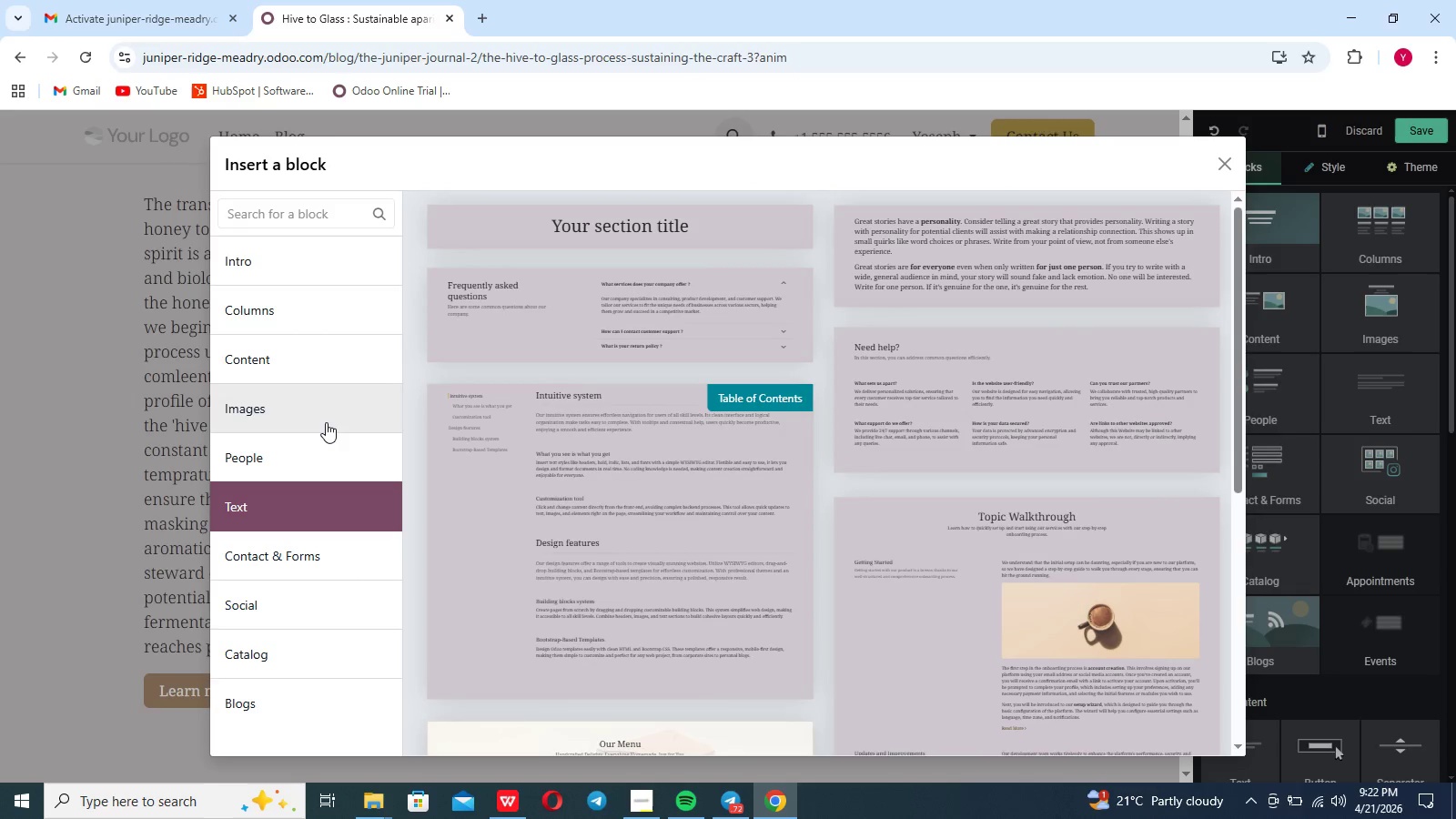 
left_click([326, 422])
 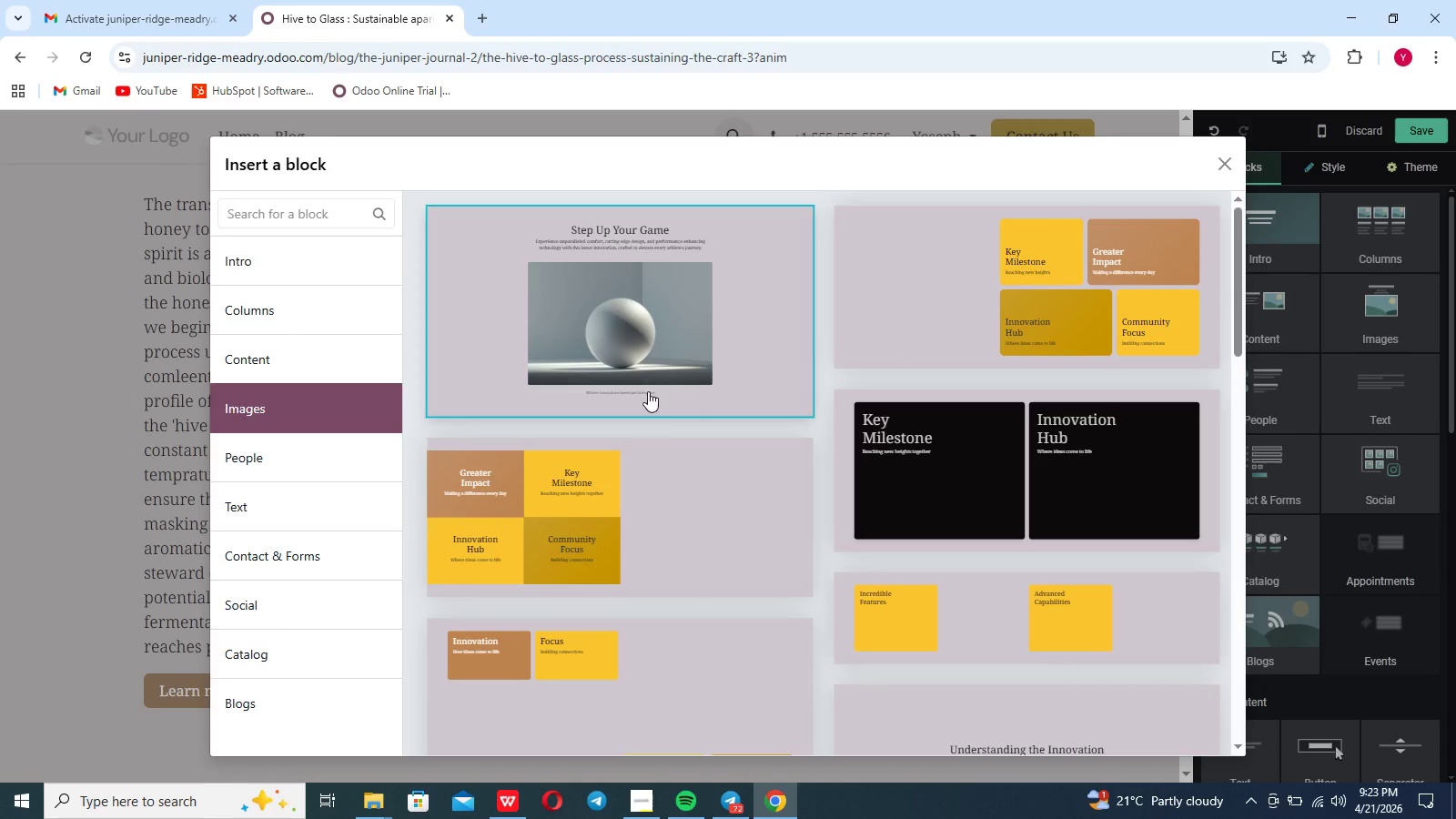 
scroll: coordinate [656, 578], scroll_direction: down, amount: 24.0
 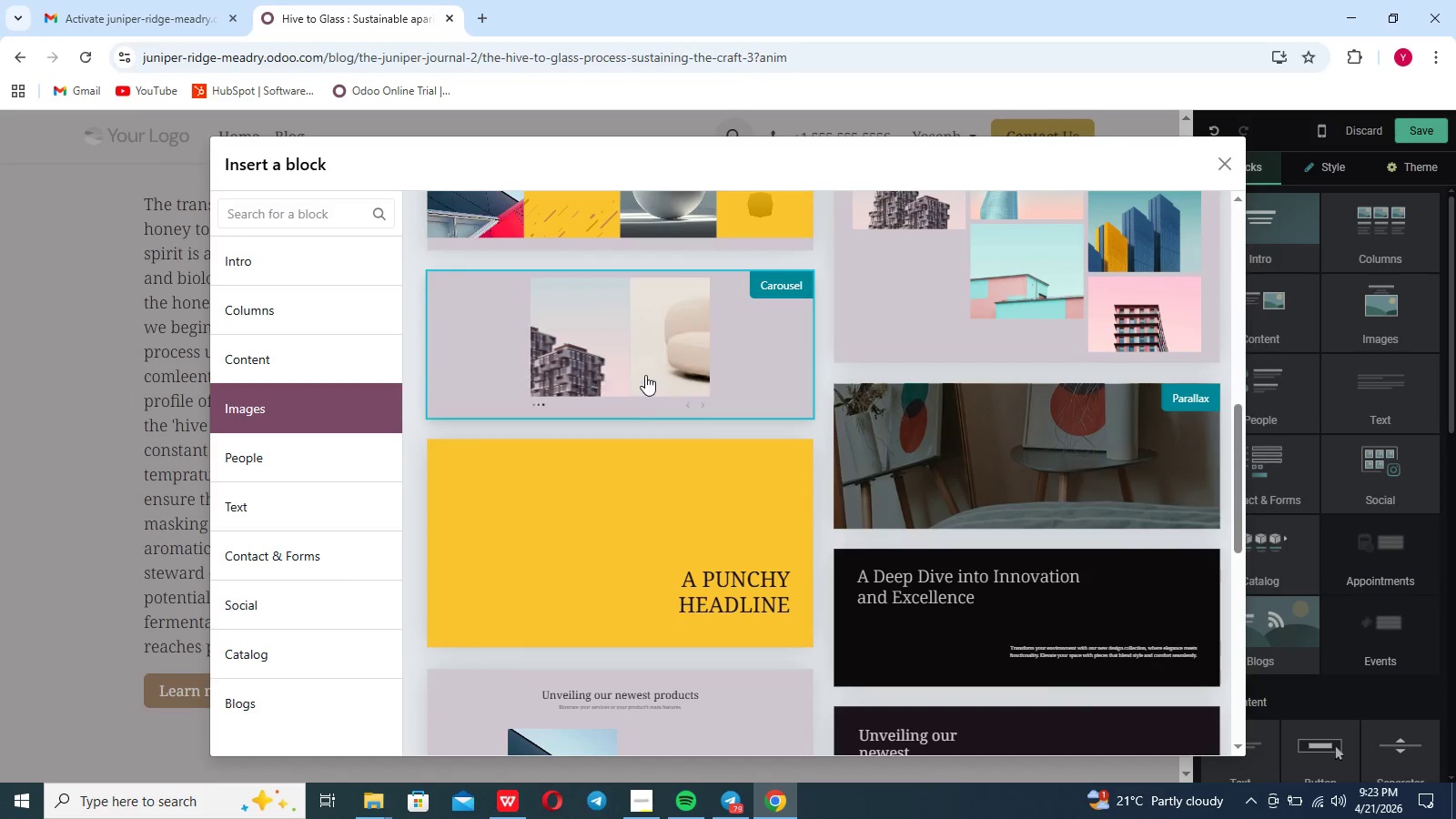 
wait(10.01)
 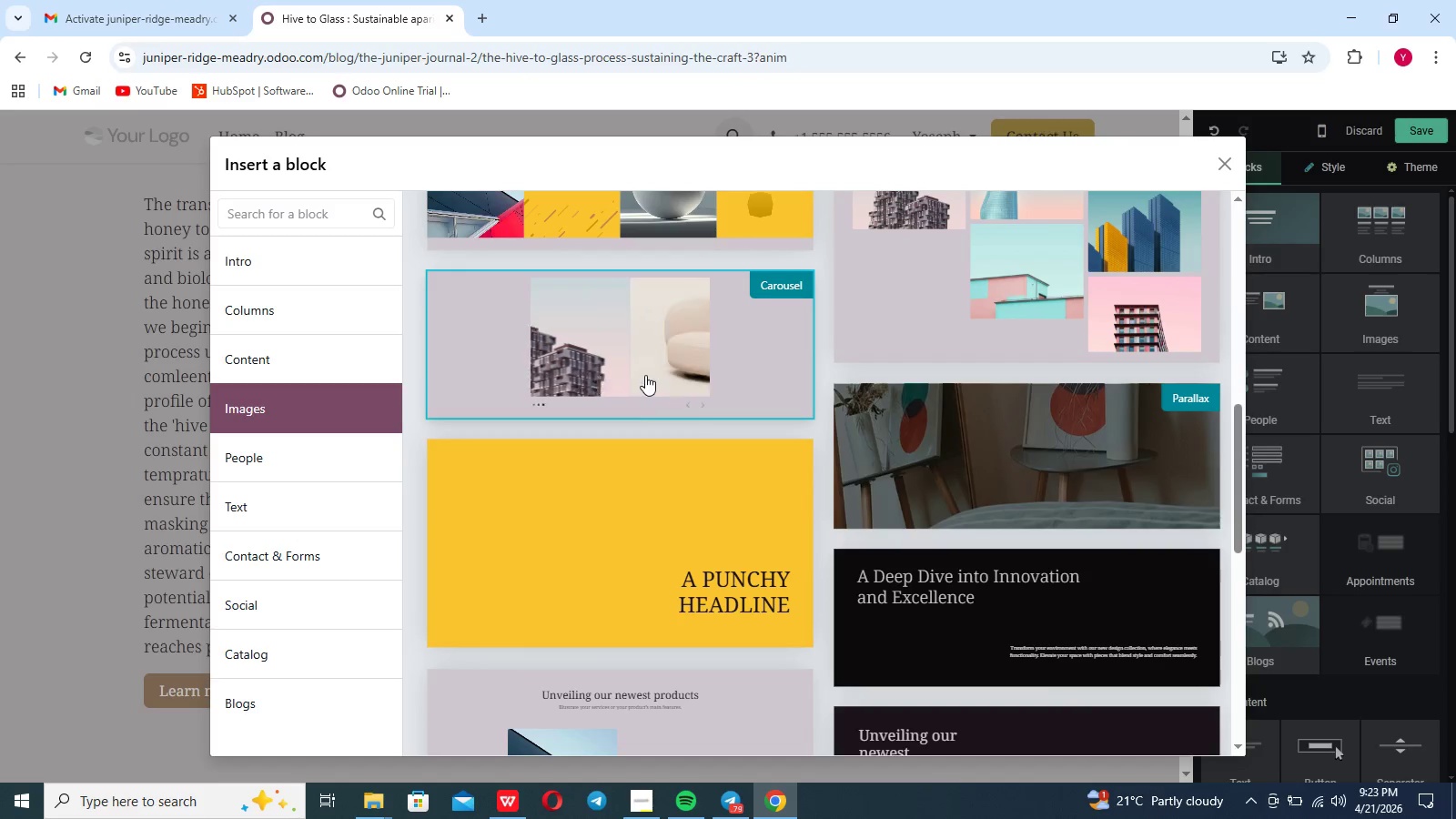 
scroll: coordinate [590, 594], scroll_direction: down, amount: 47.0
 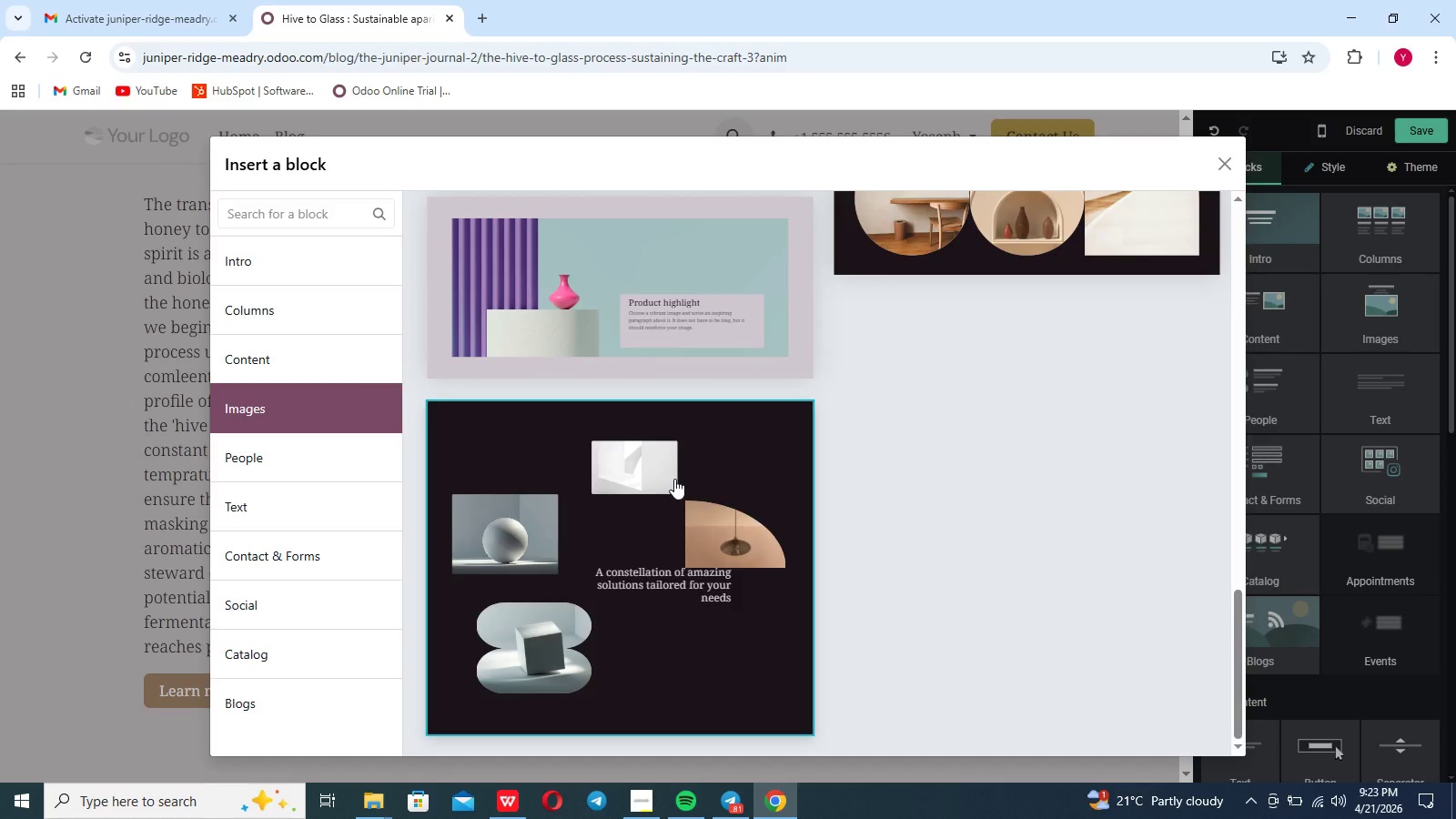 
scroll: coordinate [674, 479], scroll_direction: up, amount: 17.0
 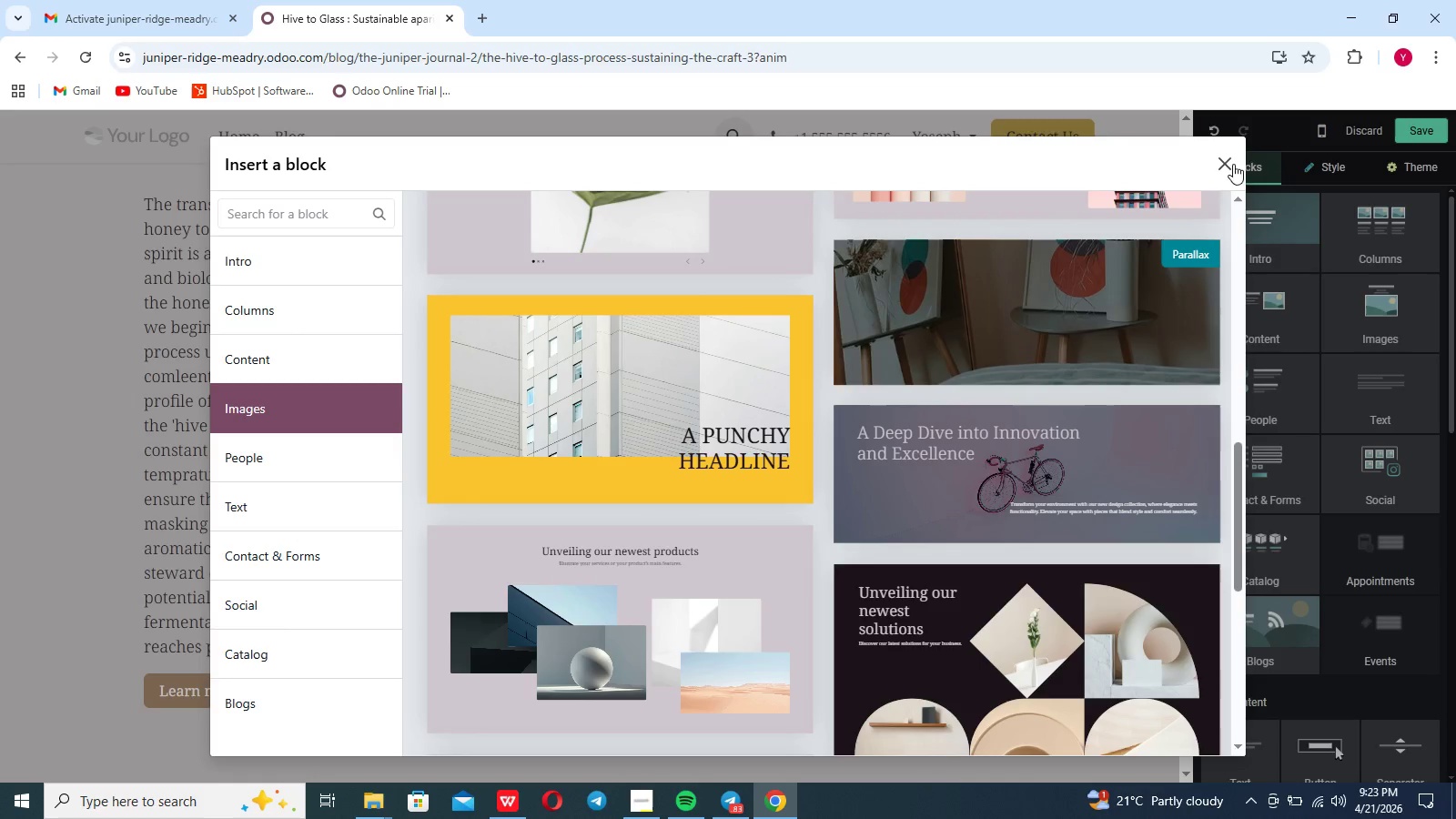 
left_click([1228, 170])
 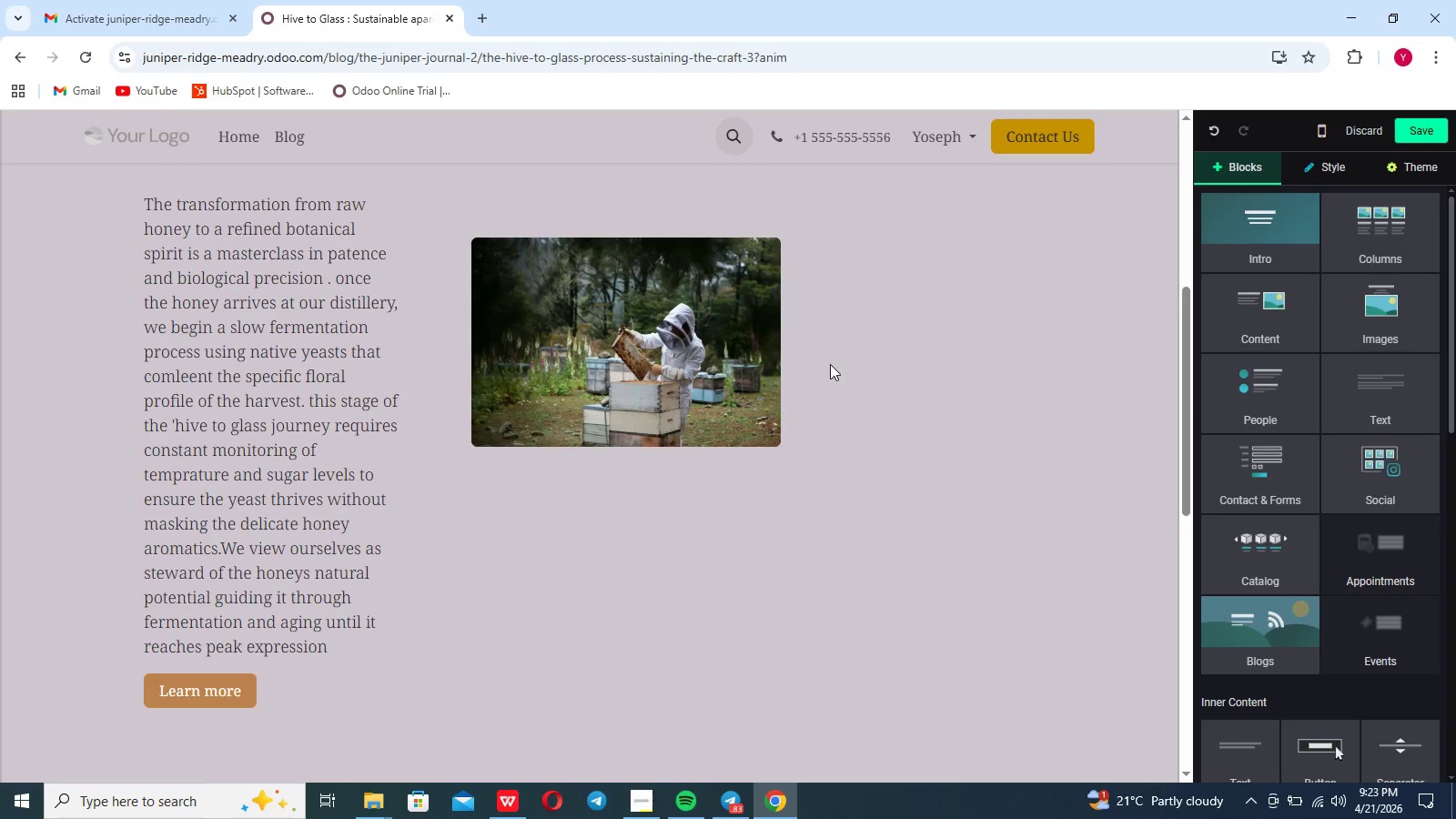 
scroll: coordinate [830, 364], scroll_direction: down, amount: 4.0
 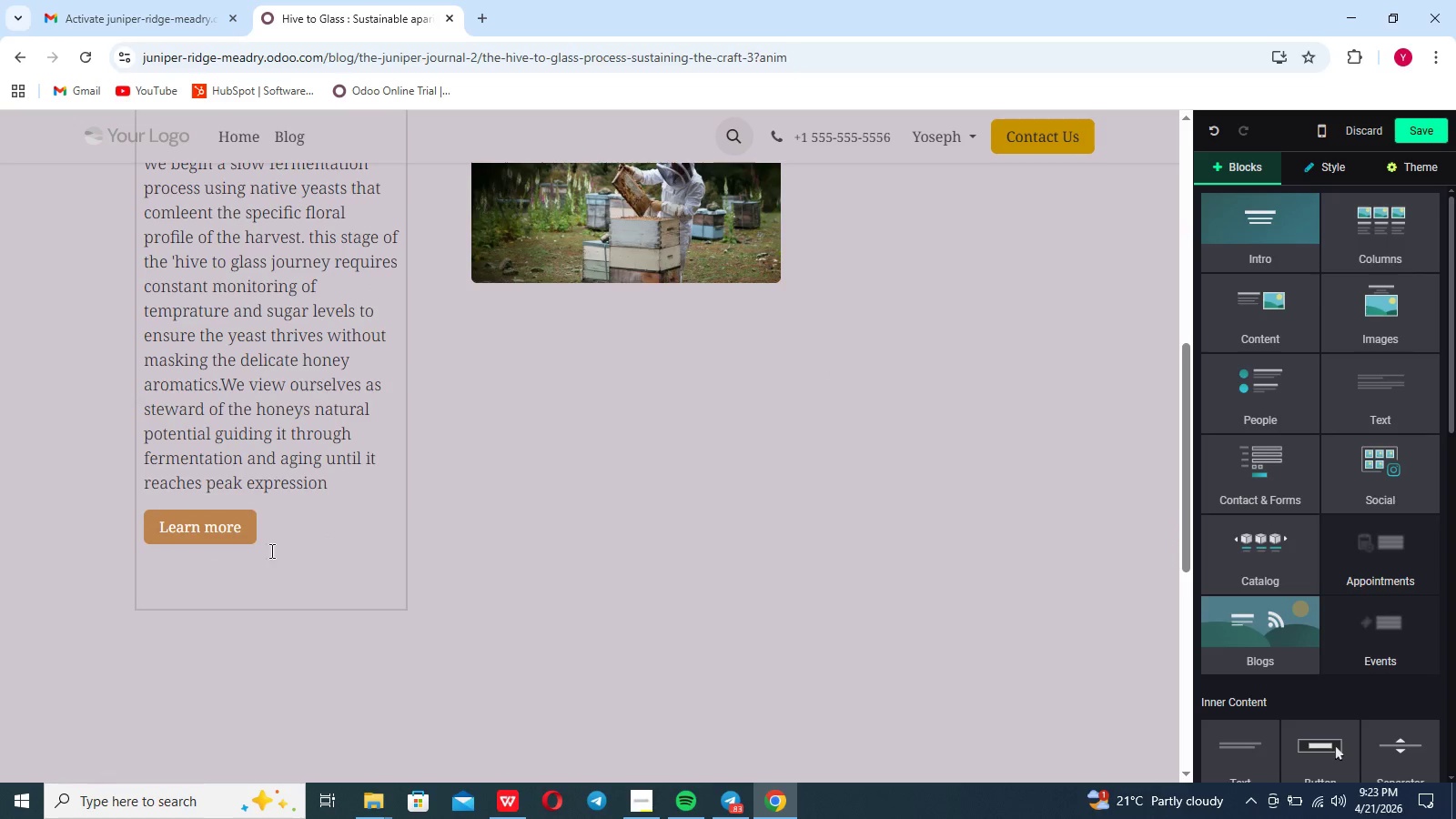 
left_click_drag(start_coordinate=[264, 539], to_coordinate=[173, 503])
 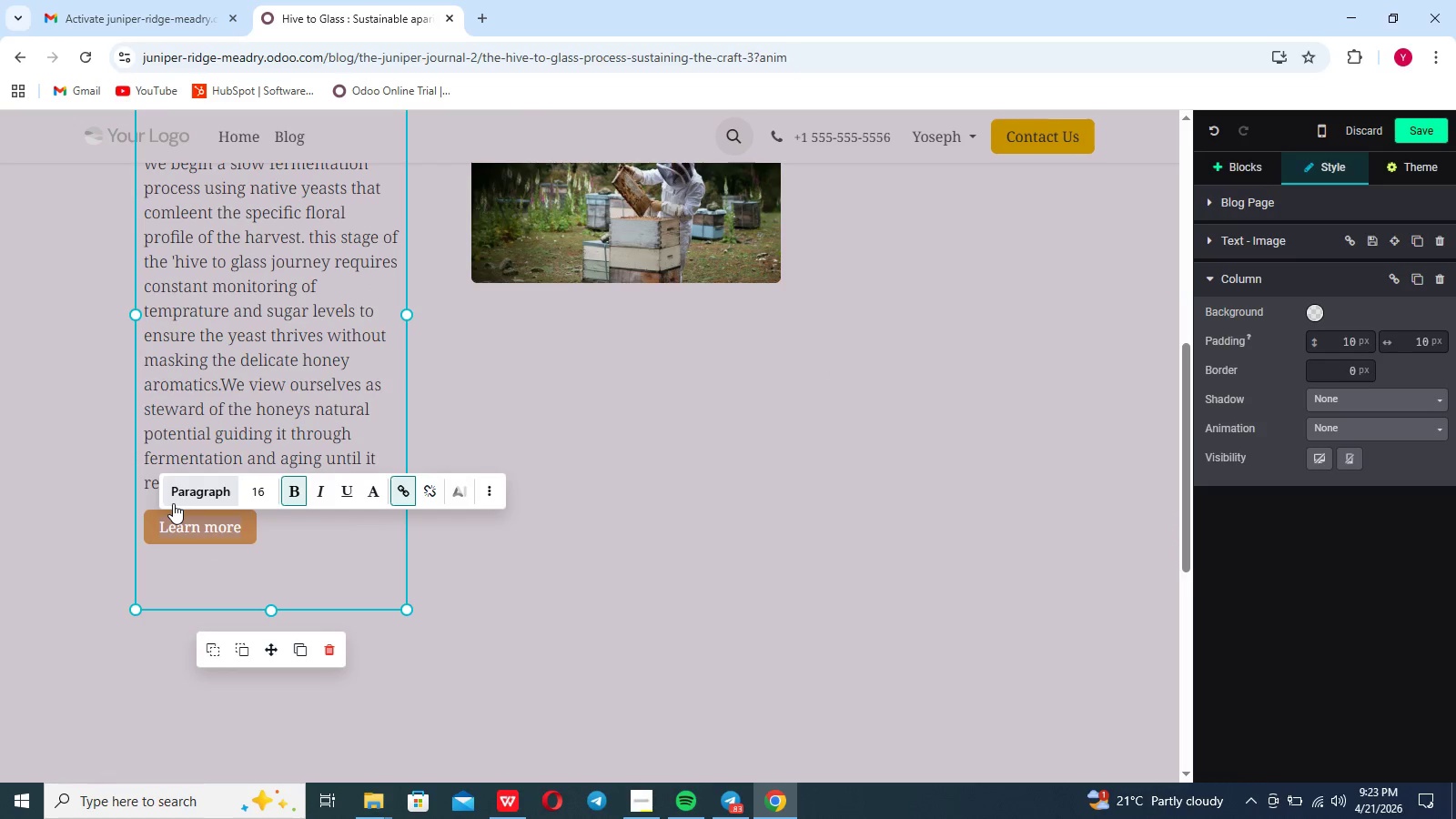 
key(Backspace)
 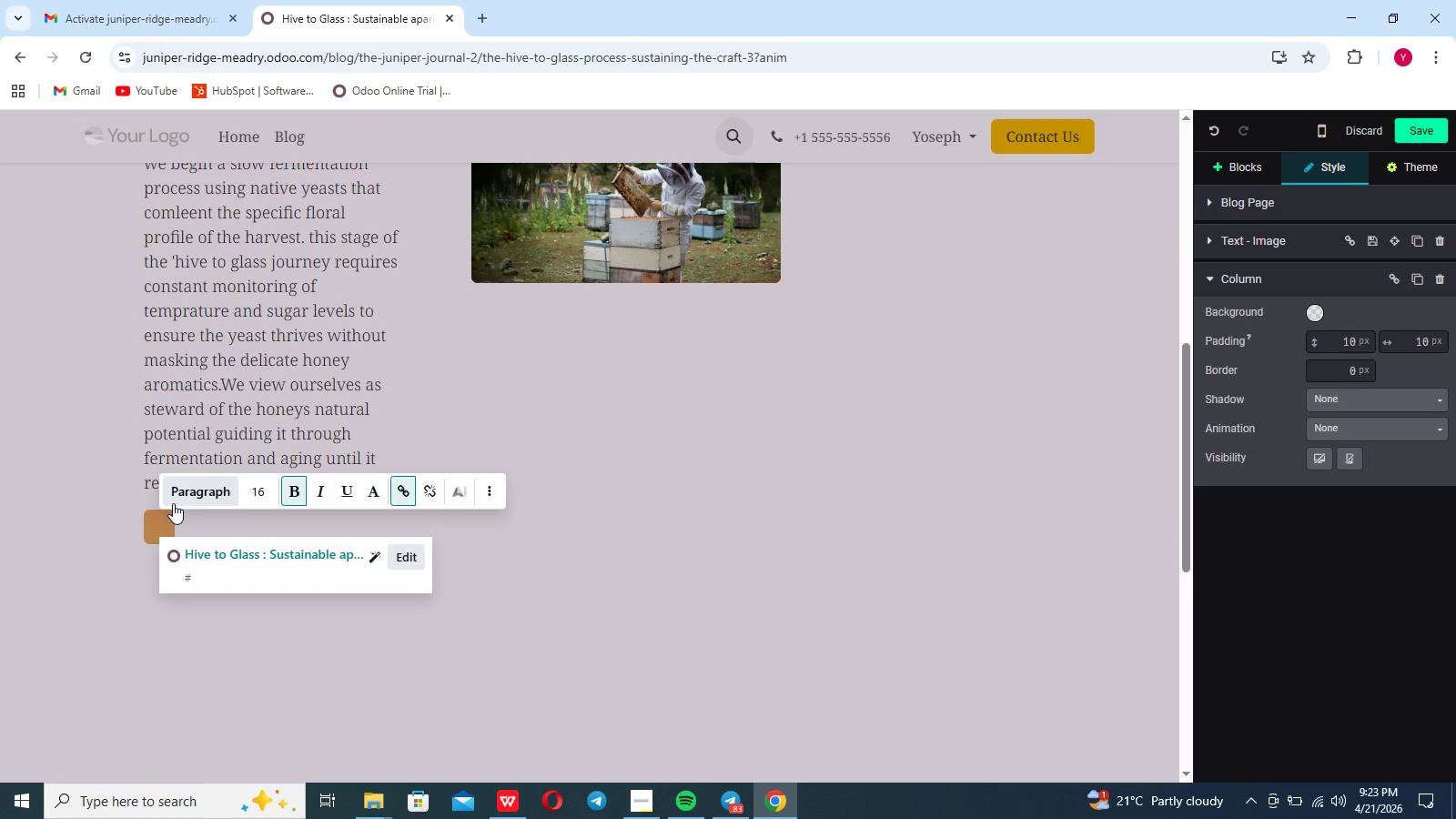 
key(Backspace)
 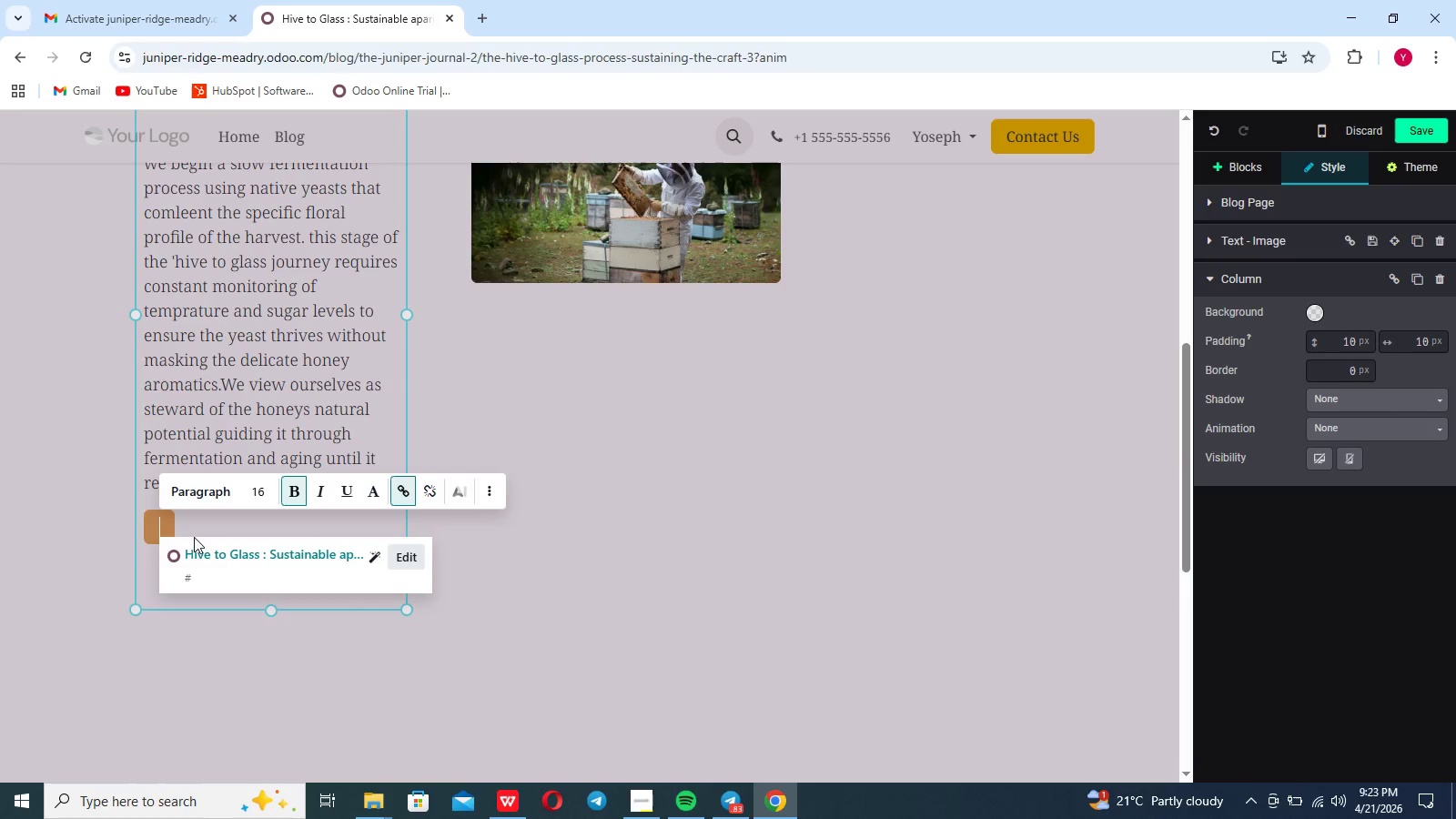 
left_click([197, 523])
 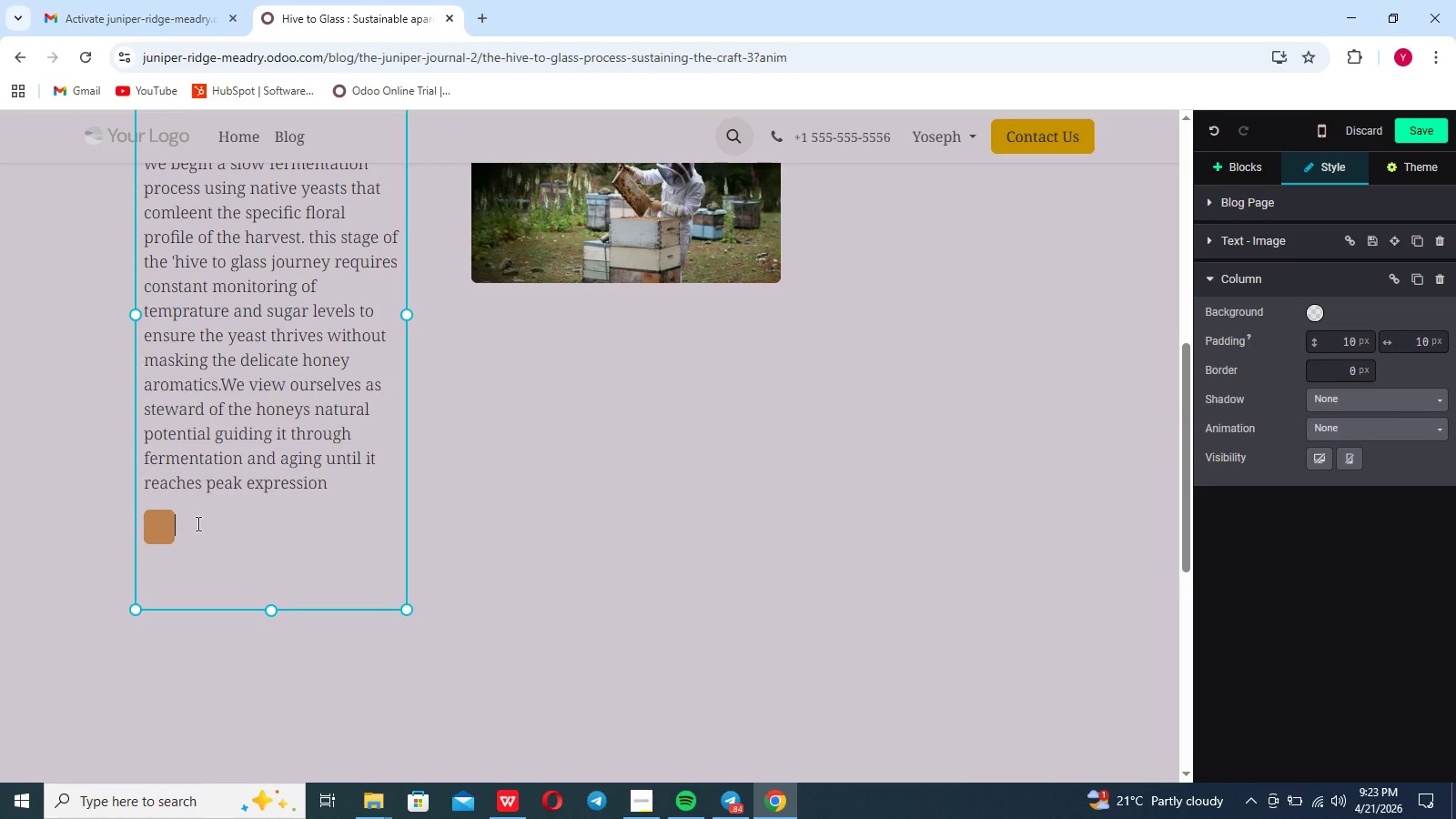 
key(Backspace)
 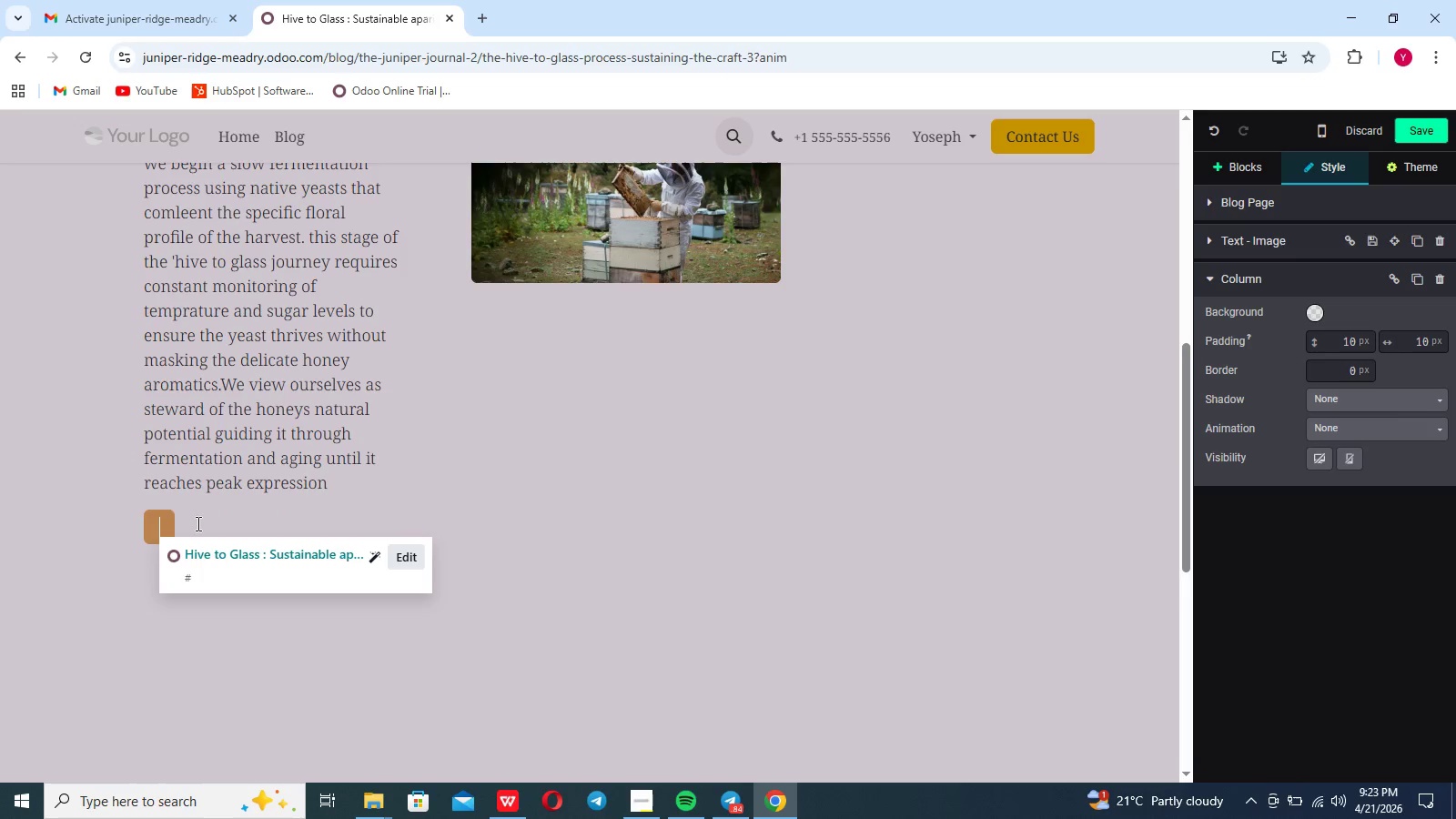 
key(Backspace)
 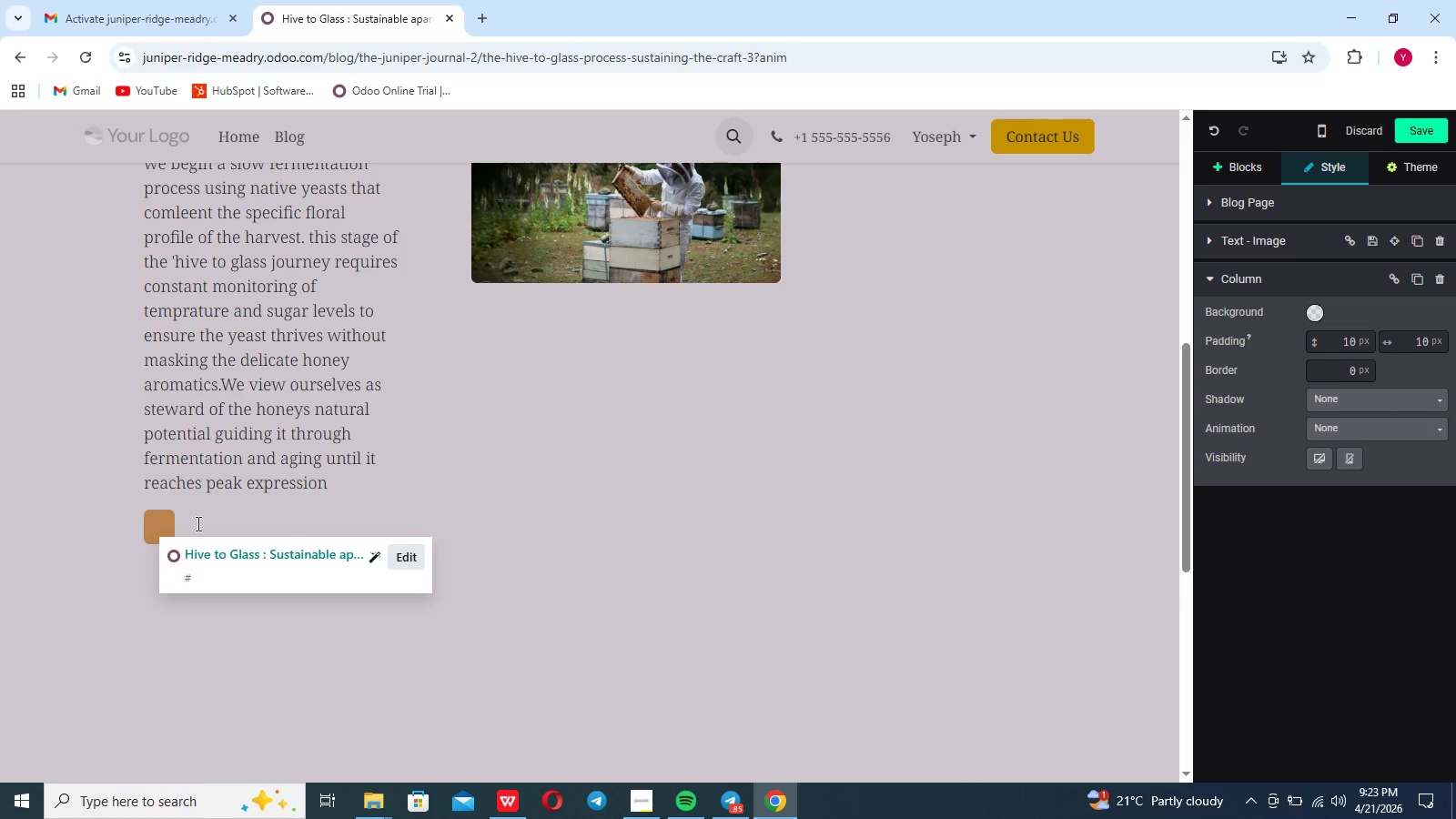 
key(Backspace)
 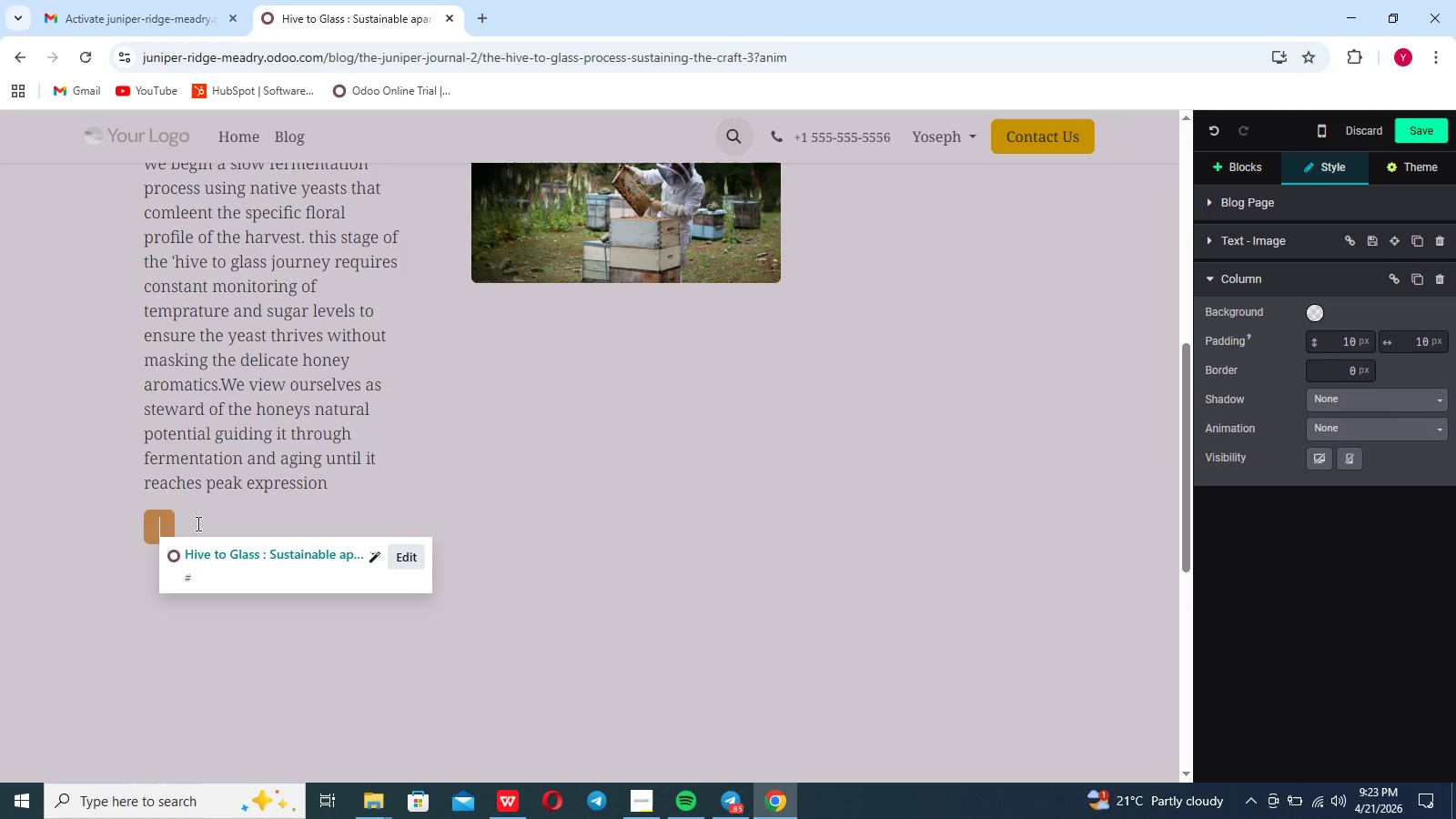 
key(Backspace)
 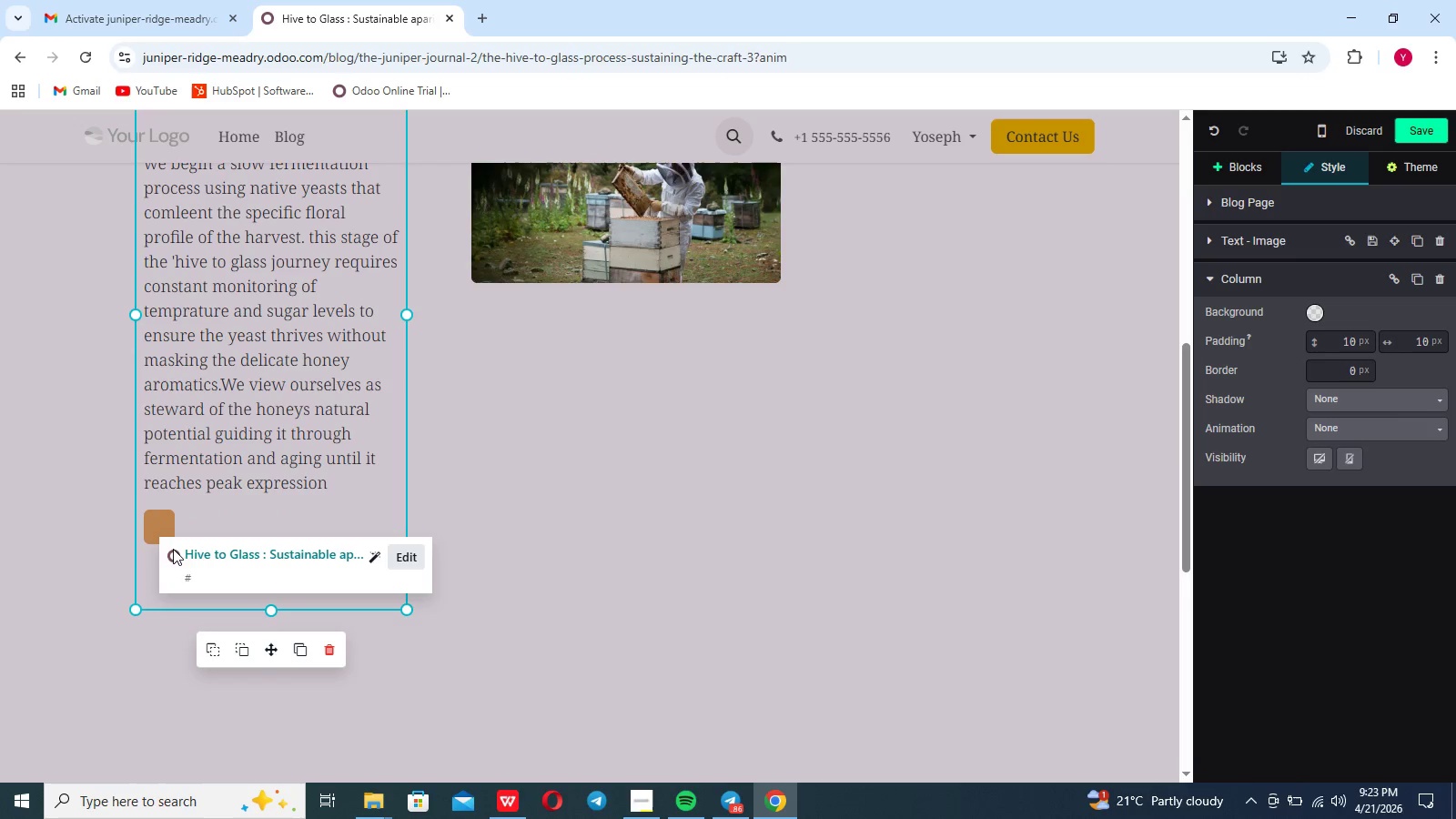 
double_click([168, 527])
 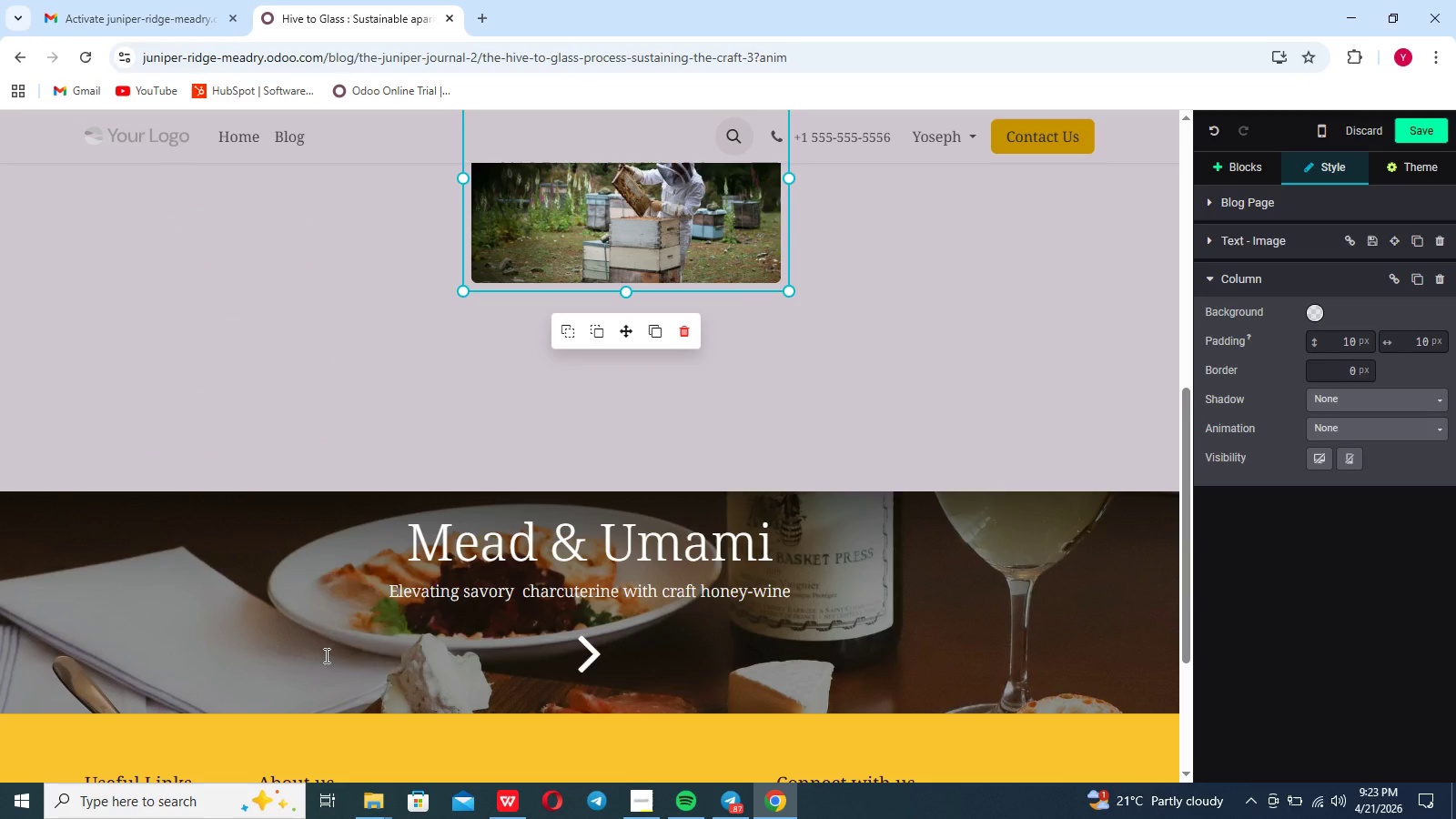 
scroll: coordinate [374, 538], scroll_direction: up, amount: 6.0
 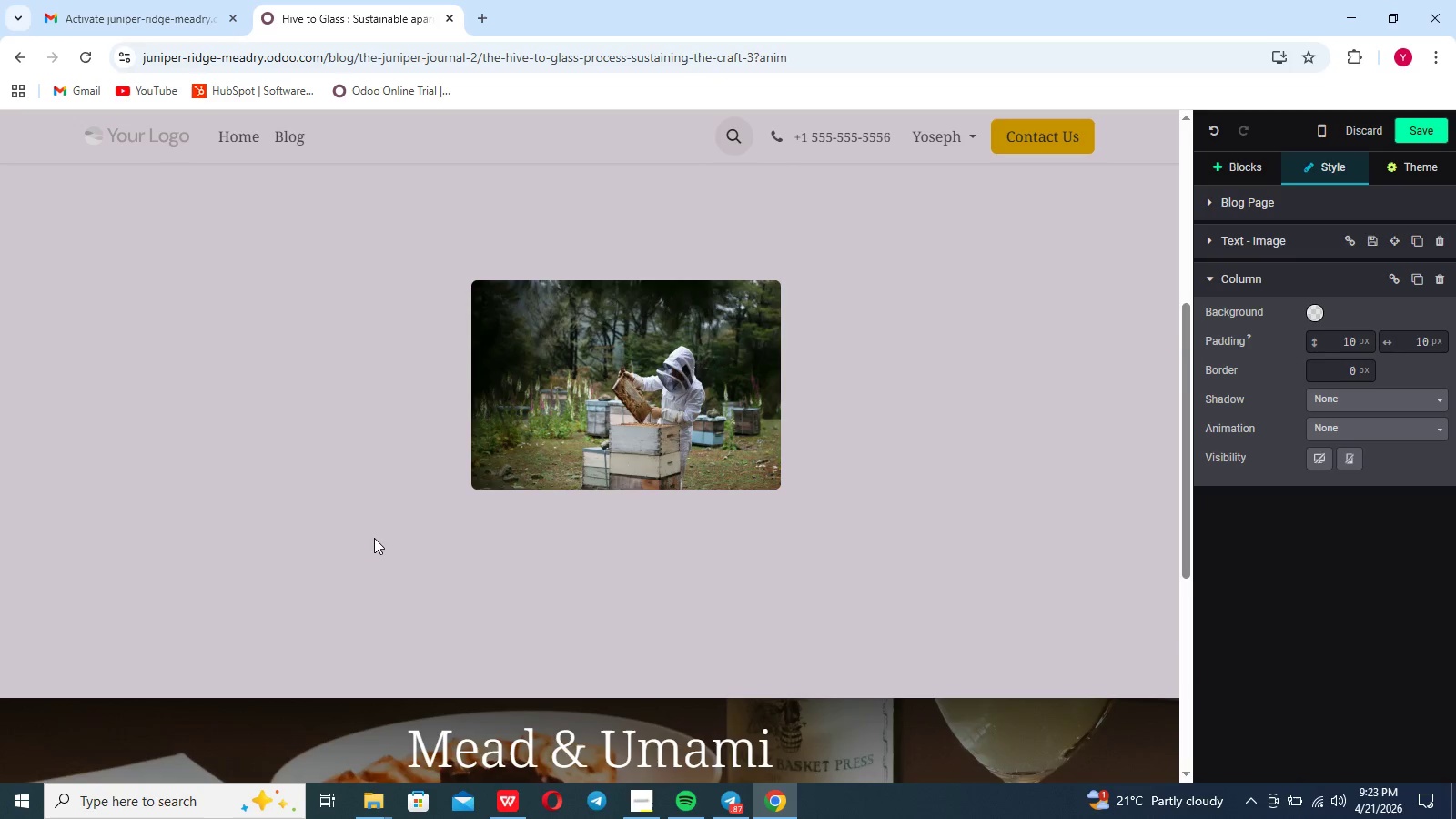 
key(Control+Z)
 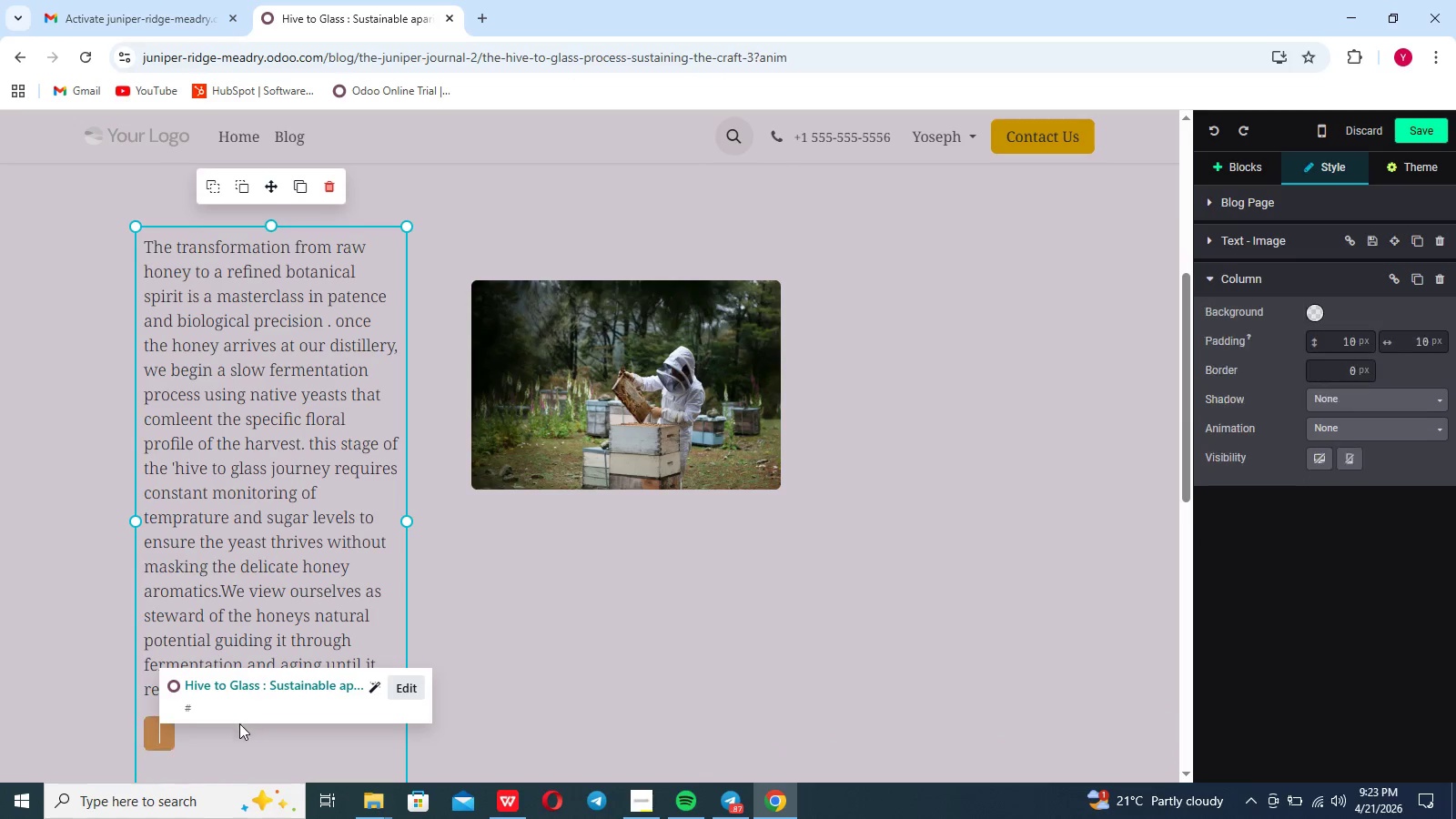 
double_click([225, 734])
 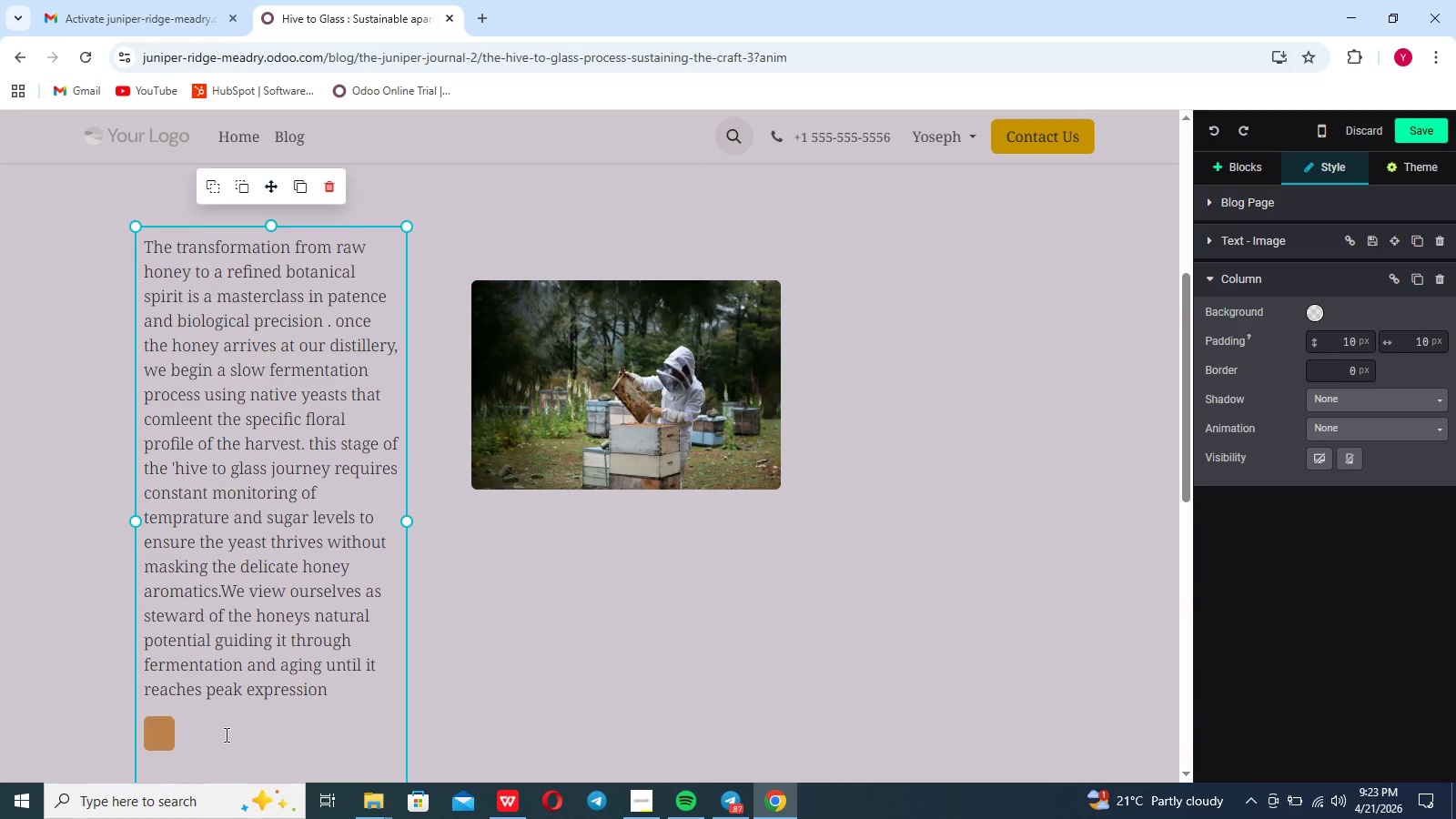 
triple_click([225, 734])
 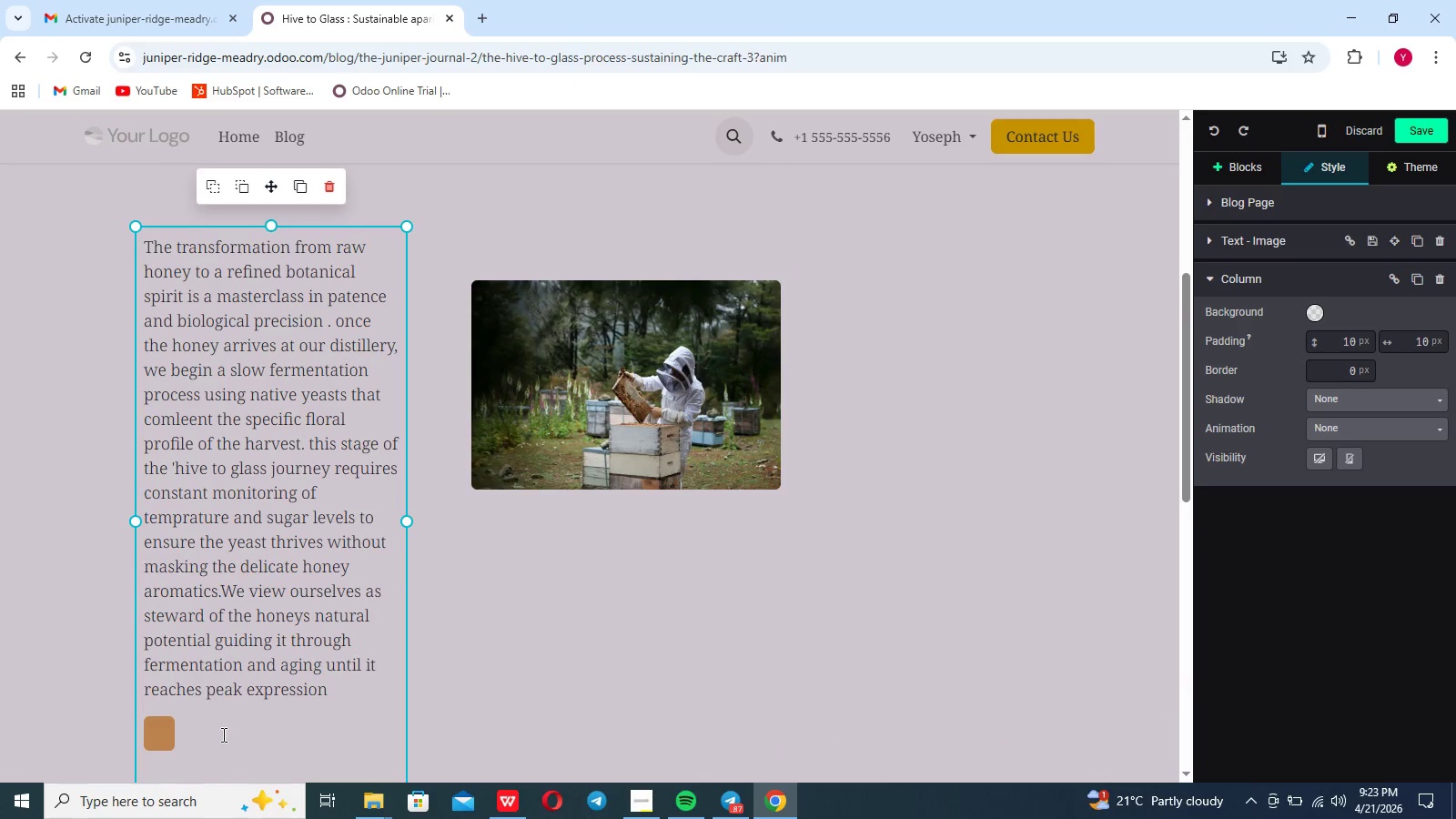 
left_click_drag(start_coordinate=[222, 734], to_coordinate=[169, 733])
 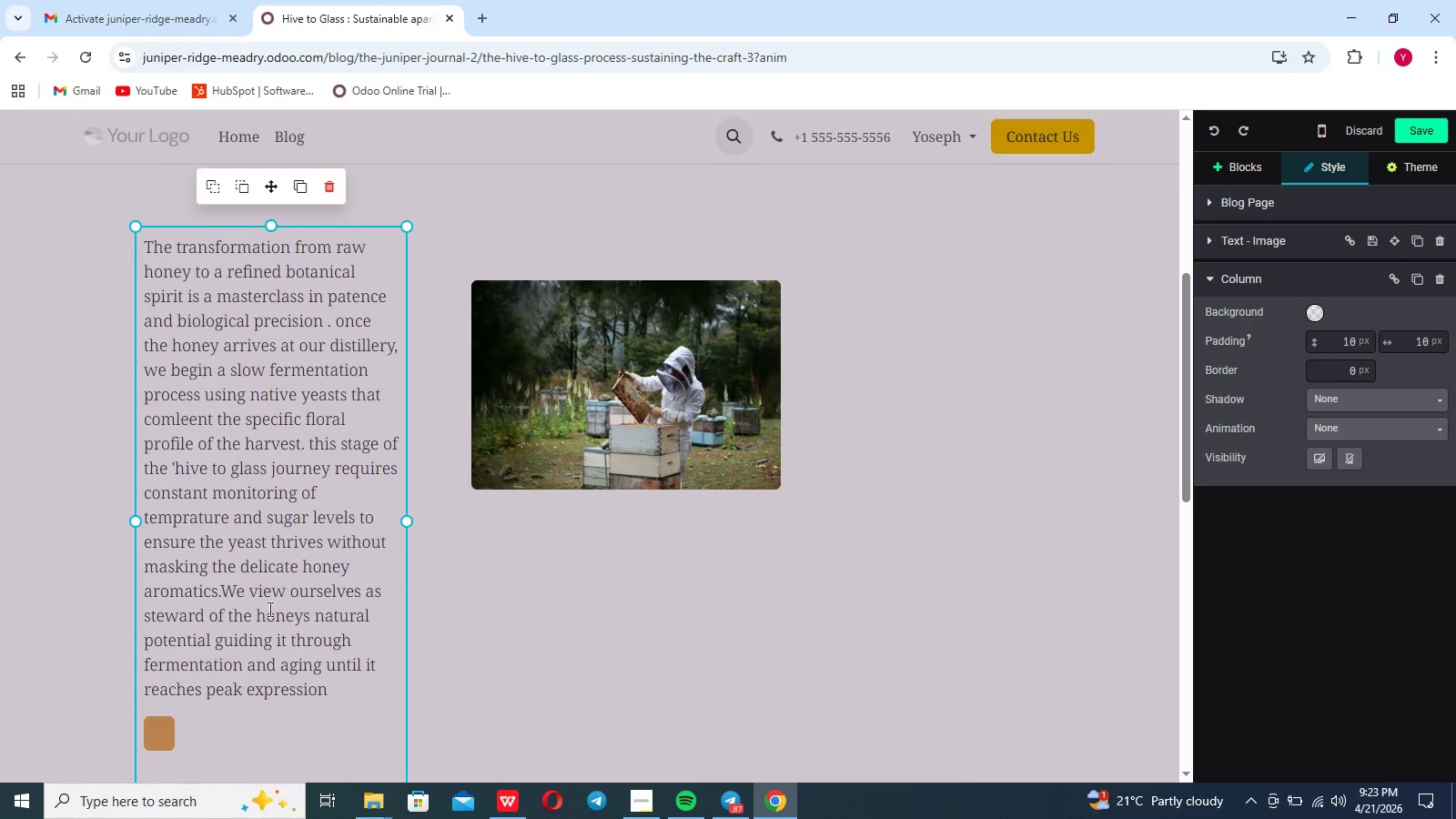 
left_click([271, 574])
 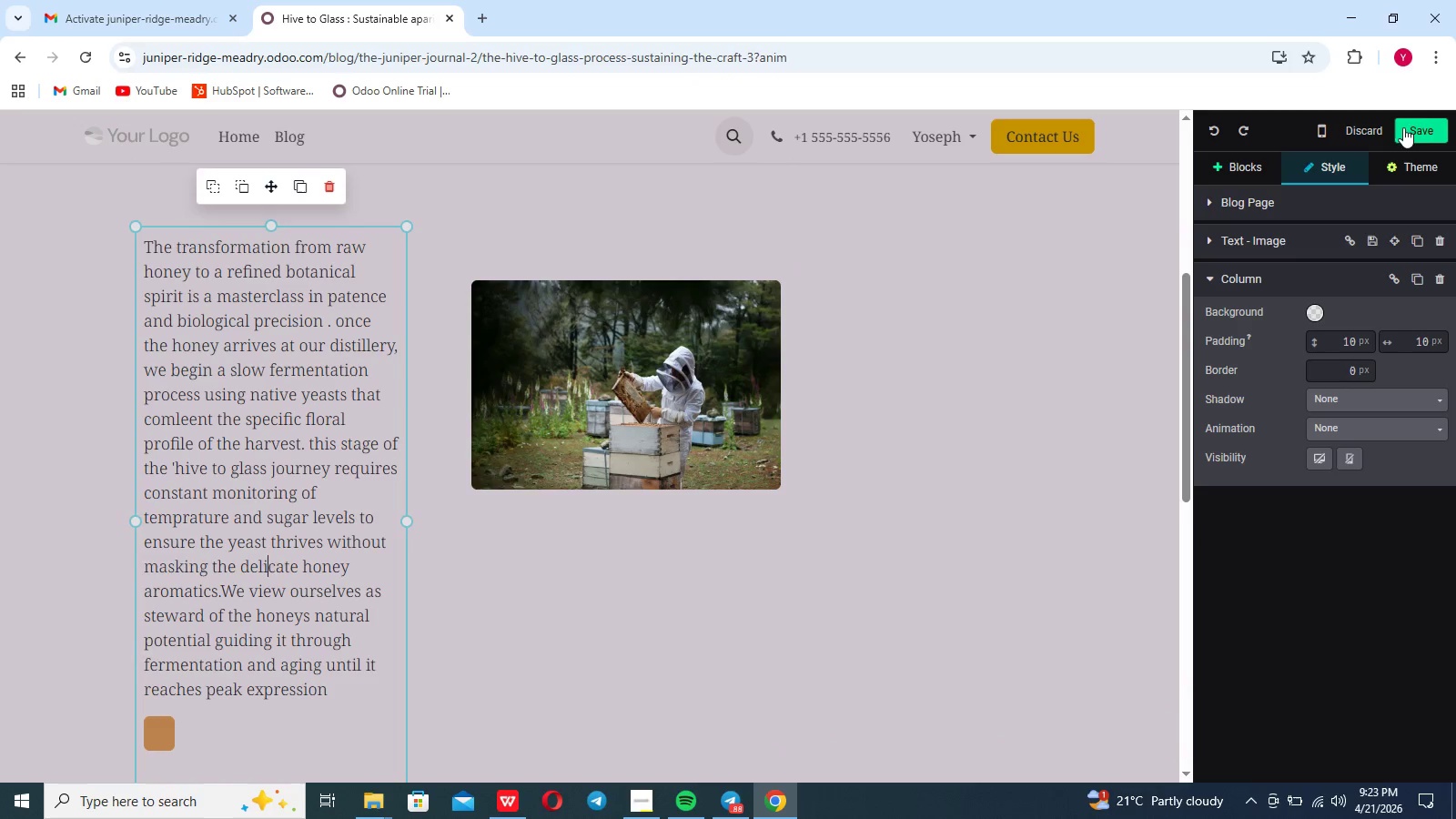 
left_click([1416, 128])
 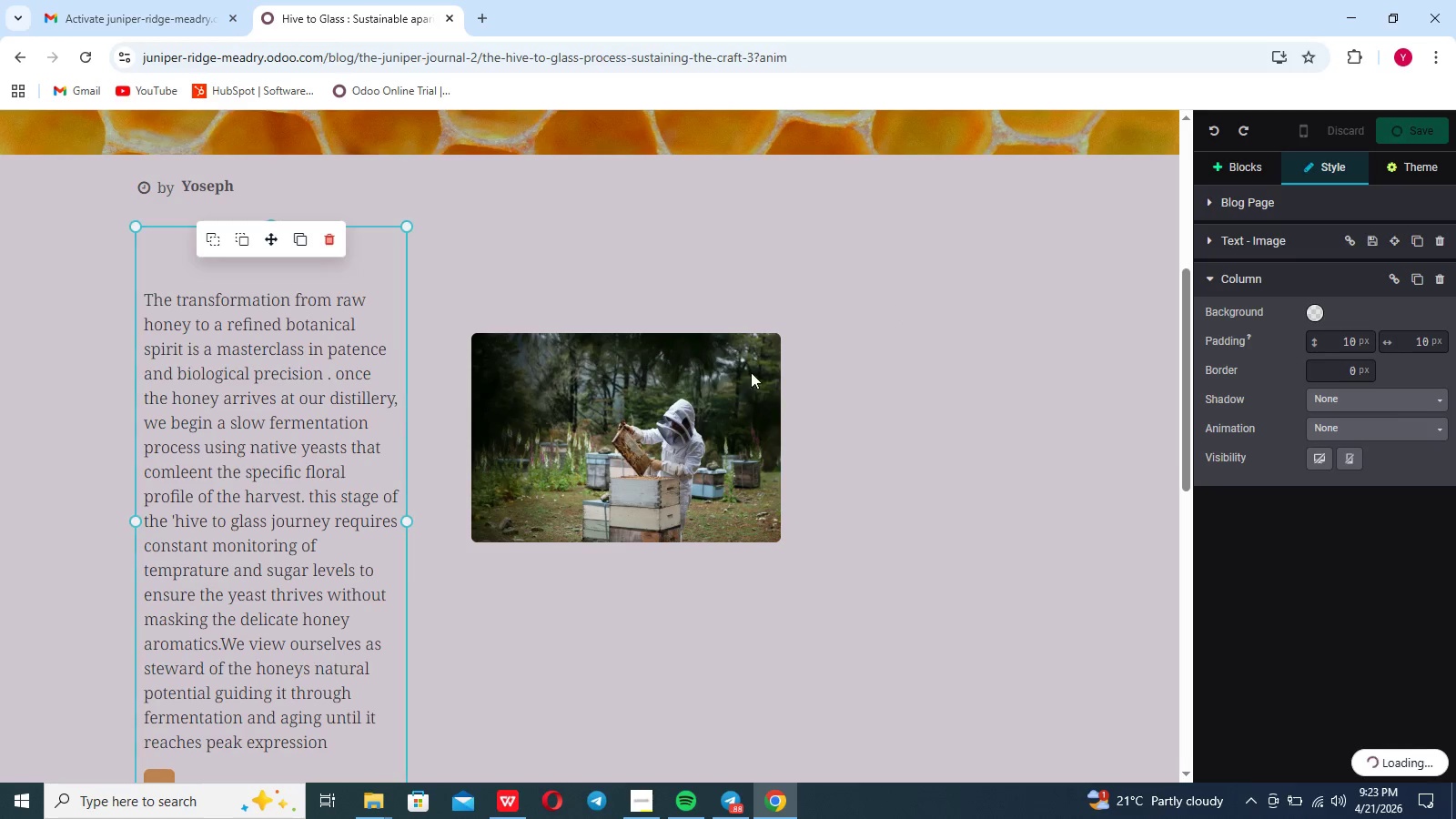 
scroll: coordinate [406, 543], scroll_direction: down, amount: 12.0
 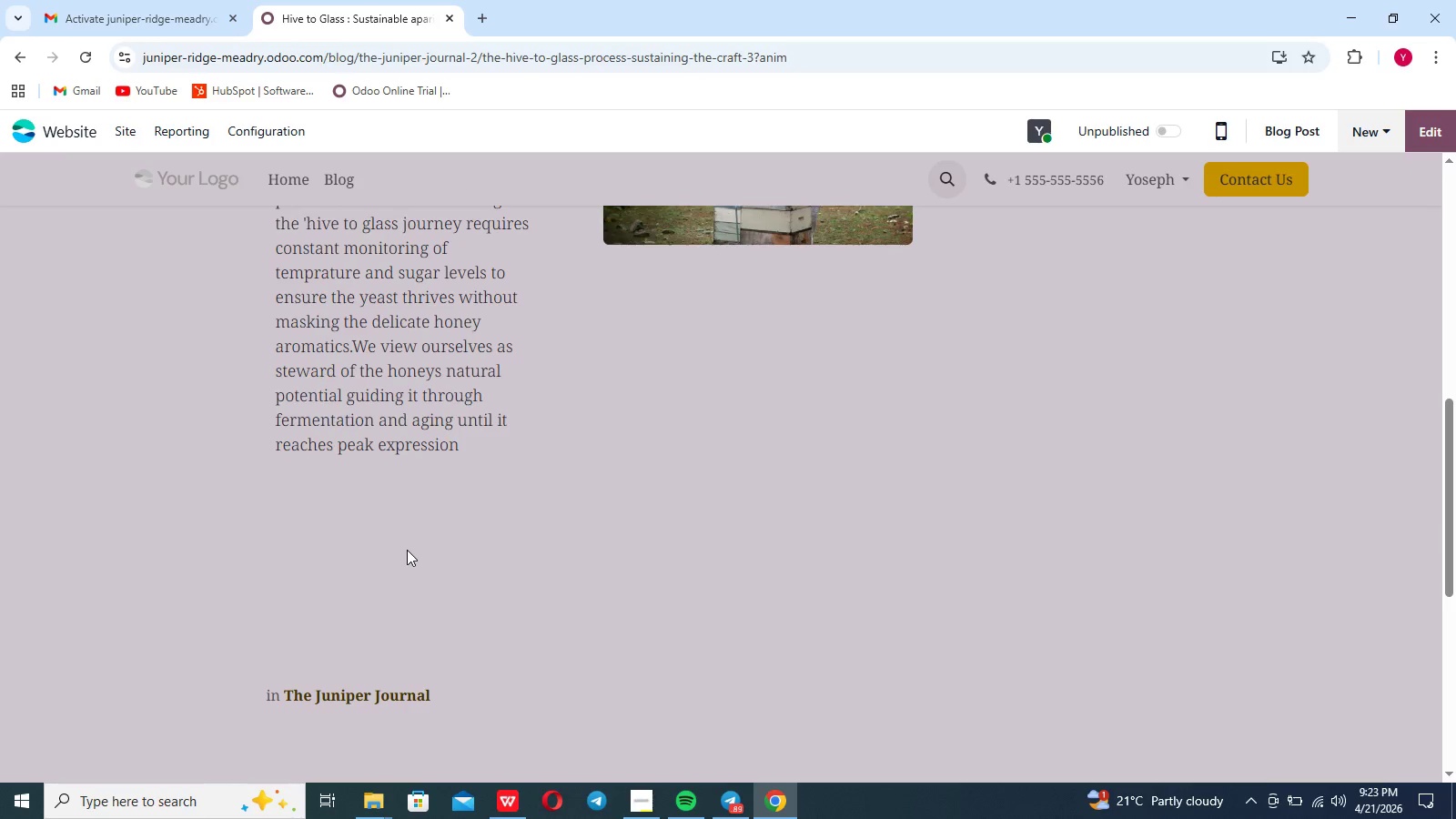 
left_click([428, 556])
 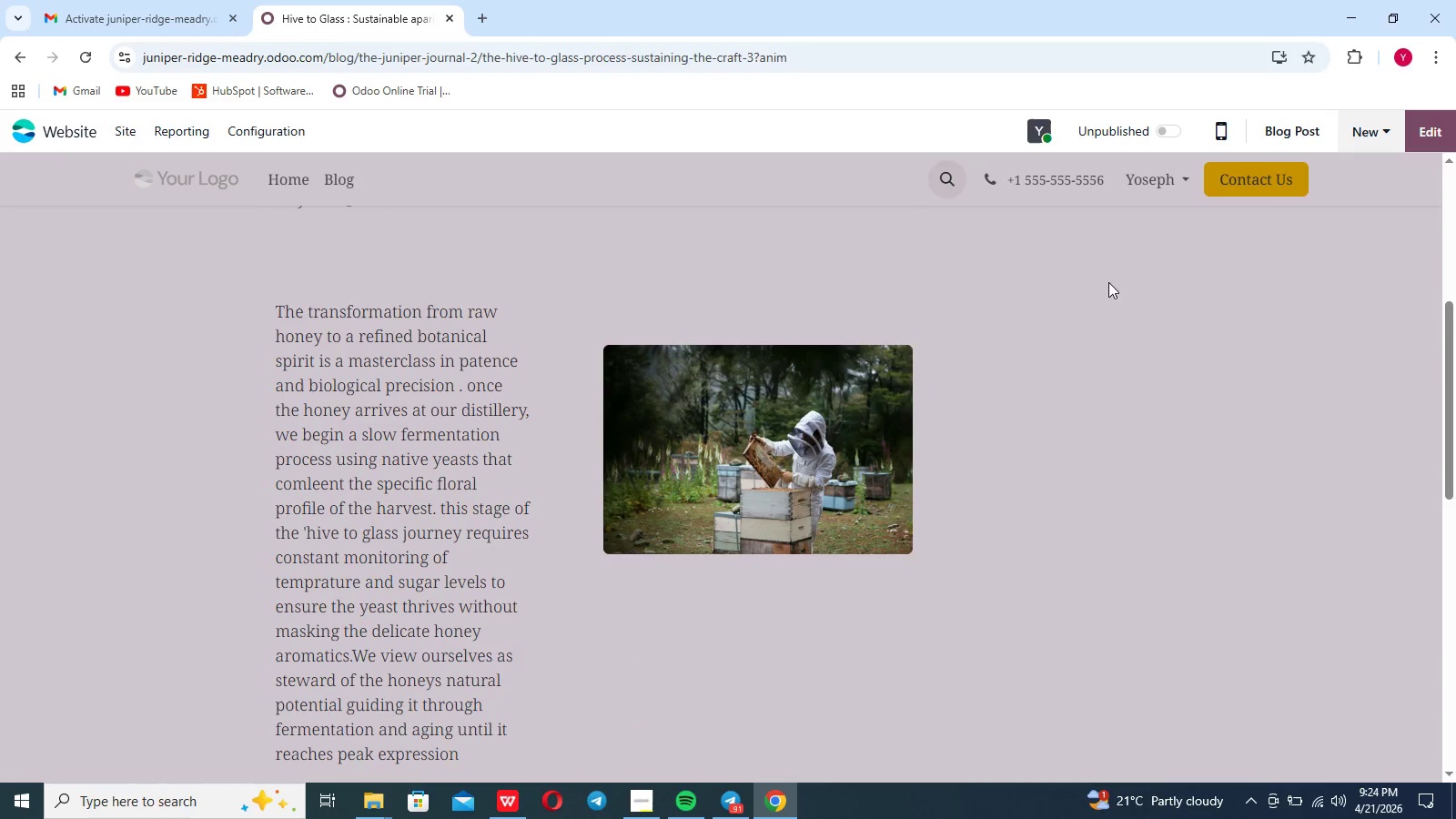 
scroll: coordinate [407, 550], scroll_direction: up, amount: 11.0
 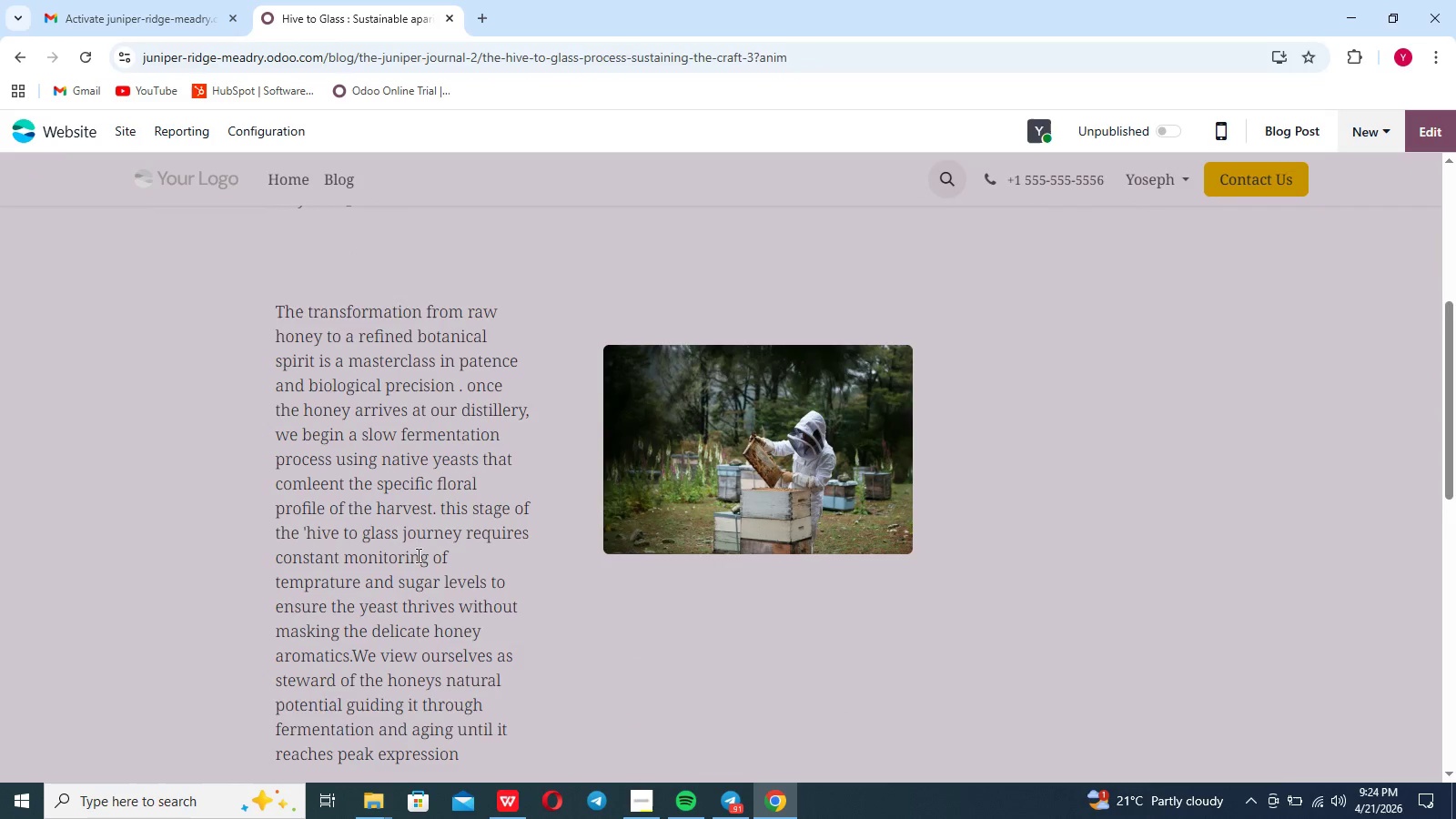 
left_click([1438, 125])
 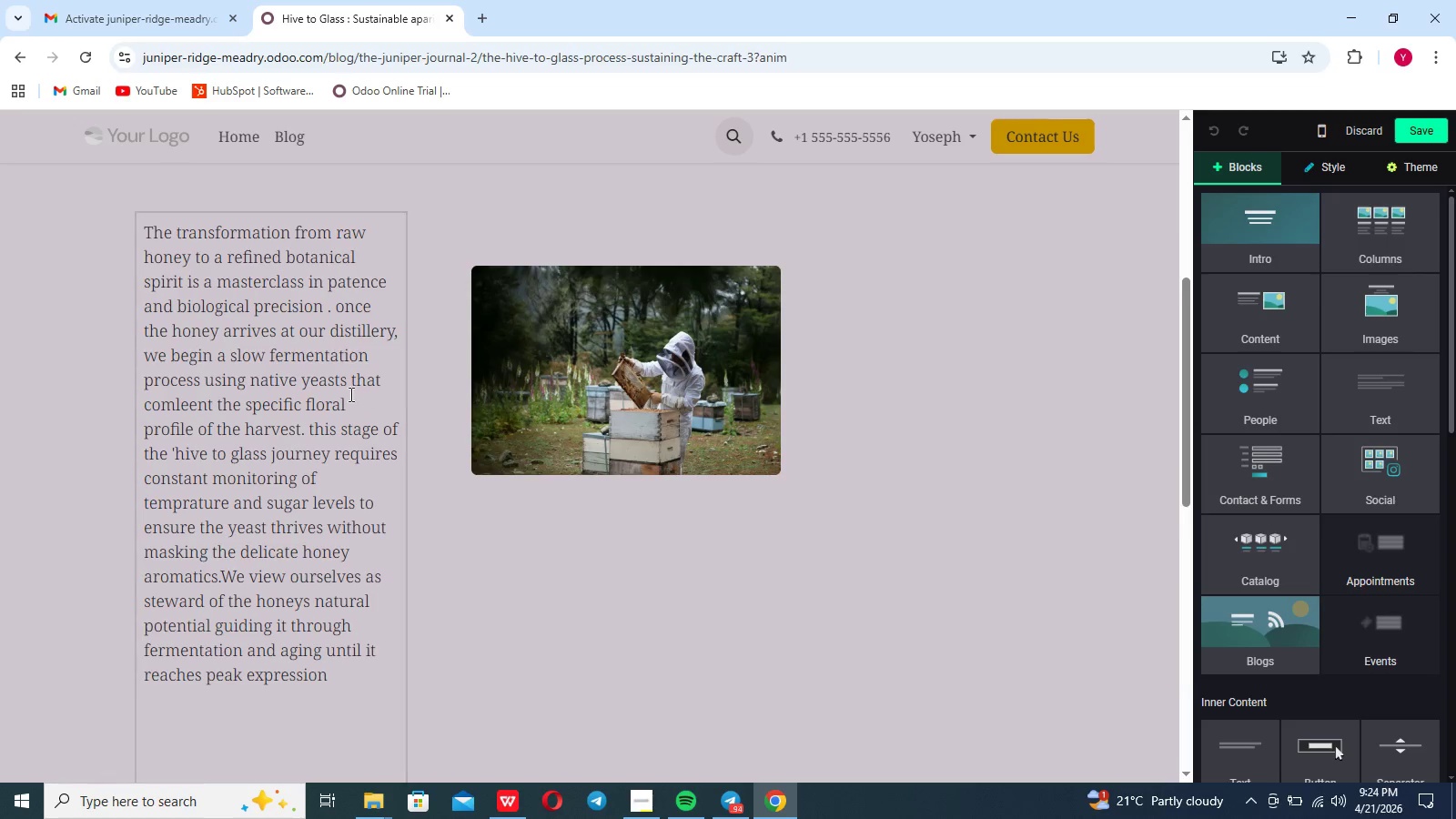 
double_click([431, 381])
 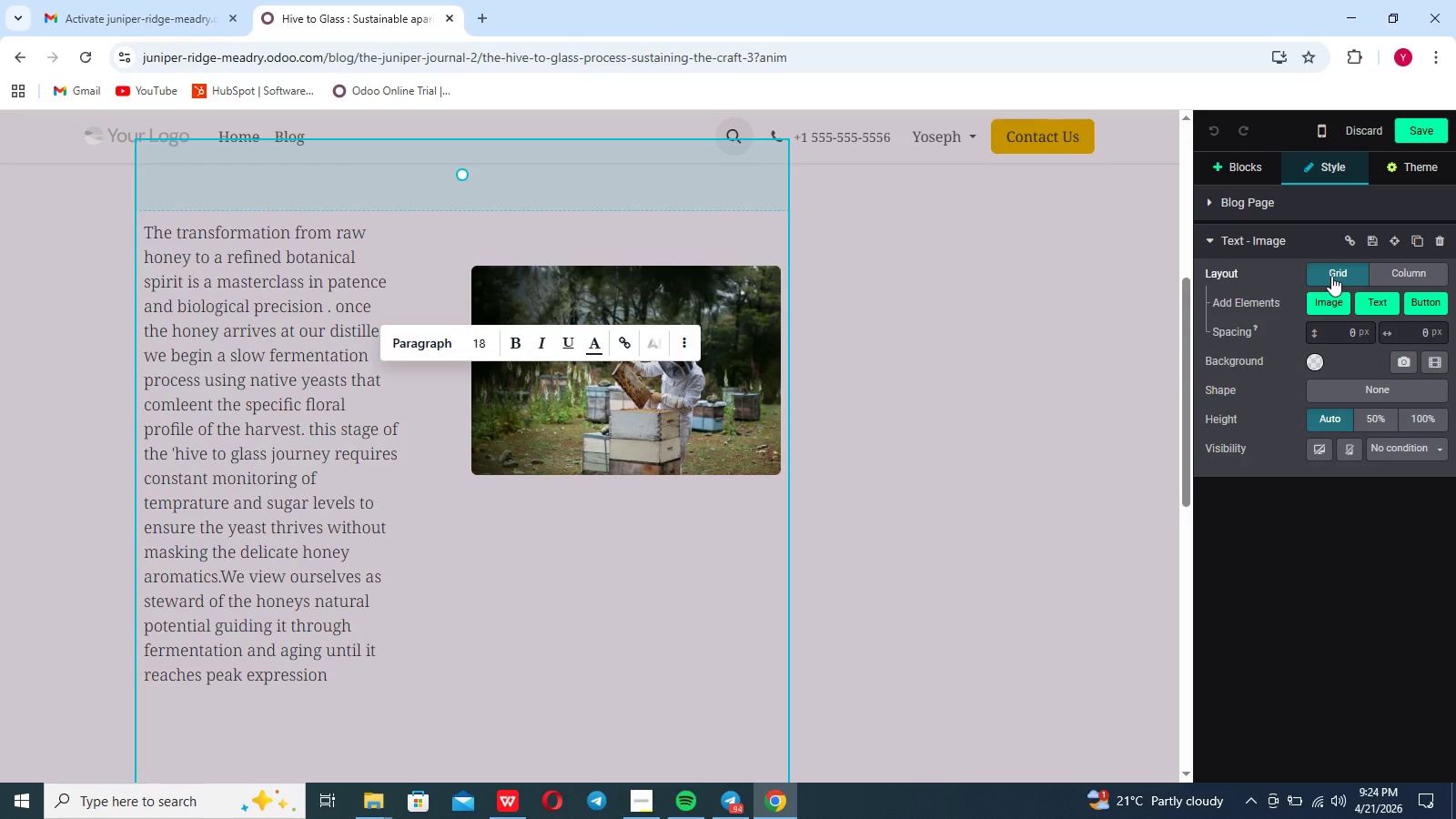 
left_click([1421, 159])
 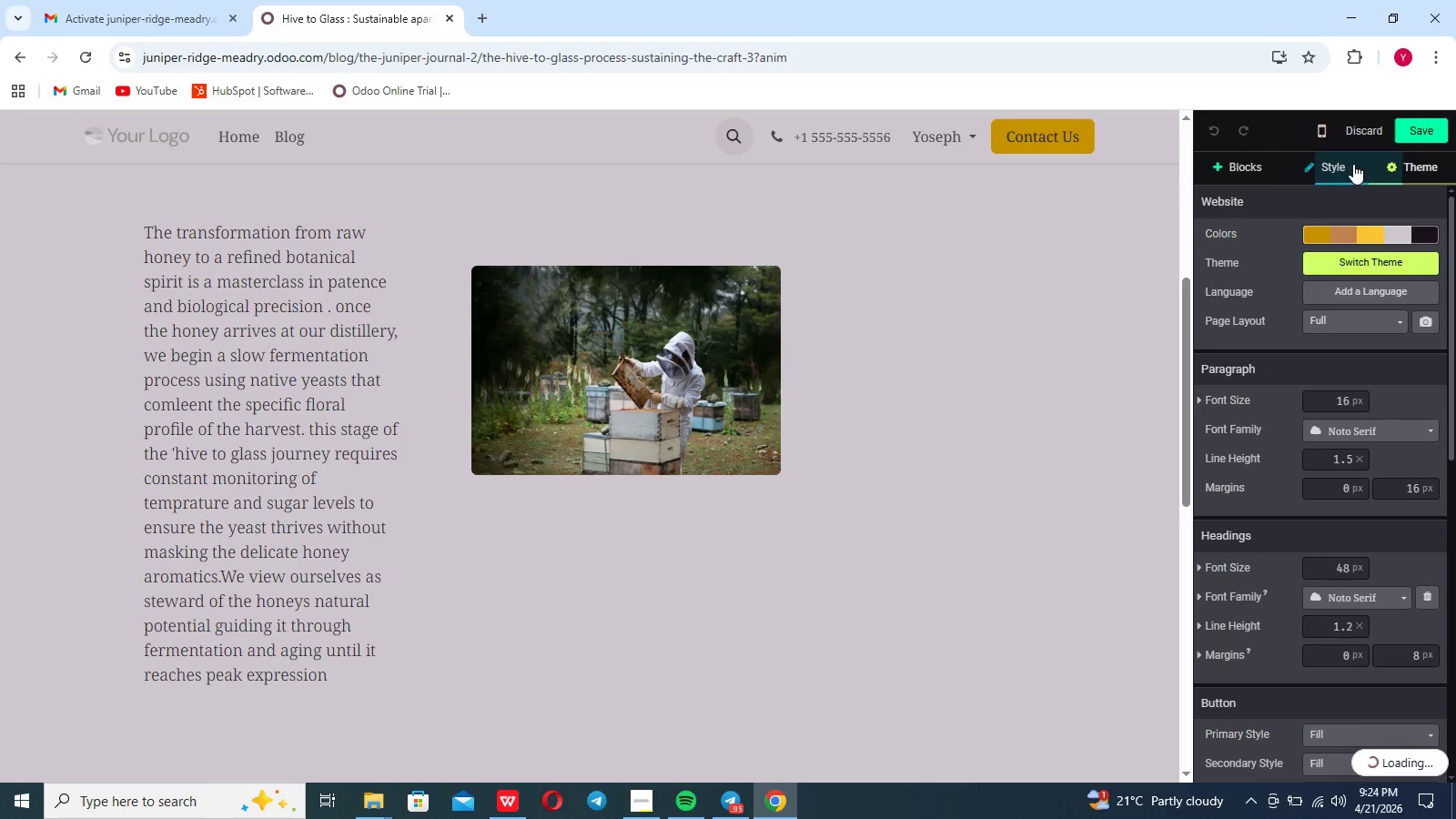 
left_click([1340, 165])
 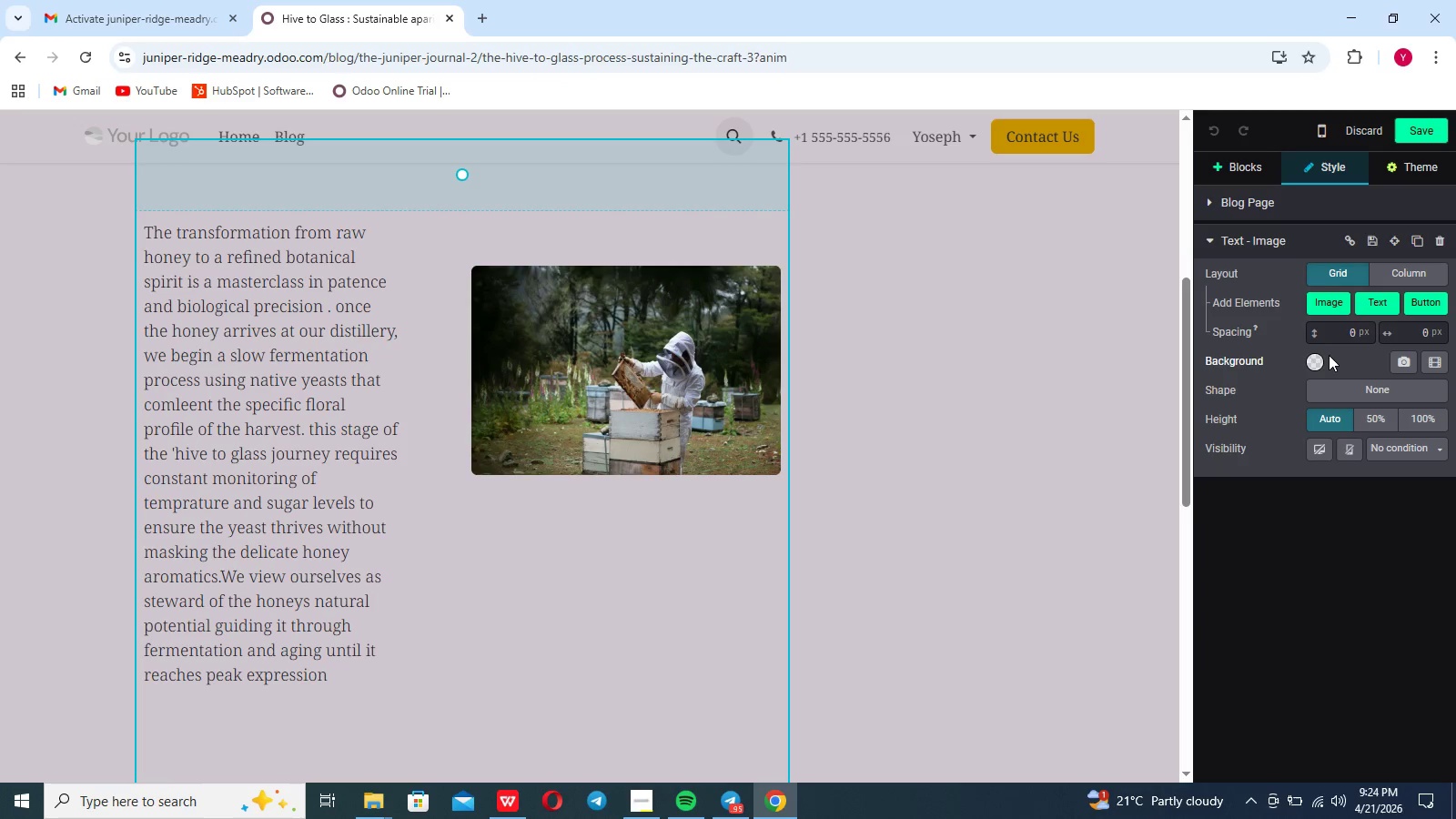 
left_click([1314, 361])
 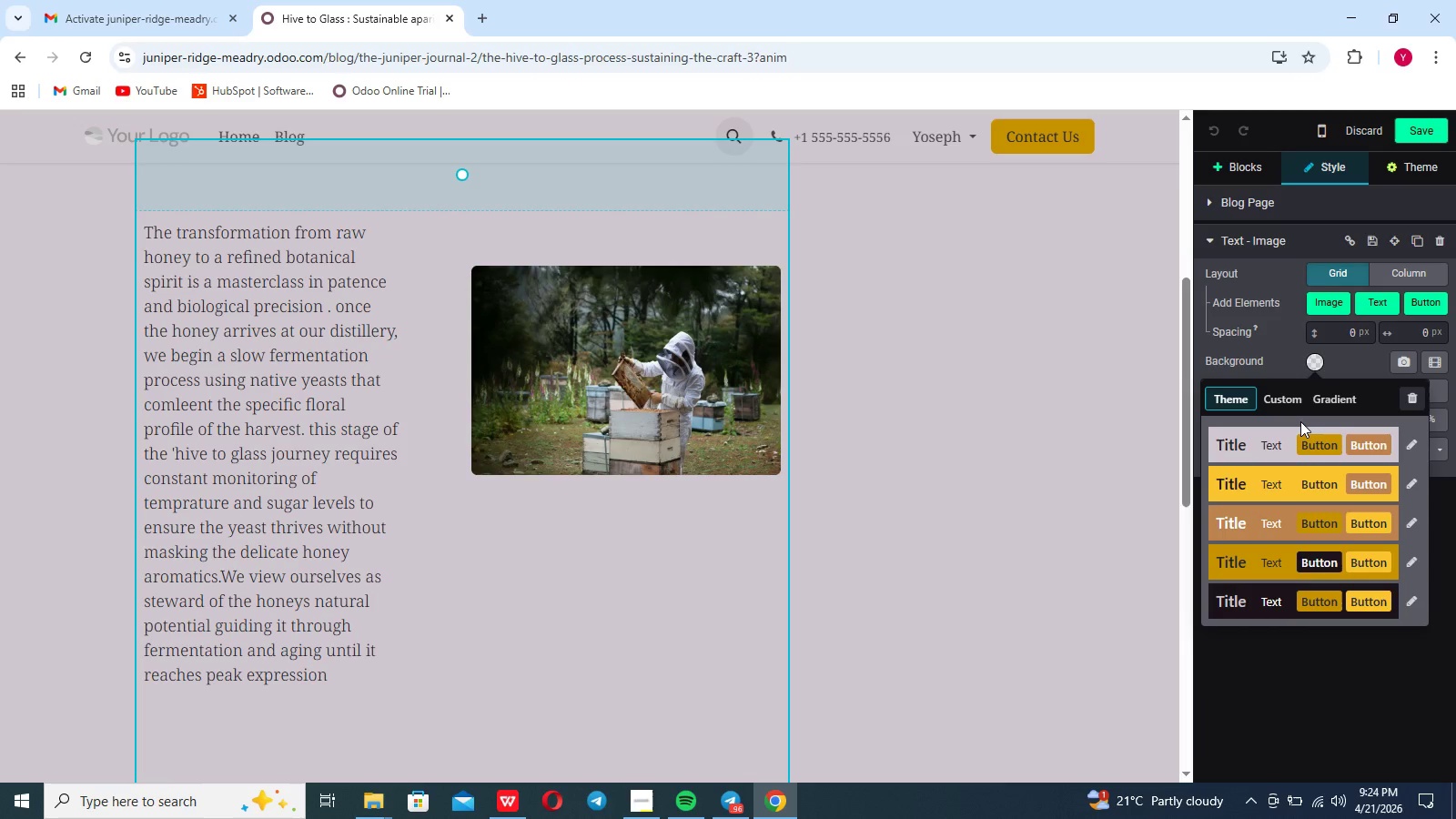 
left_click([1284, 405])
 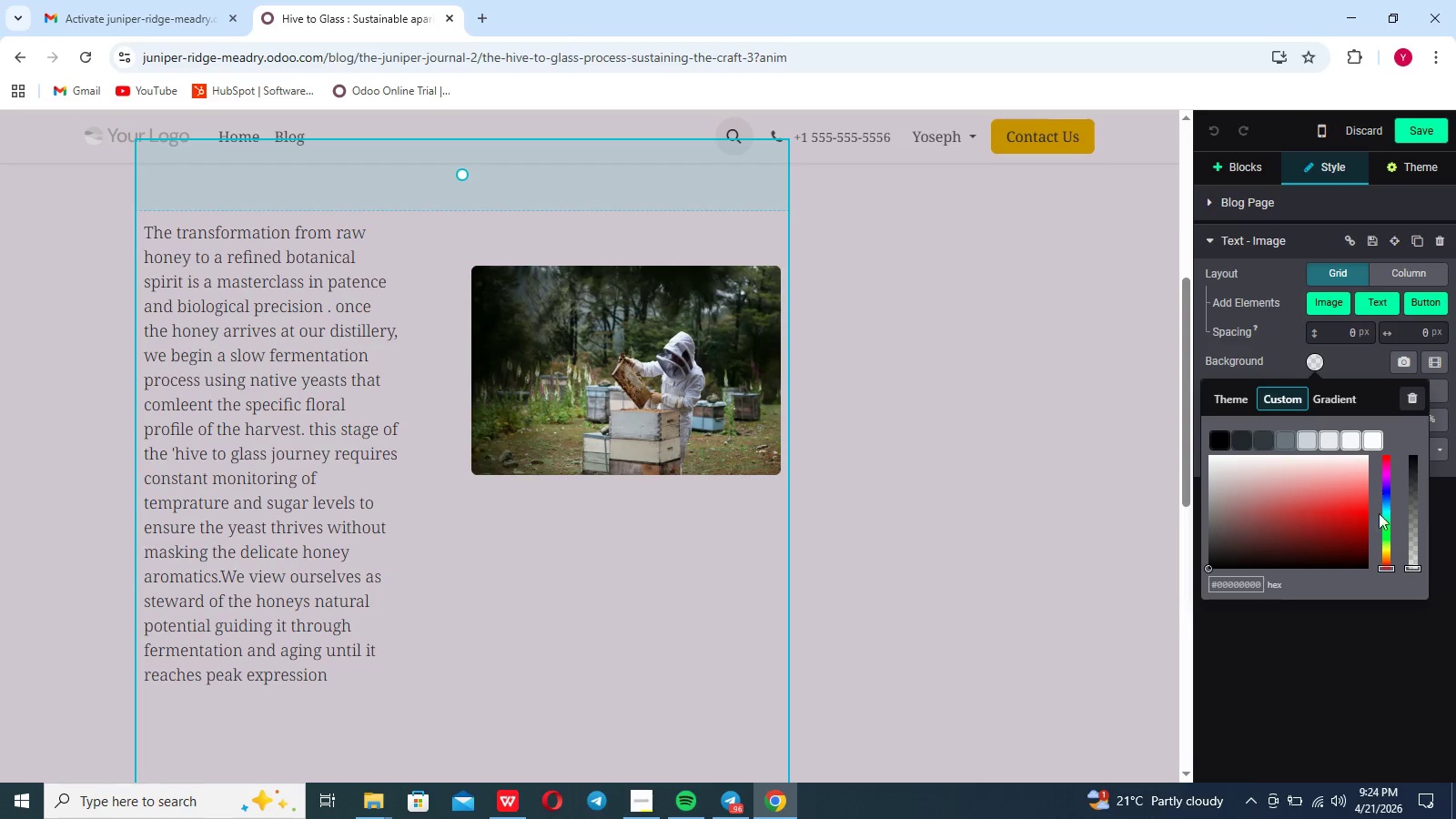 
left_click_drag(start_coordinate=[1386, 557], to_coordinate=[1390, 547])
 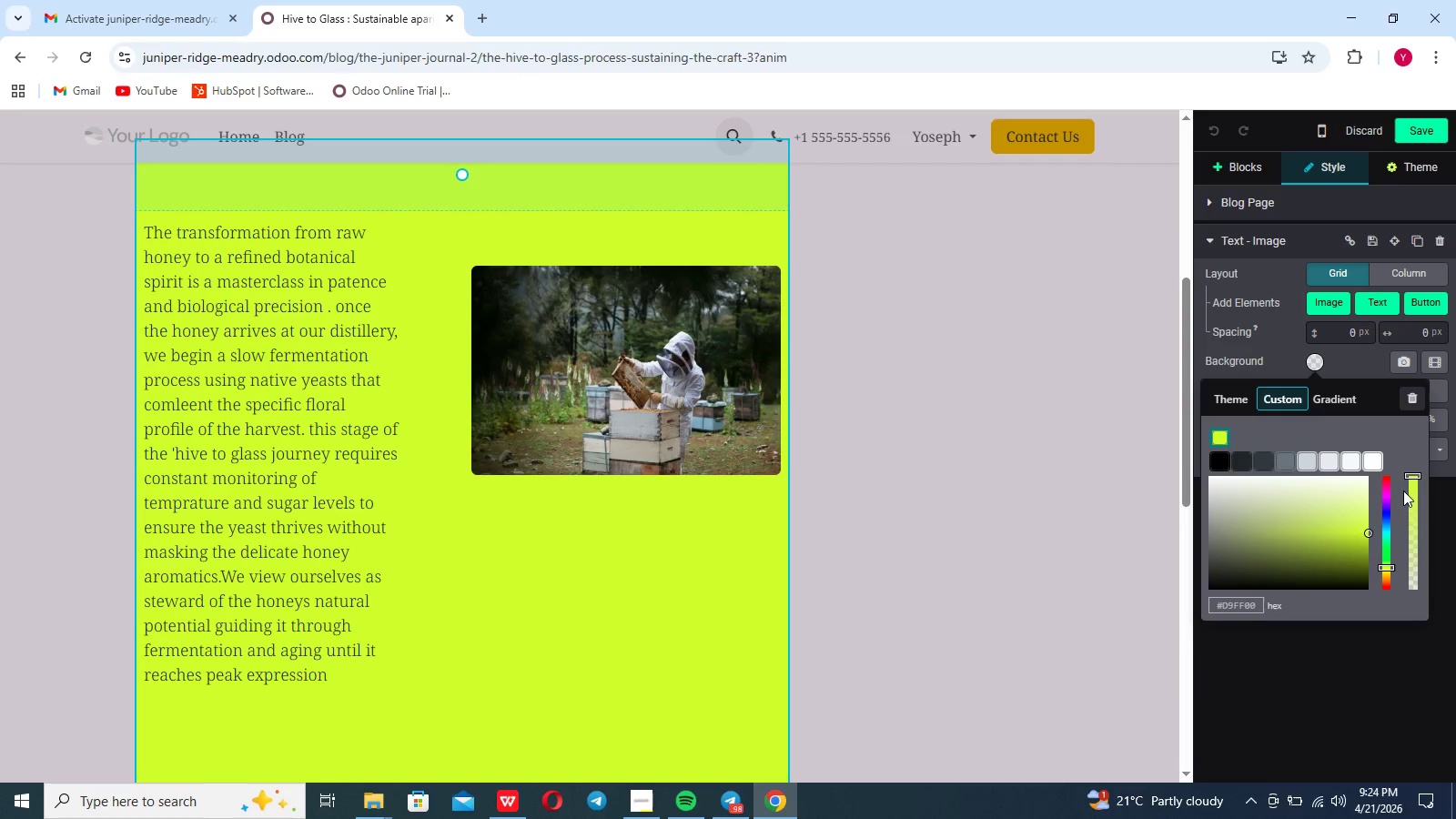 
wait(5.44)
 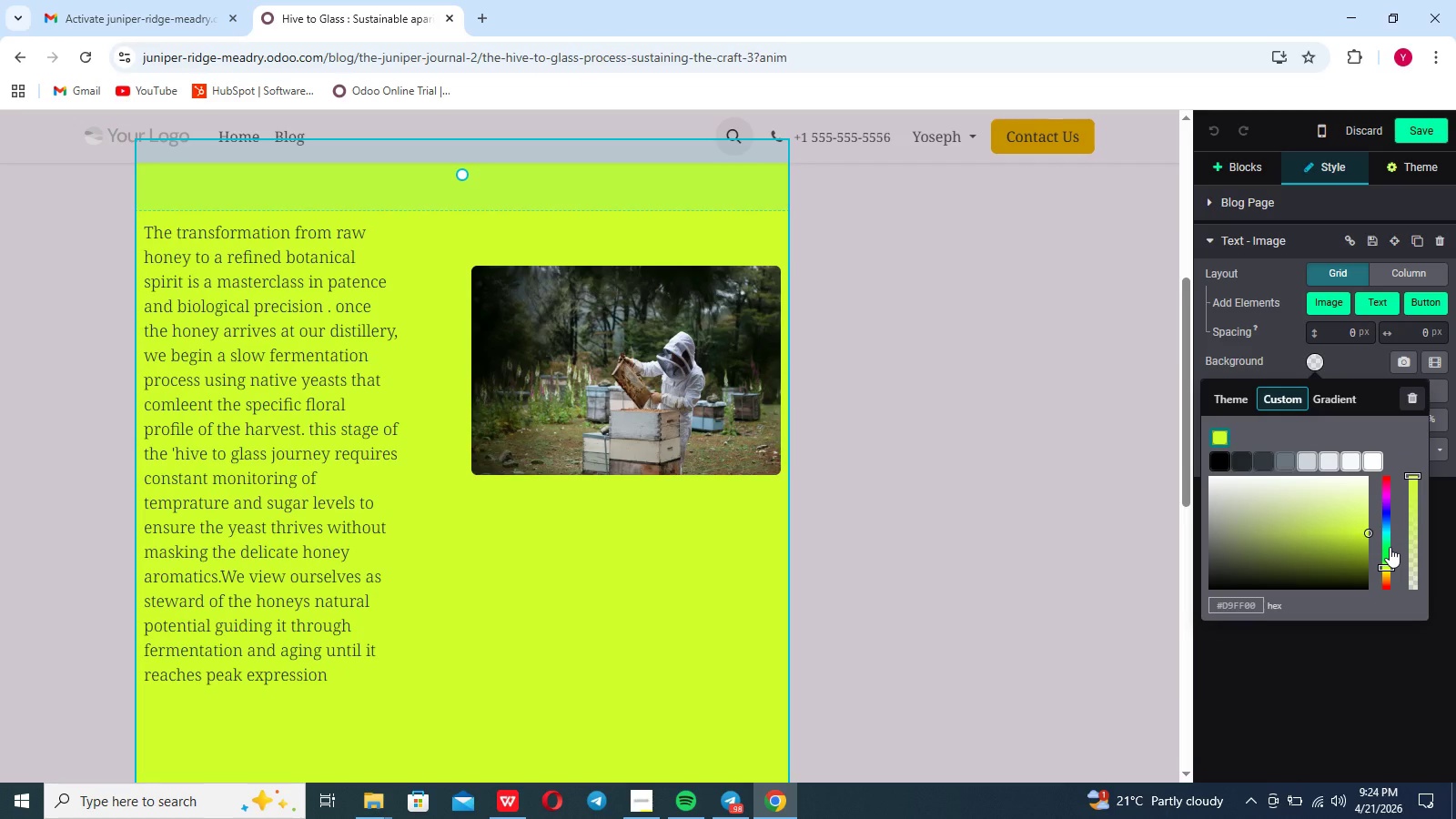 
left_click_drag(start_coordinate=[1385, 566], to_coordinate=[1390, 568])
 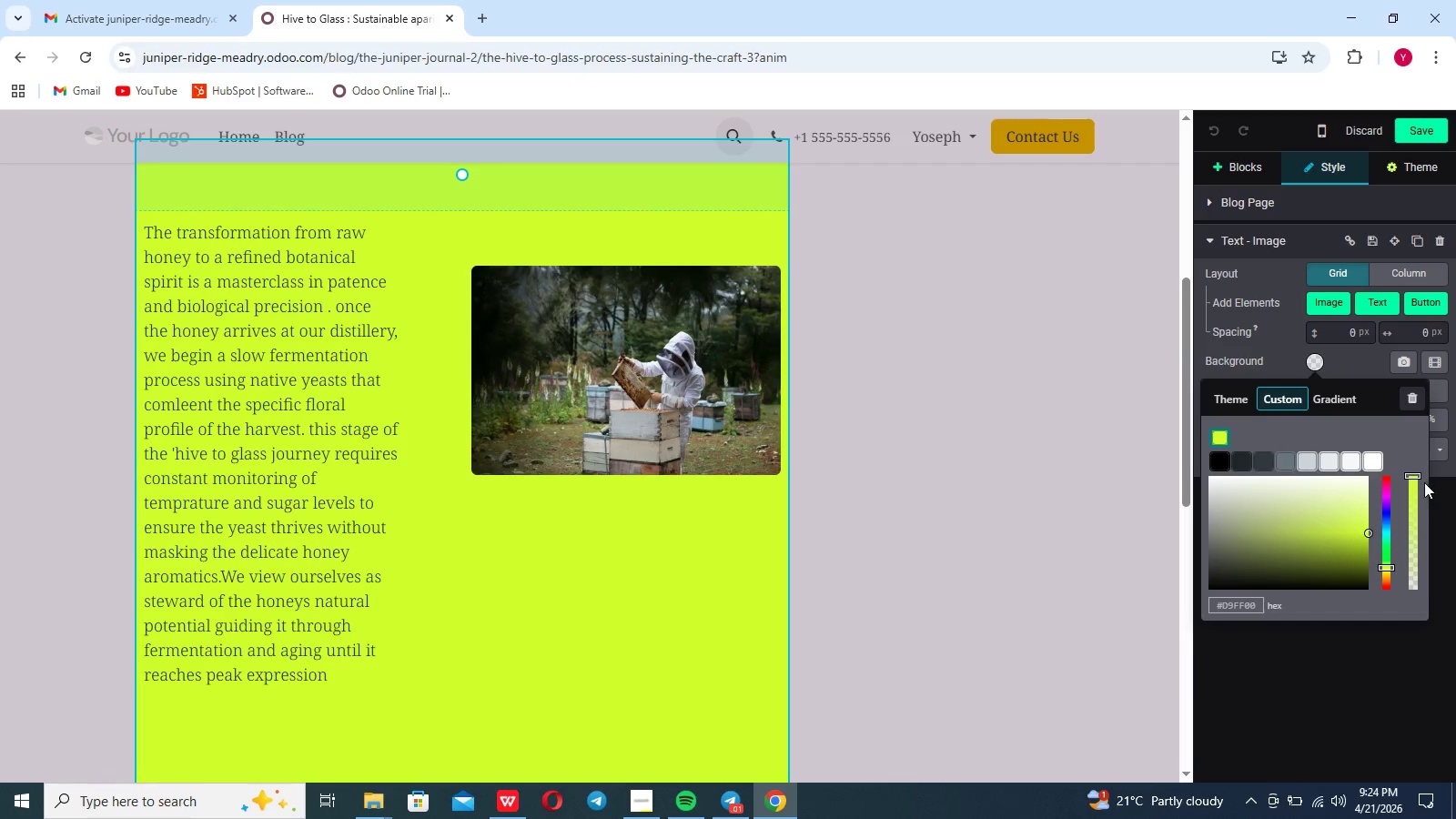 
left_click_drag(start_coordinate=[1418, 478], to_coordinate=[1421, 484])
 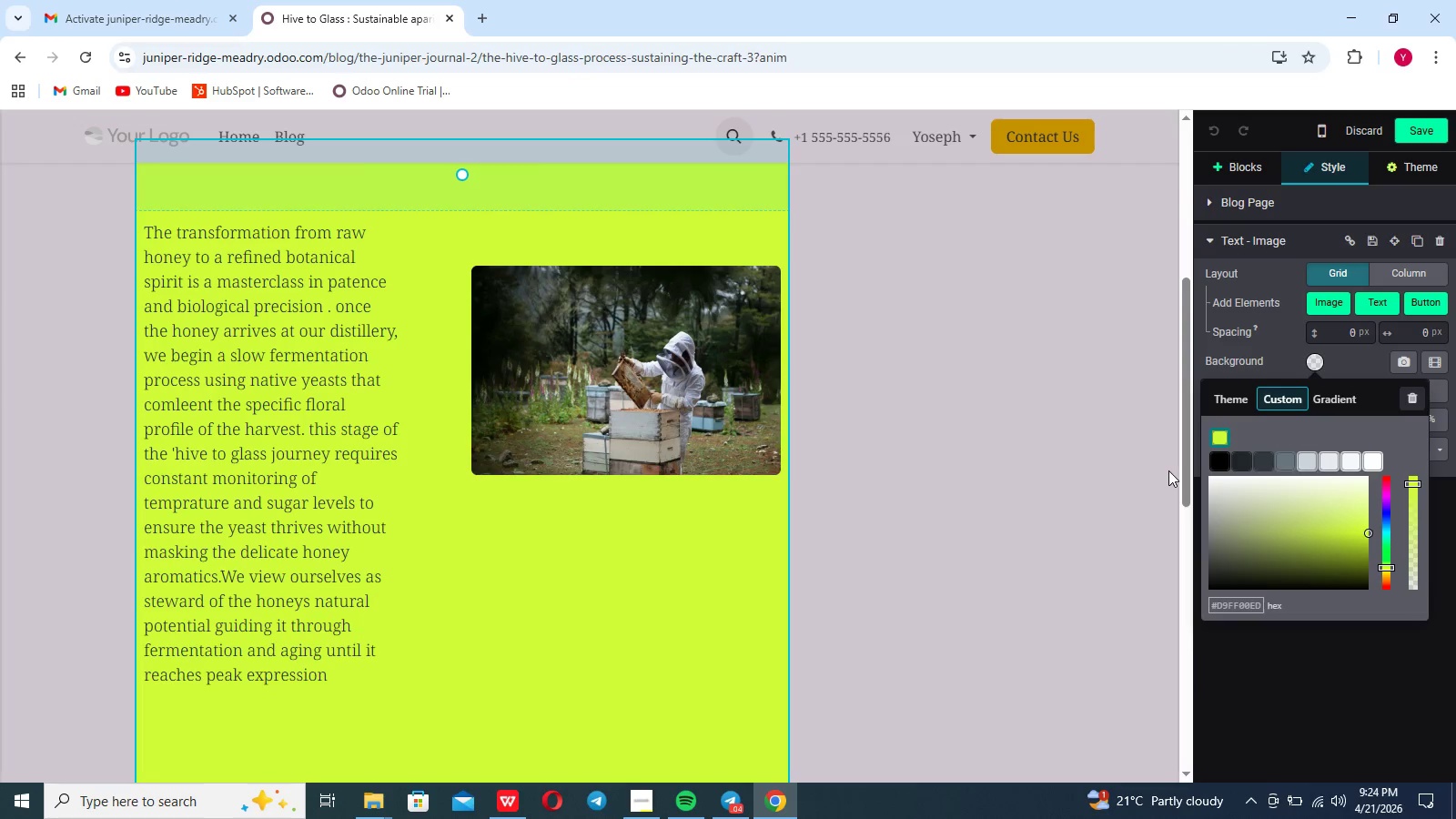 
left_click([1168, 470])
 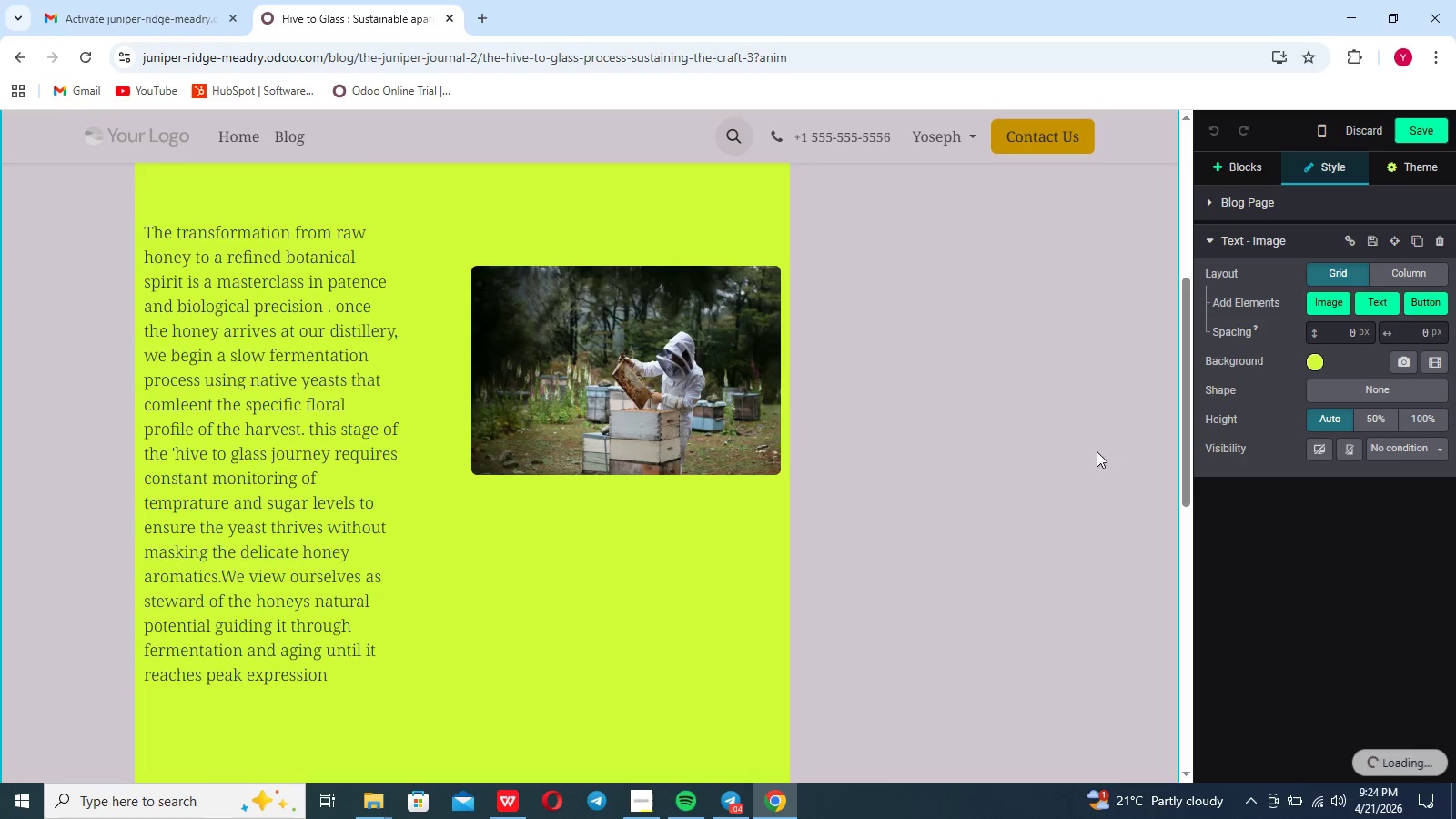 
scroll: coordinate [1097, 451], scroll_direction: up, amount: 7.0
 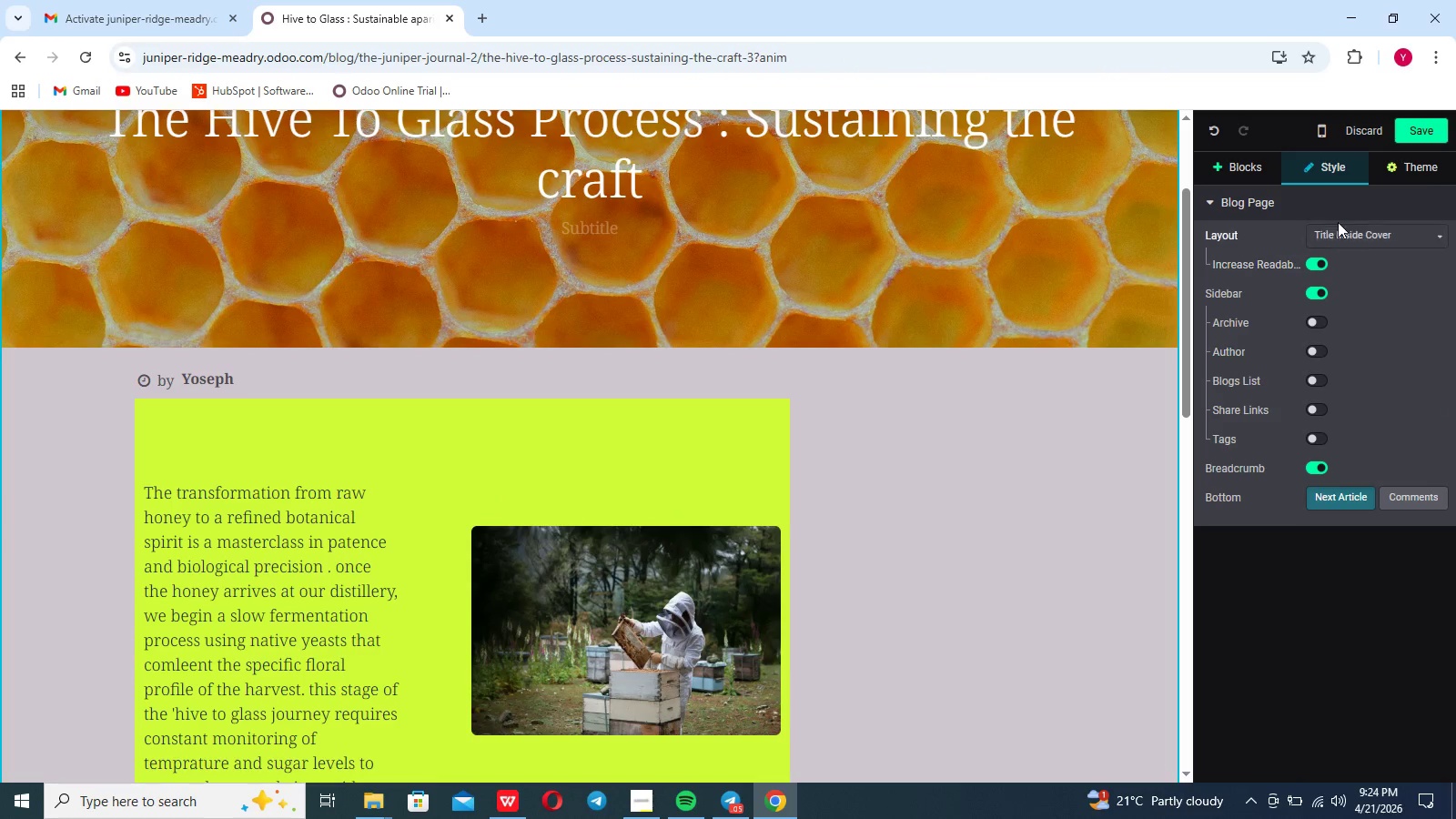 
left_click([1327, 170])
 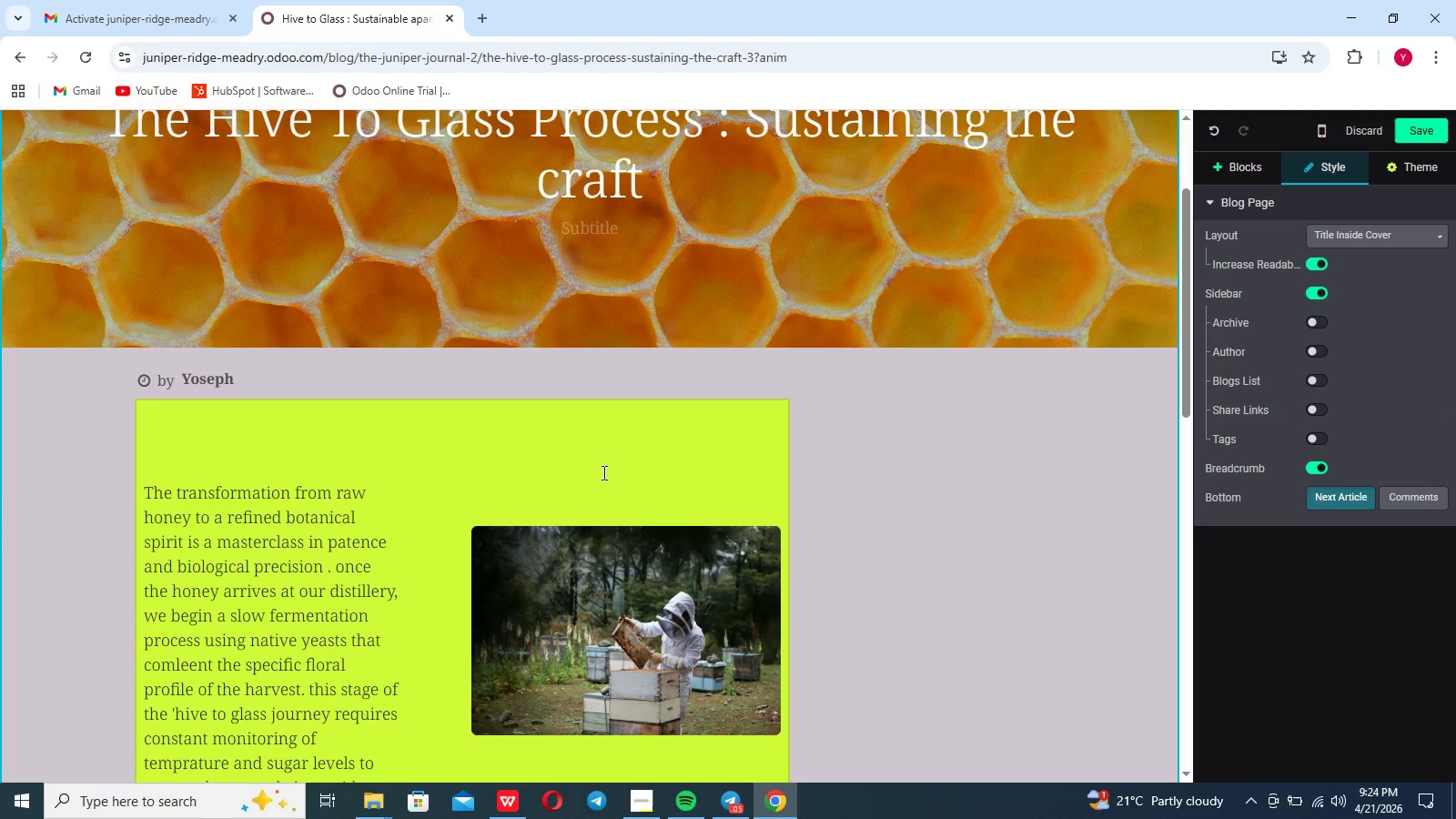 
double_click([610, 465])
 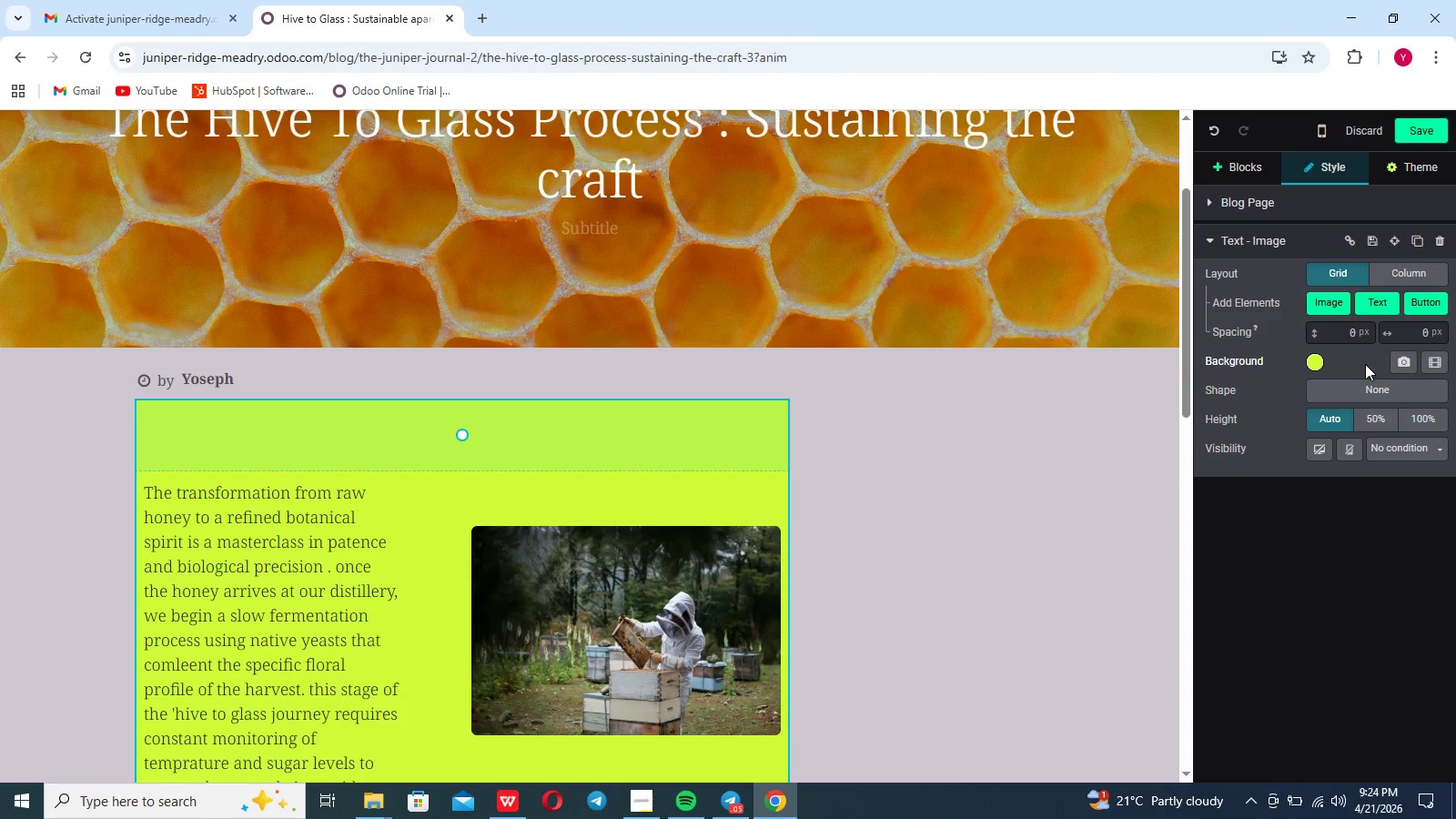 
left_click([1310, 362])
 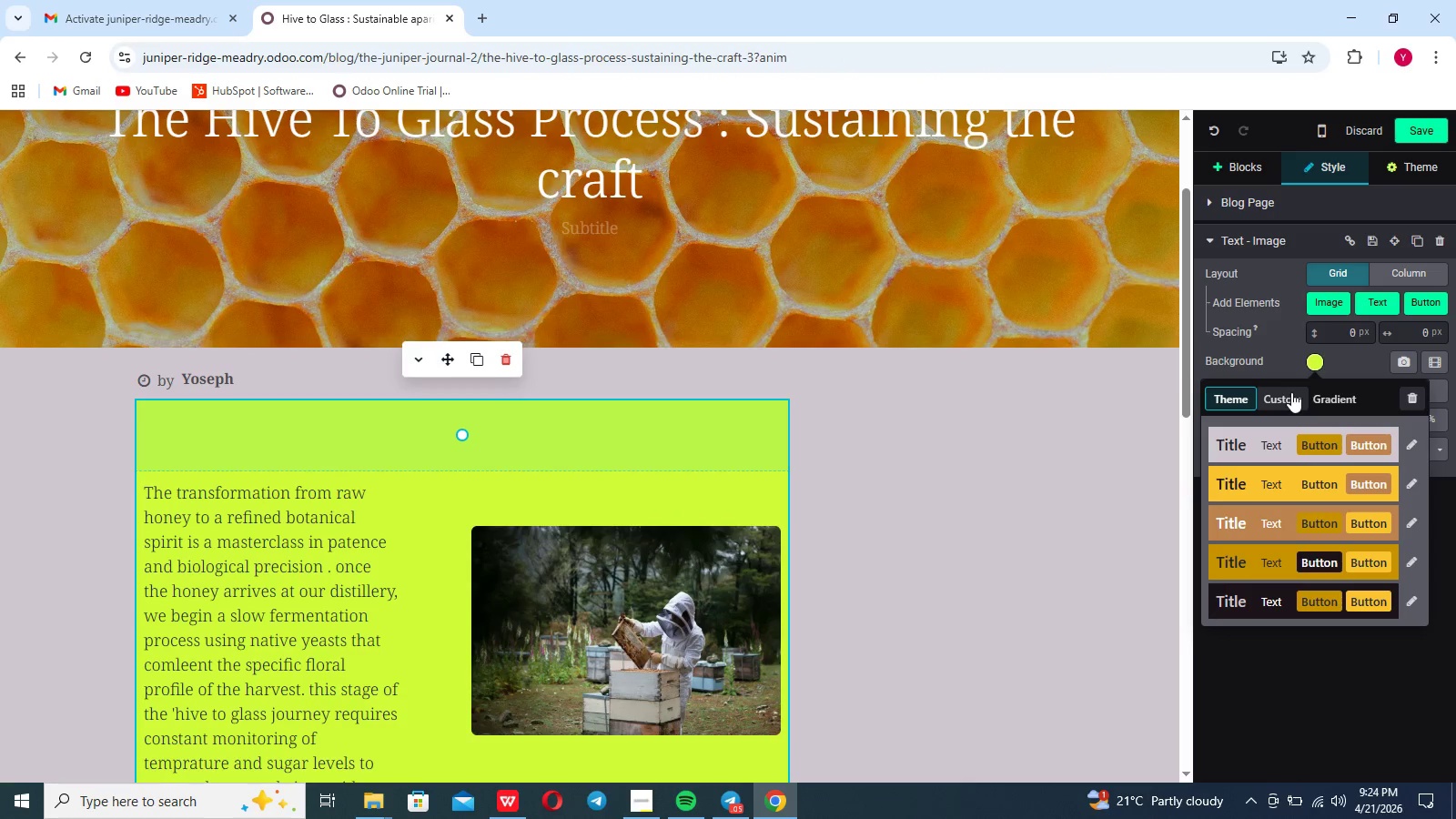 
left_click([1289, 397])
 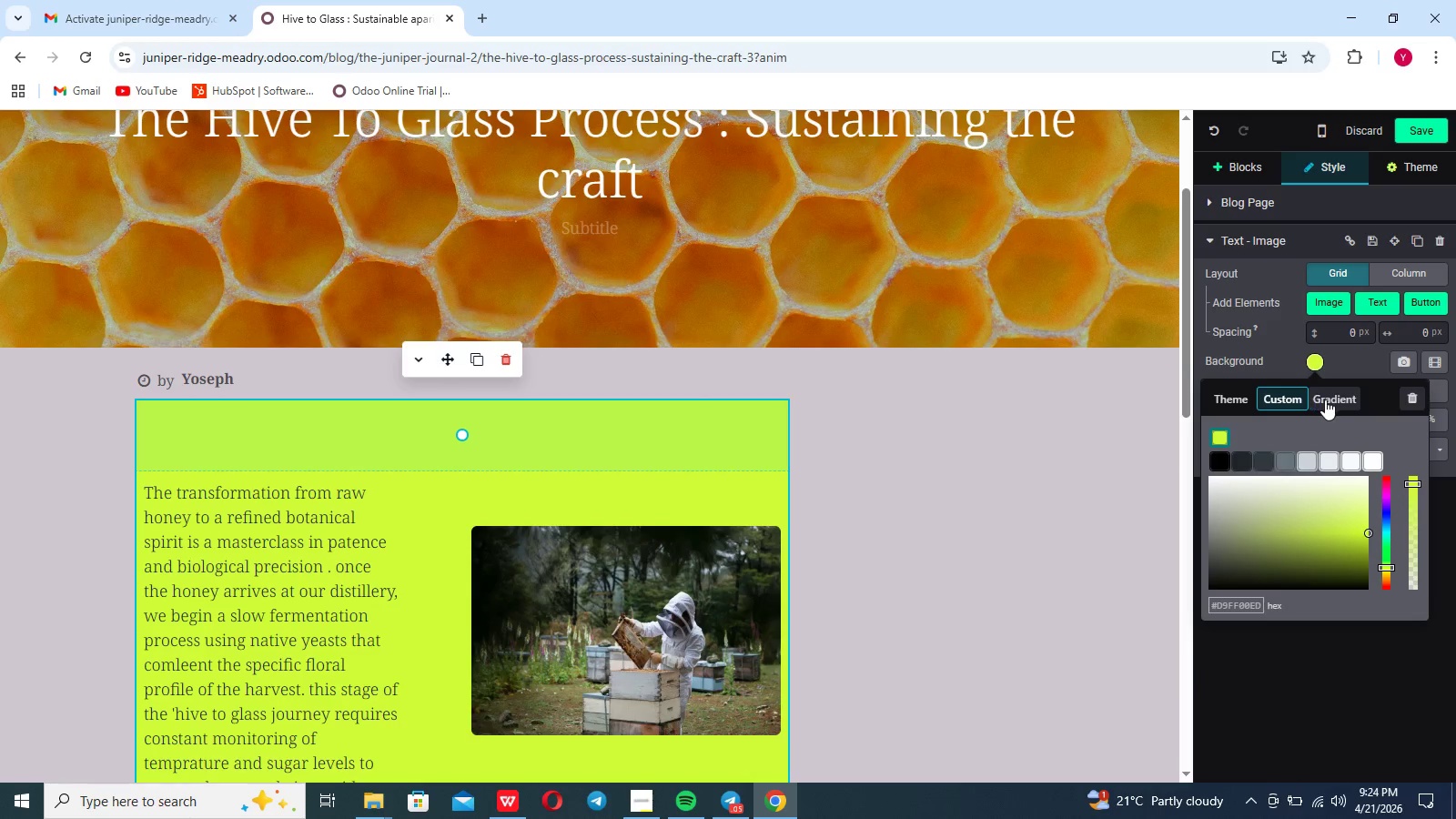 
left_click([1334, 401])
 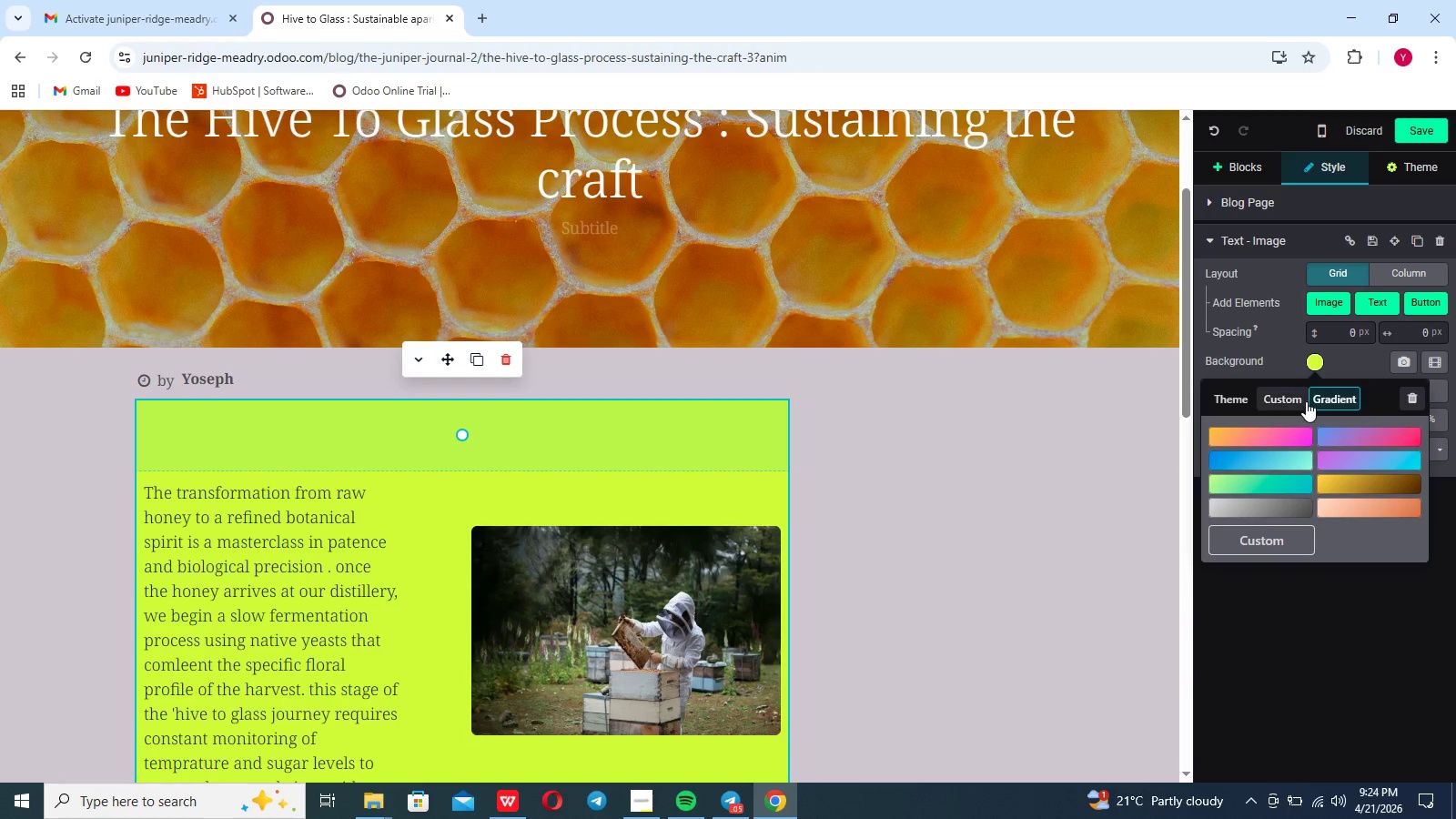 
left_click([1290, 400])
 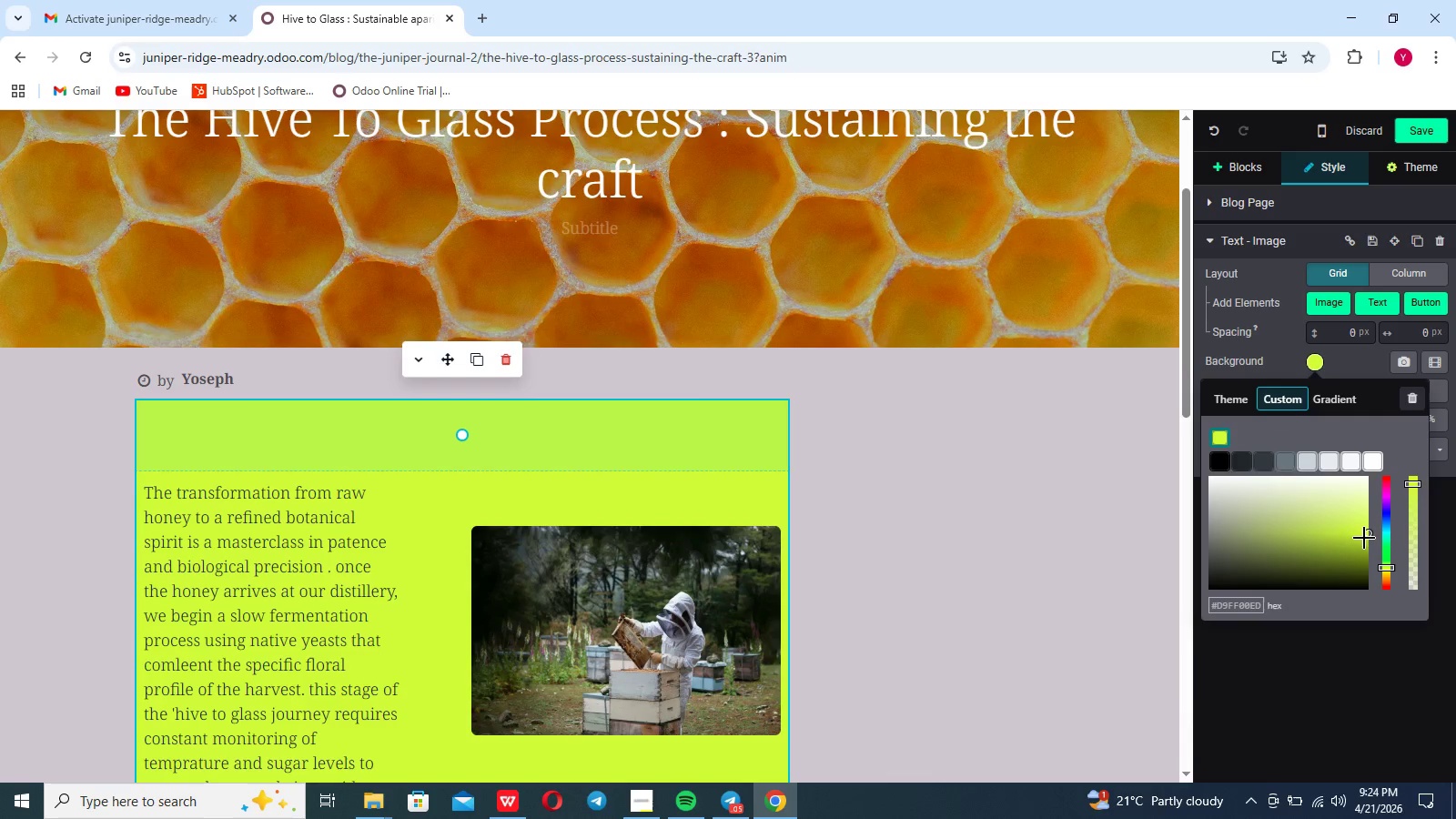 
wait(7.25)
 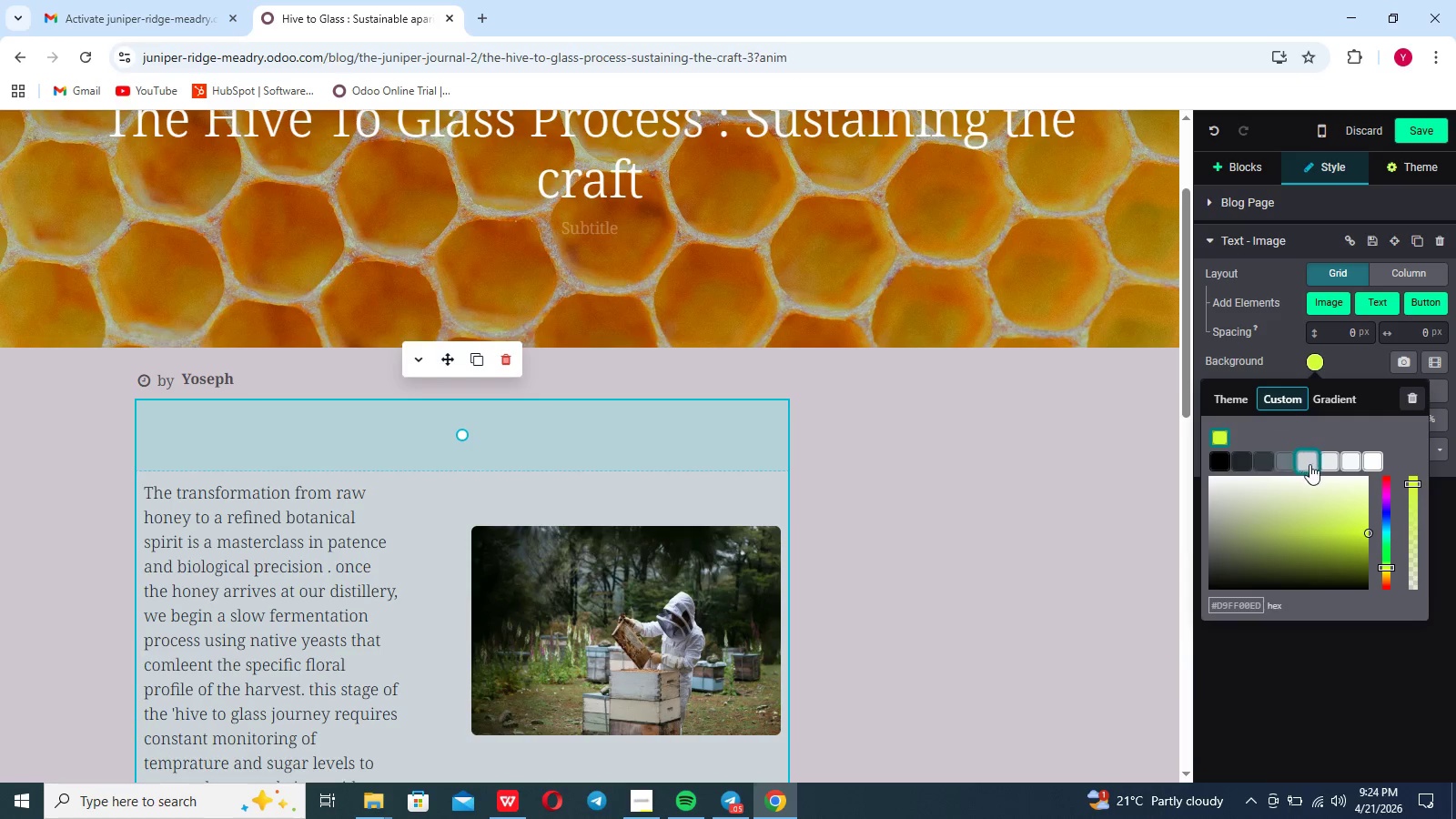 
left_click([1239, 393])
 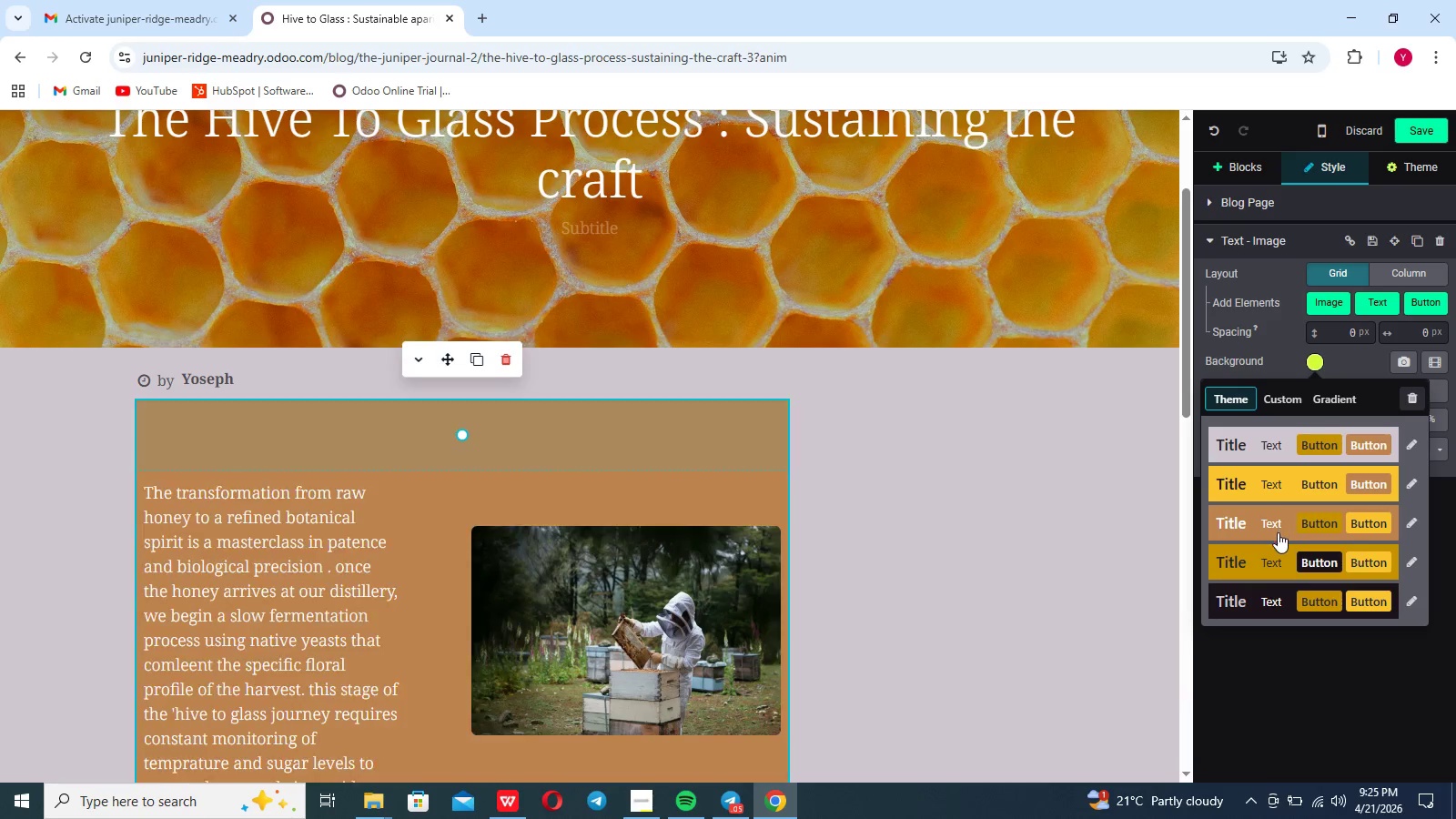 
scroll: coordinate [1277, 549], scroll_direction: down, amount: 4.0
 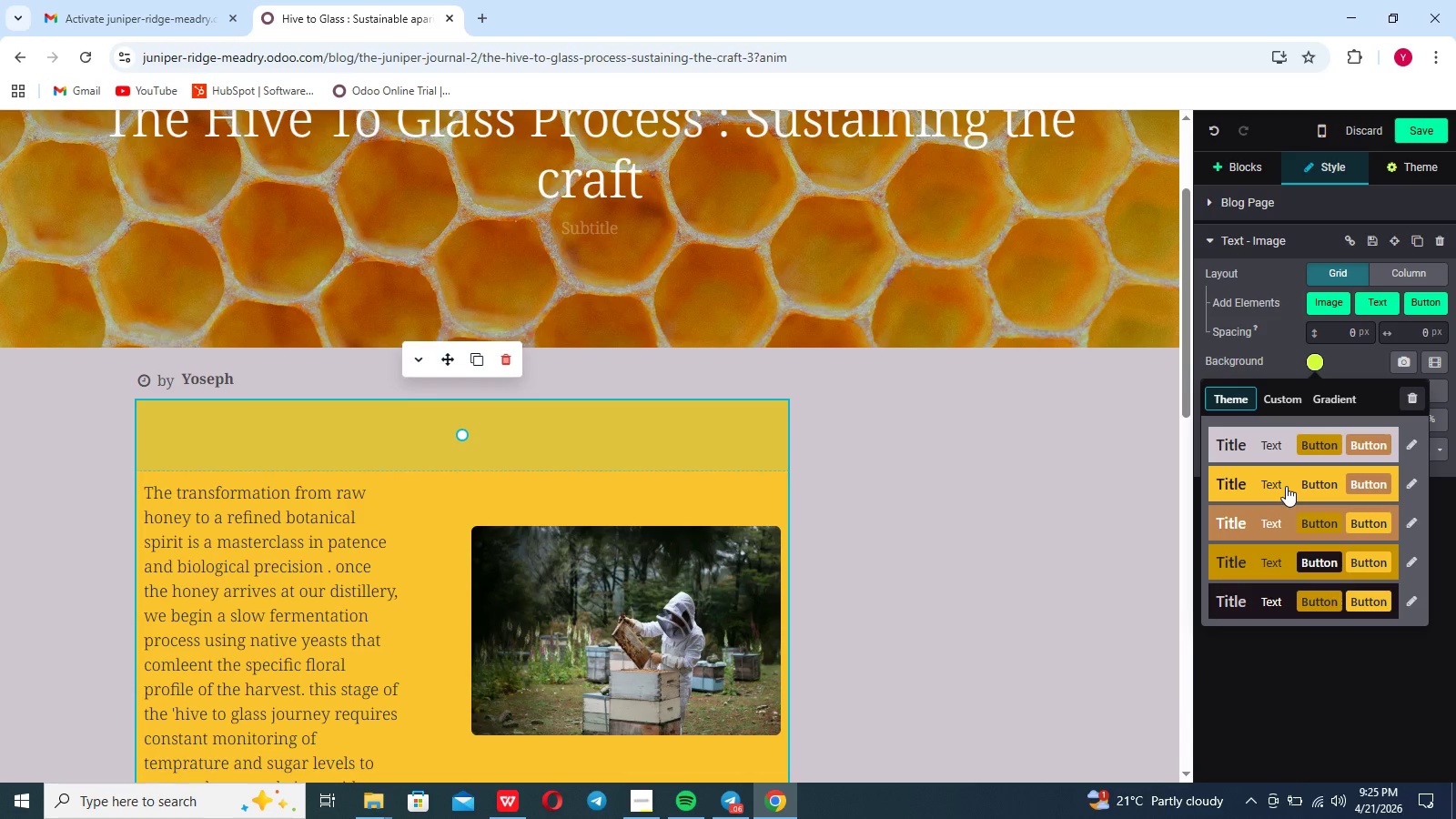 
left_click([1287, 486])
 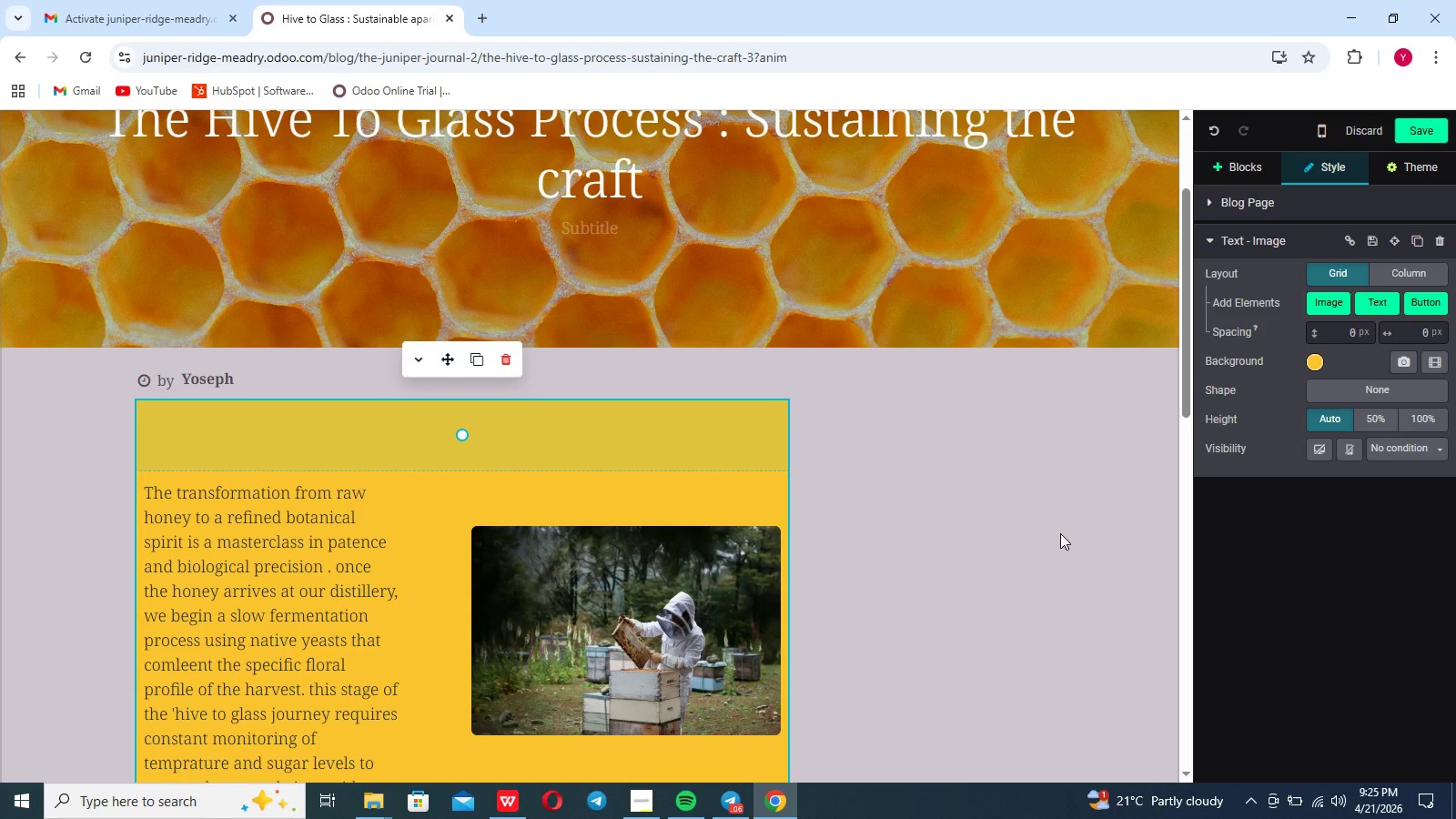 
left_click([1060, 533])
 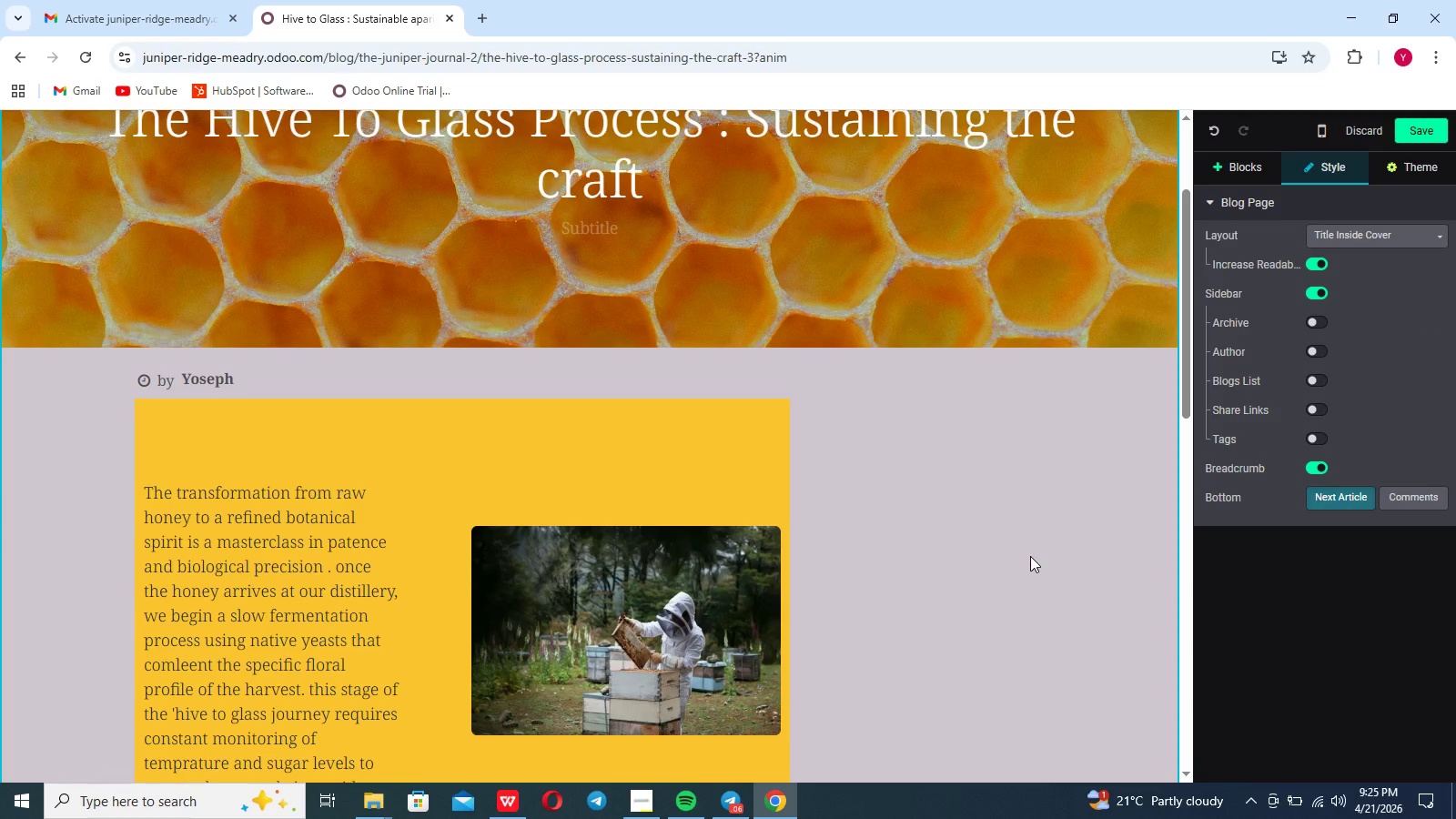 
scroll: coordinate [1030, 556], scroll_direction: down, amount: 10.0
 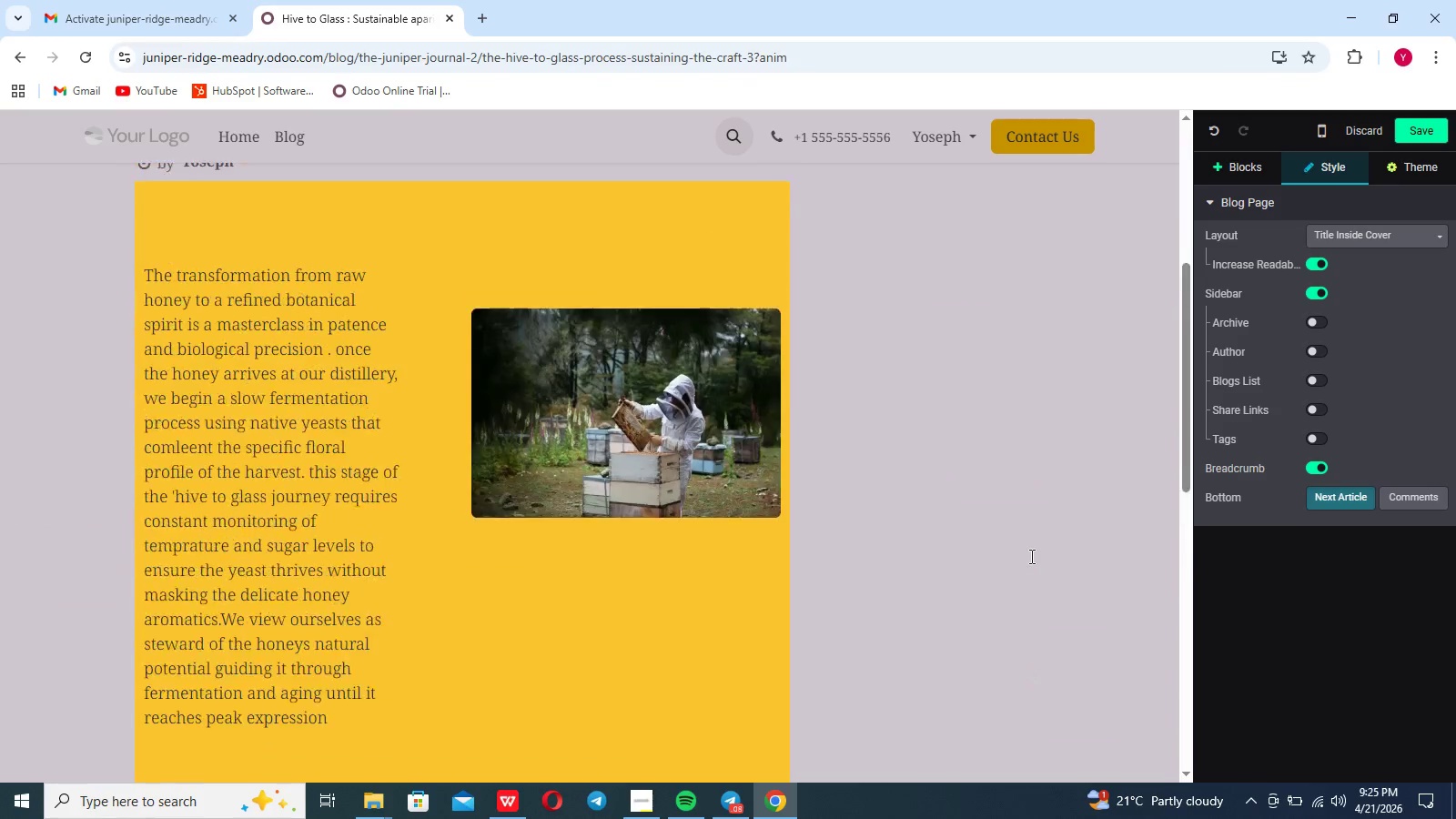 
left_click([755, 585])
 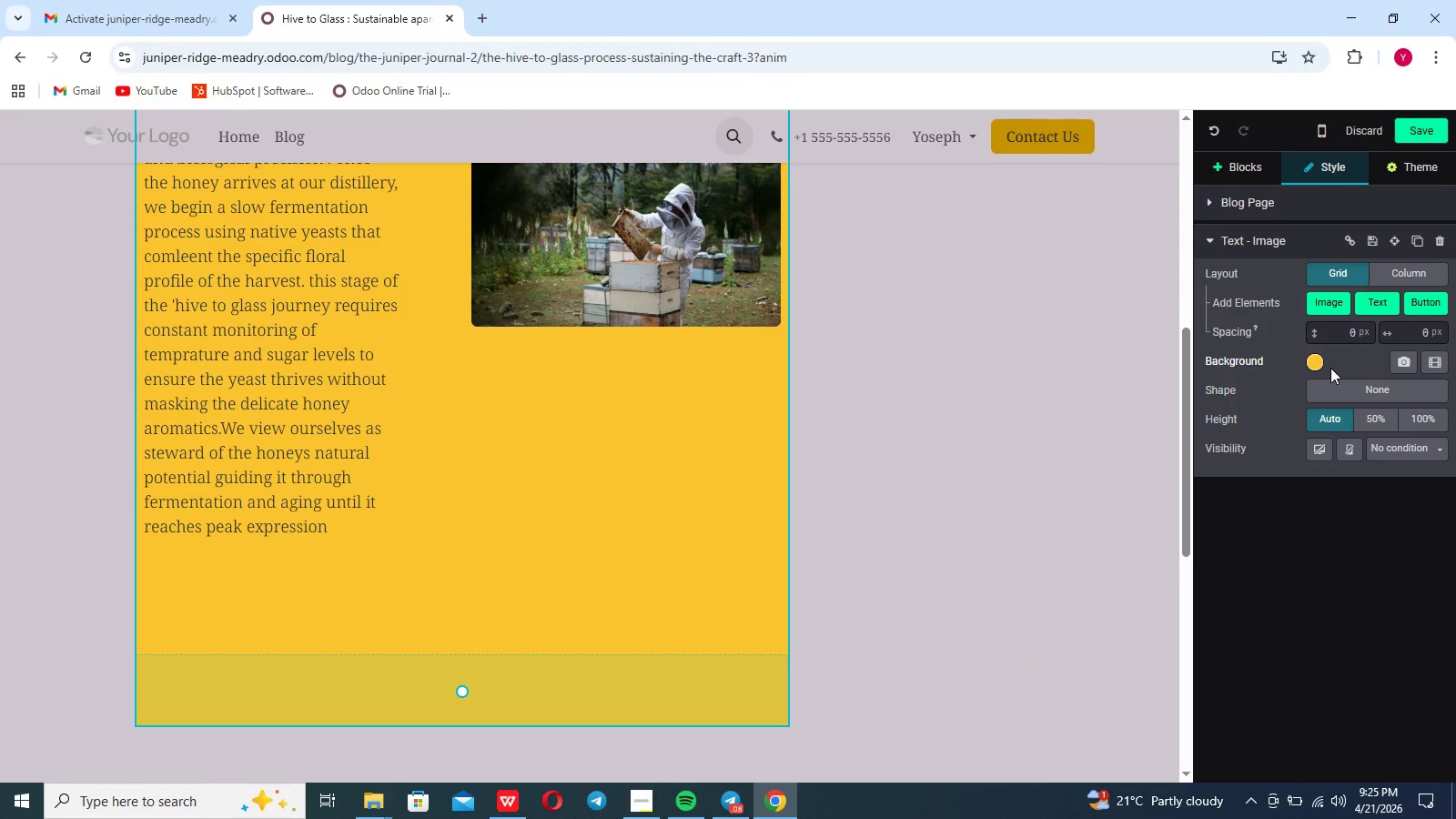 
left_click([1396, 367])
 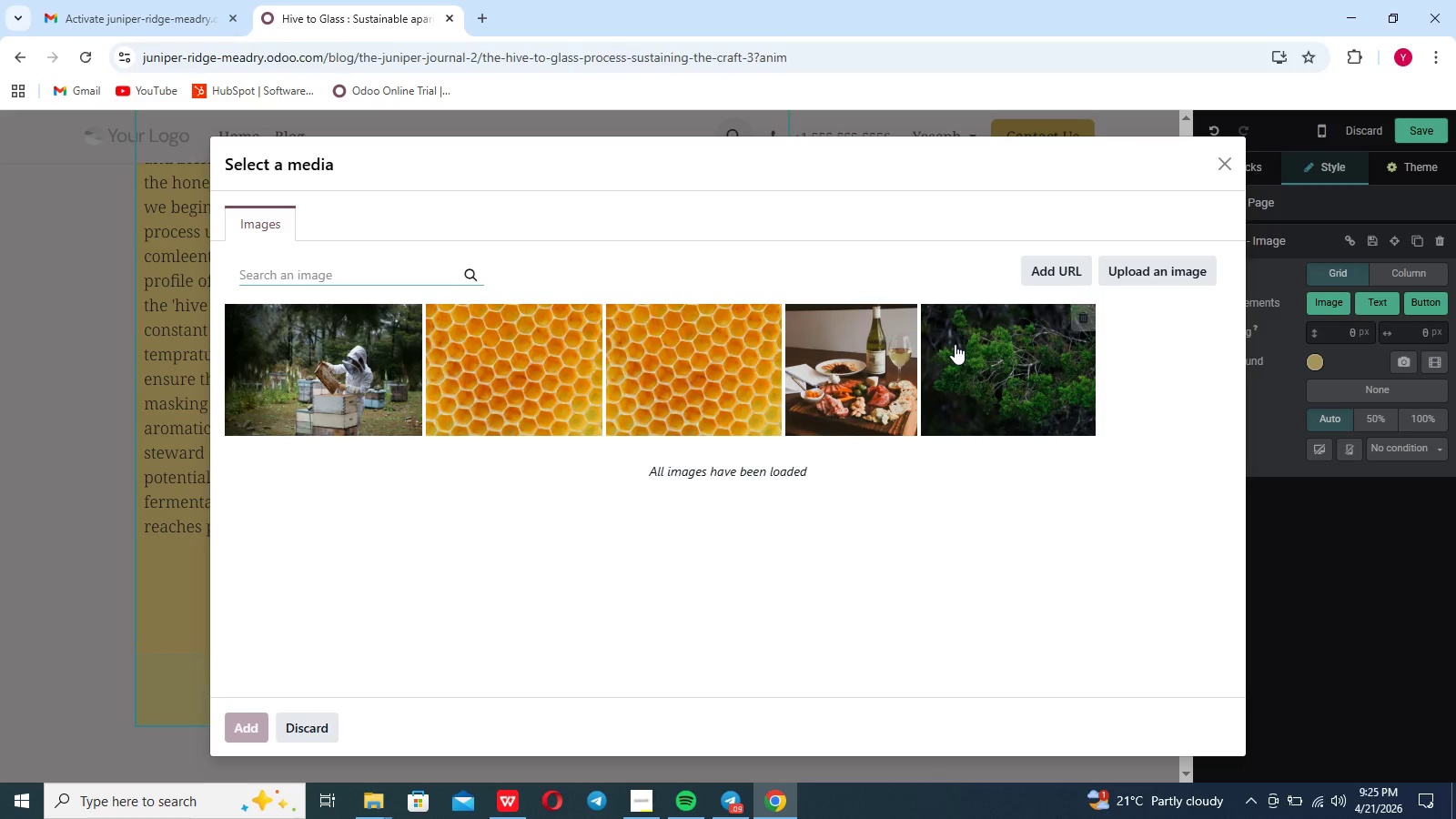 
mouse_move([613, 339])
 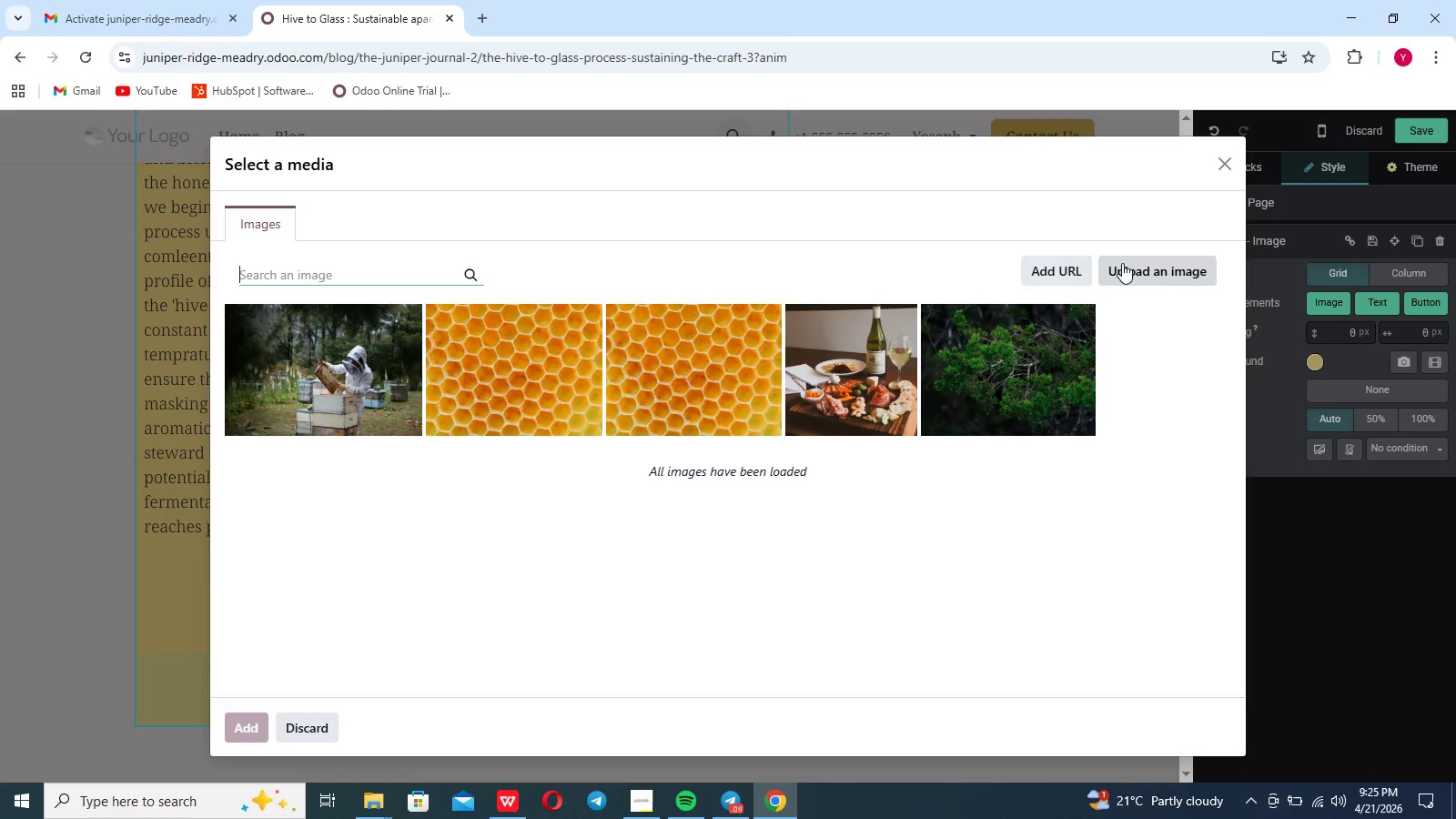 
left_click([1155, 267])
 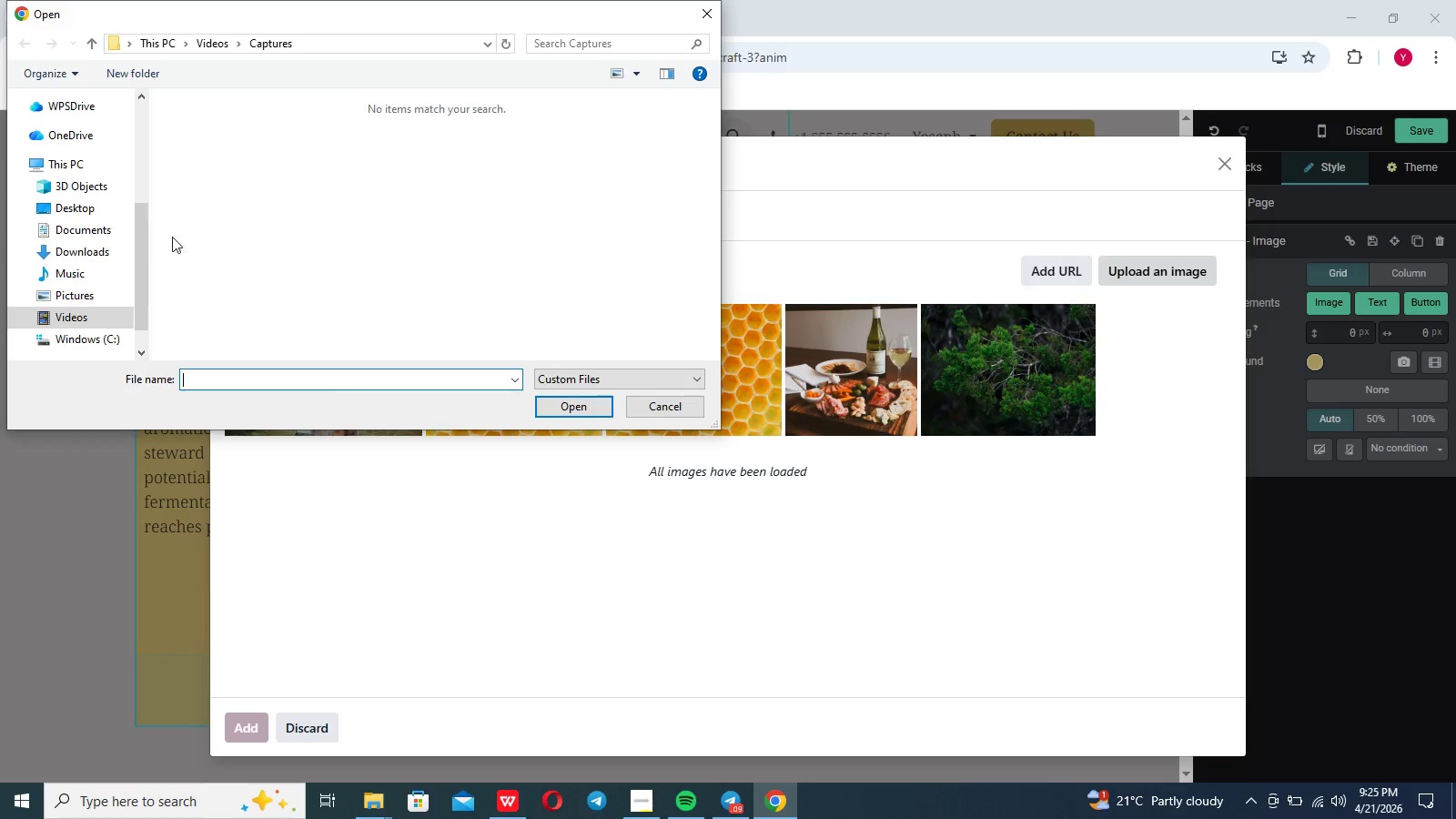 
left_click([92, 250])
 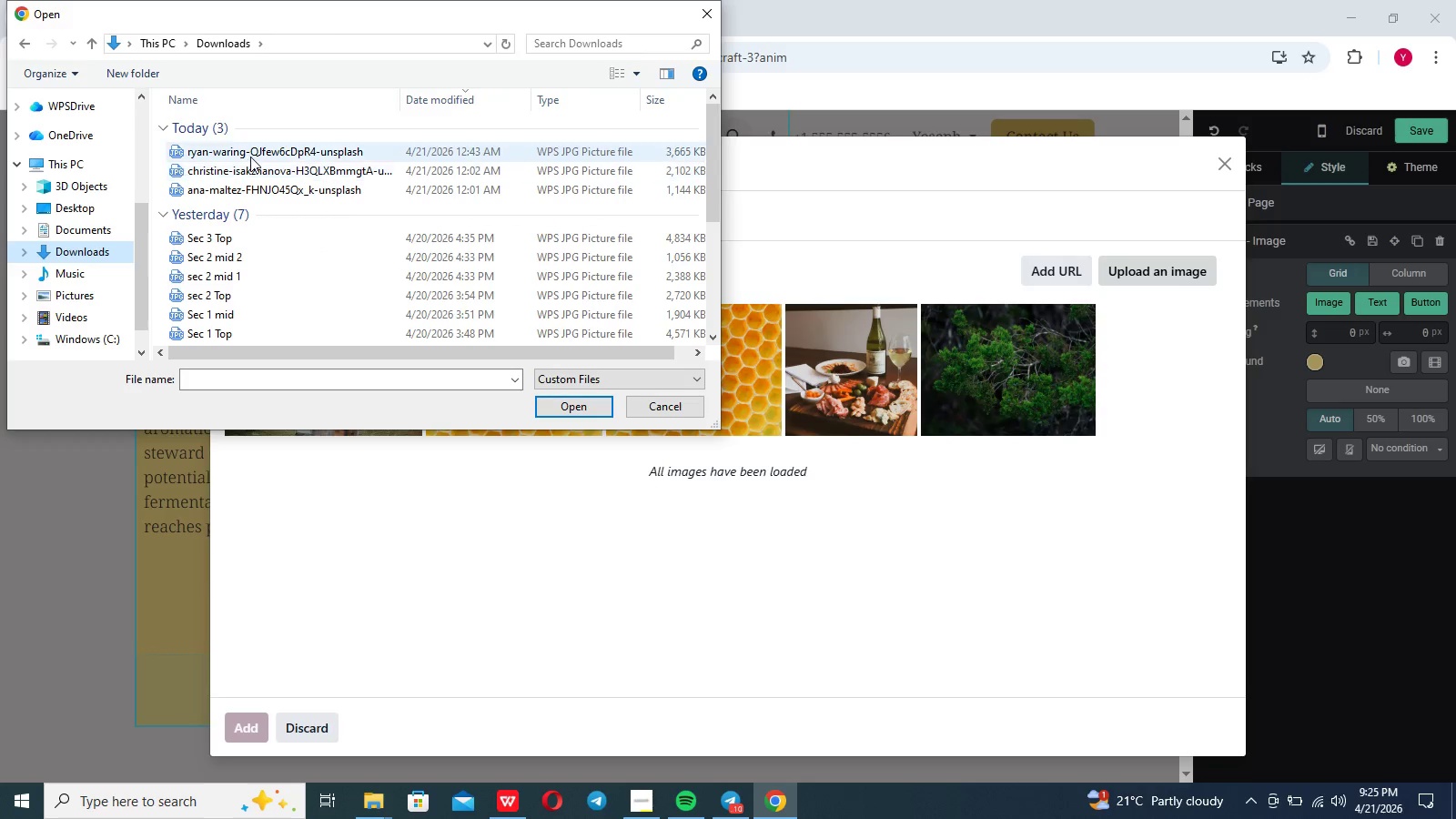 
left_click([250, 157])
 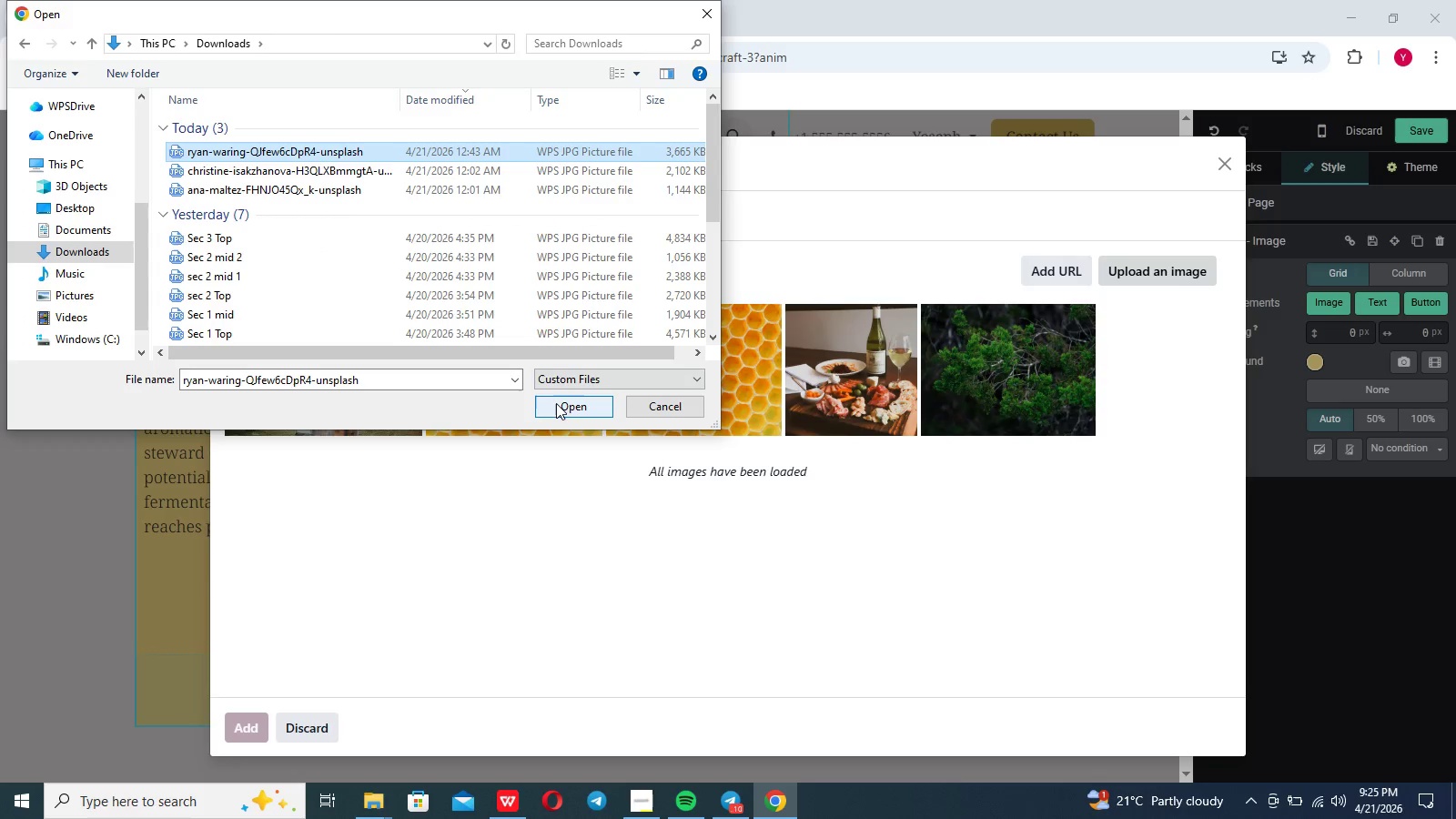 
left_click([557, 403])
 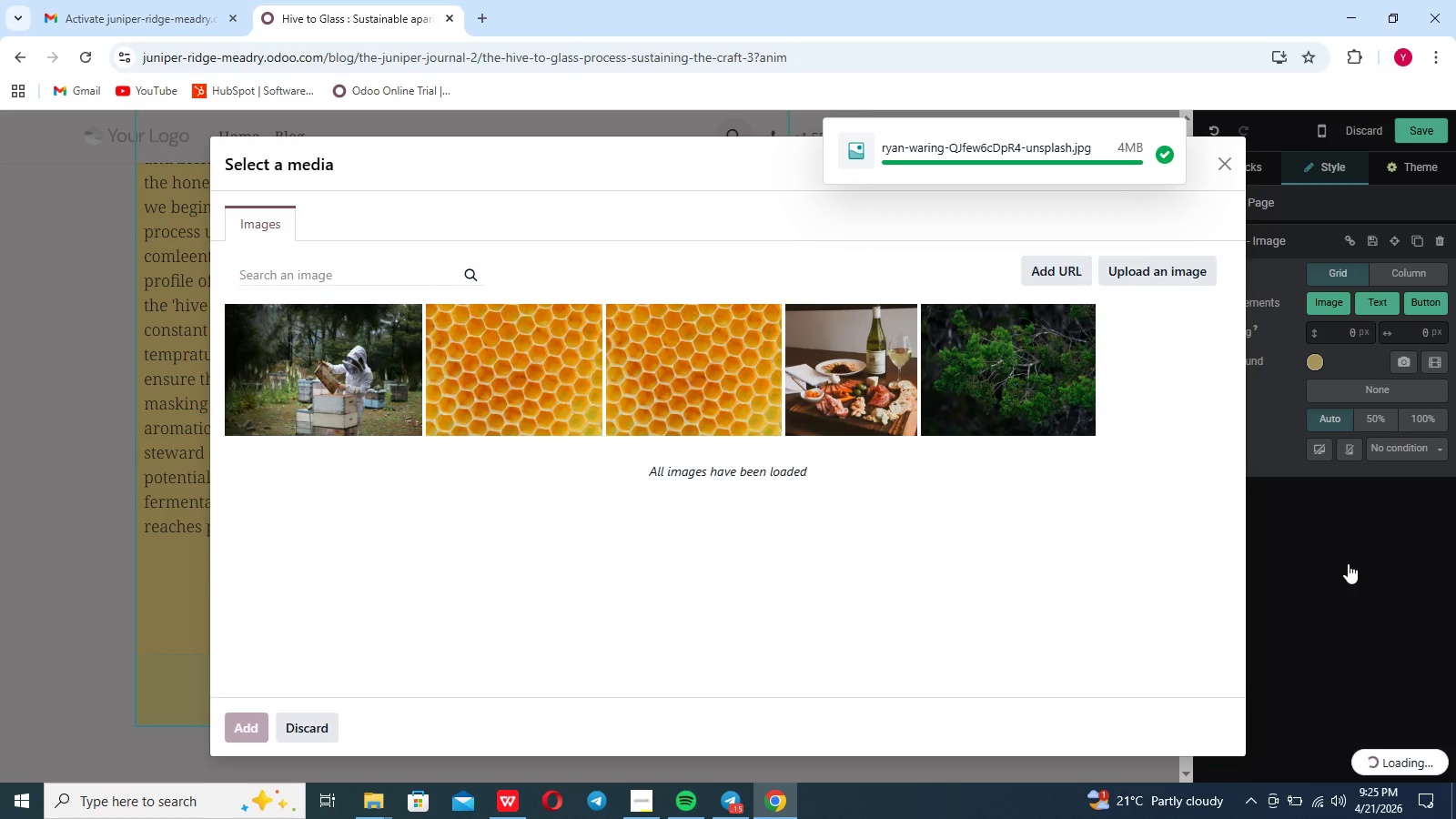 
wait(17.53)
 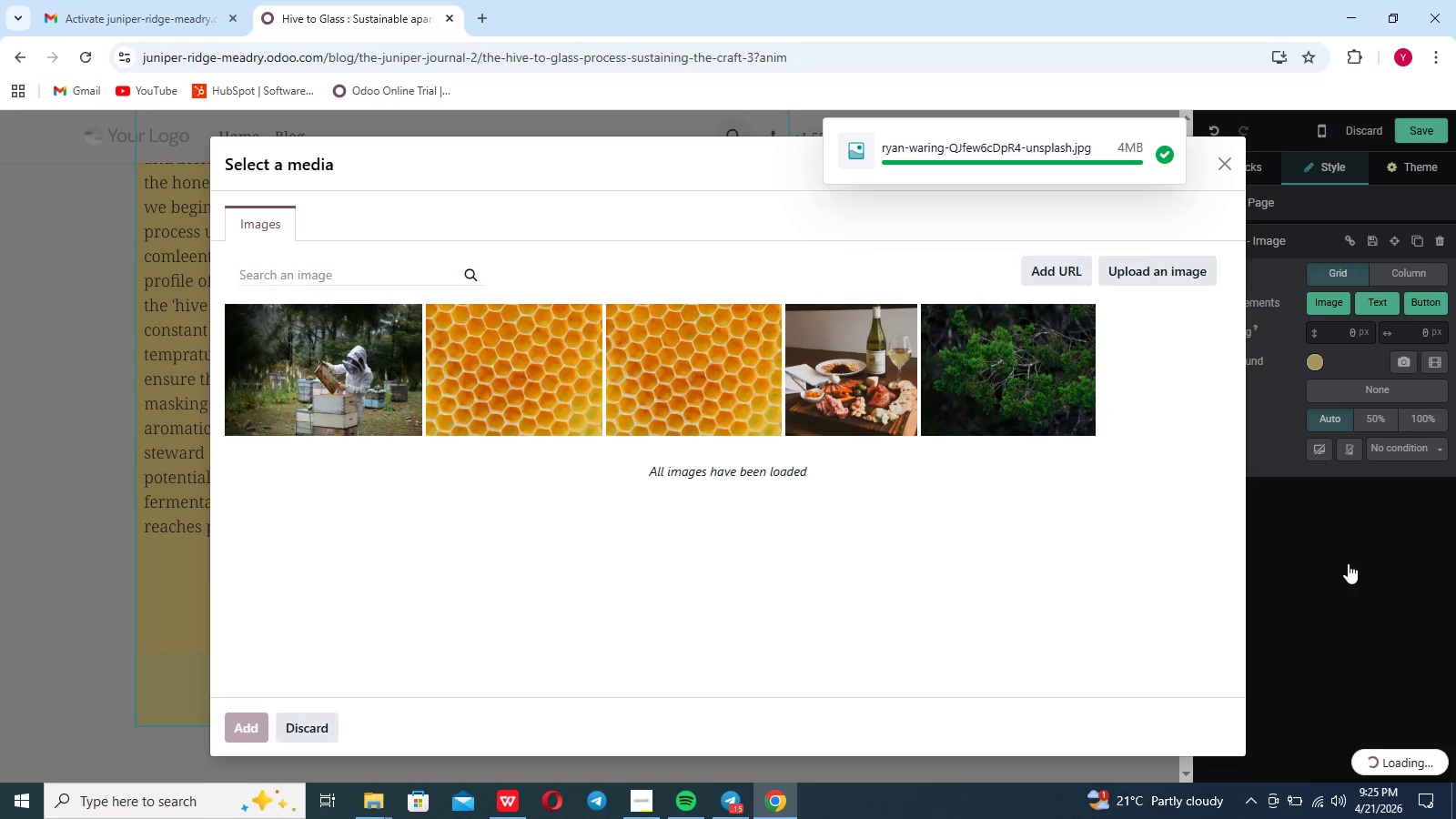 
left_click([1075, 169])
 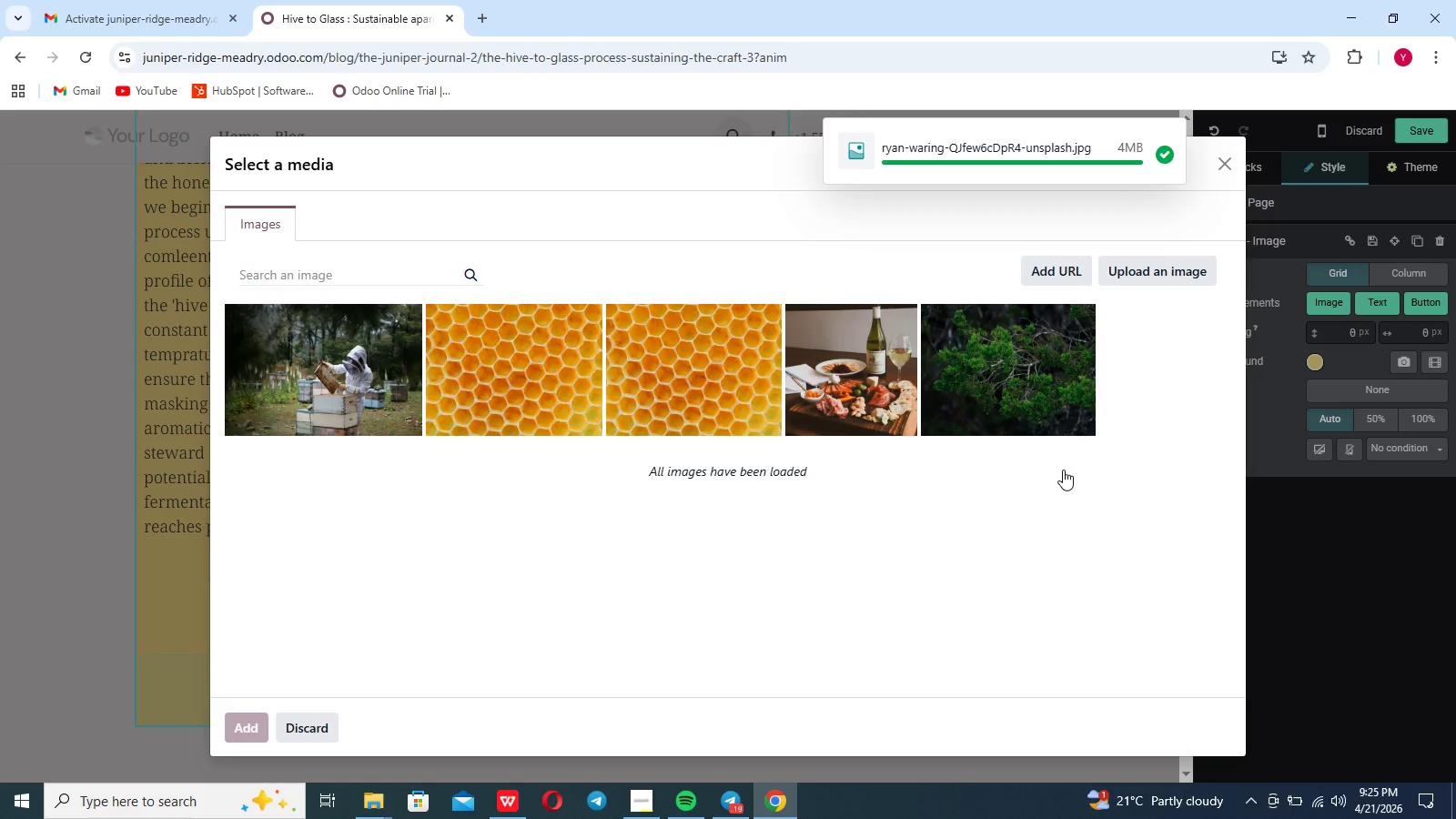 
wait(12.03)
 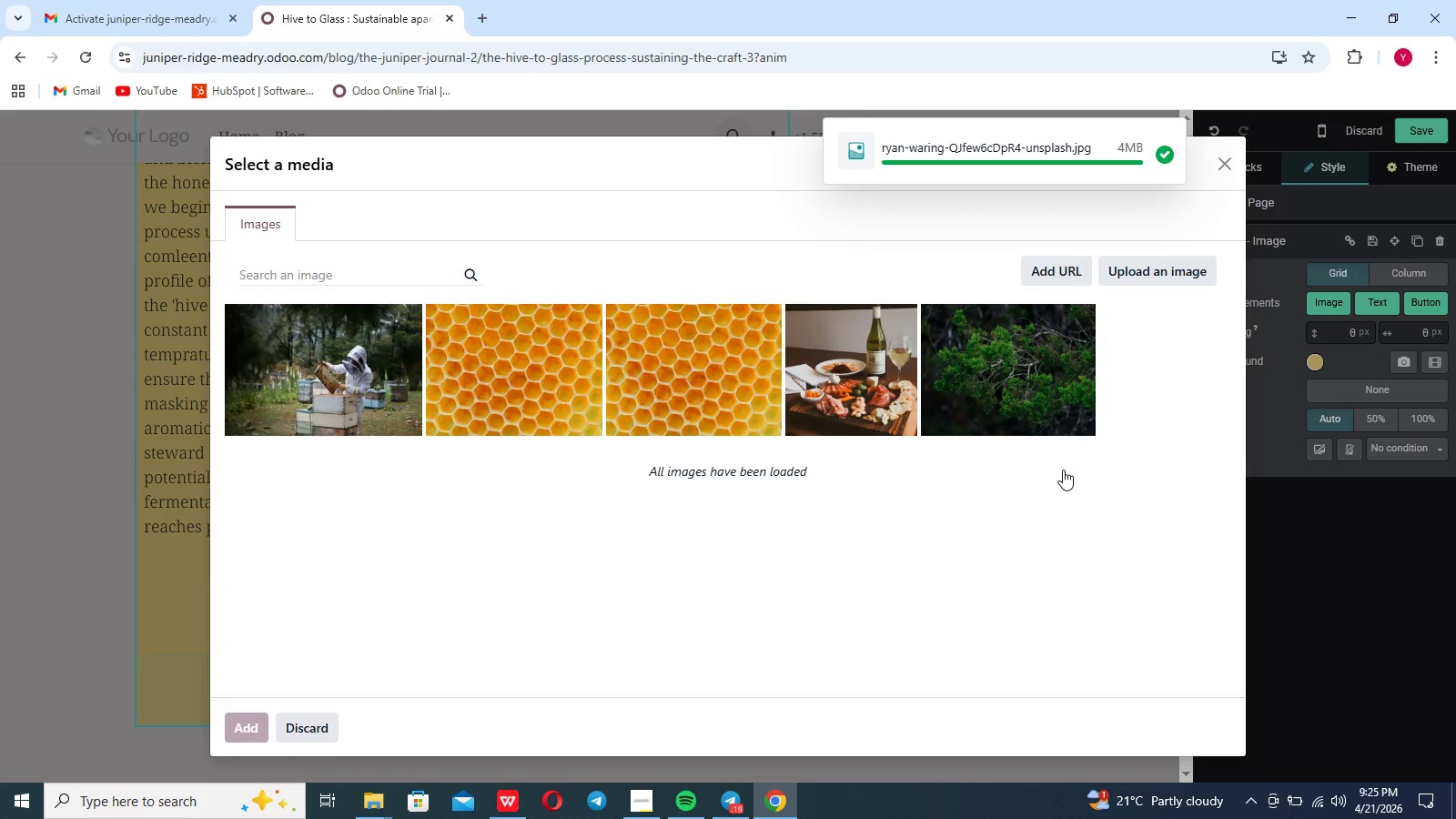 
left_click([1114, 557])
 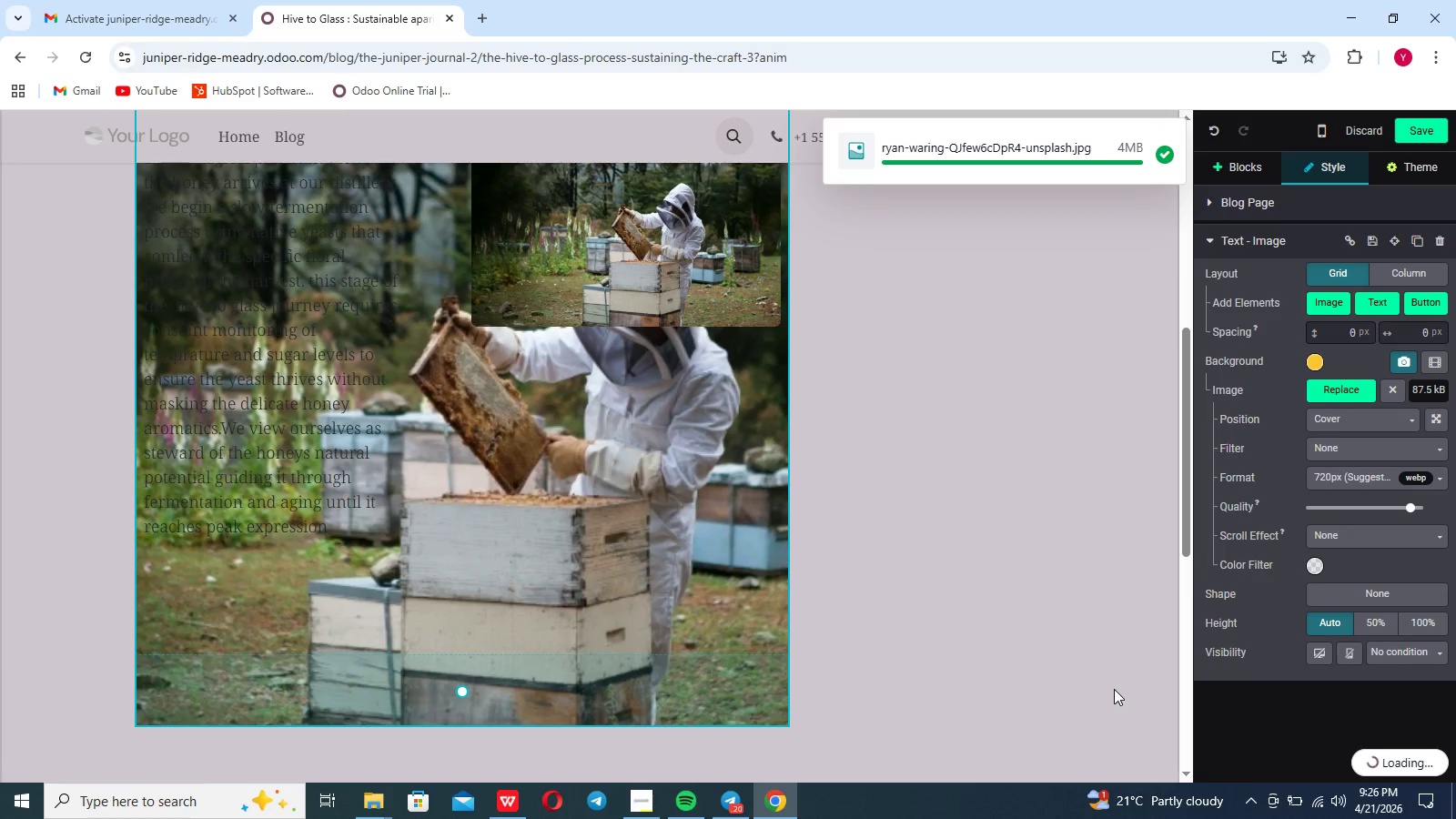 
left_click([664, 564])
 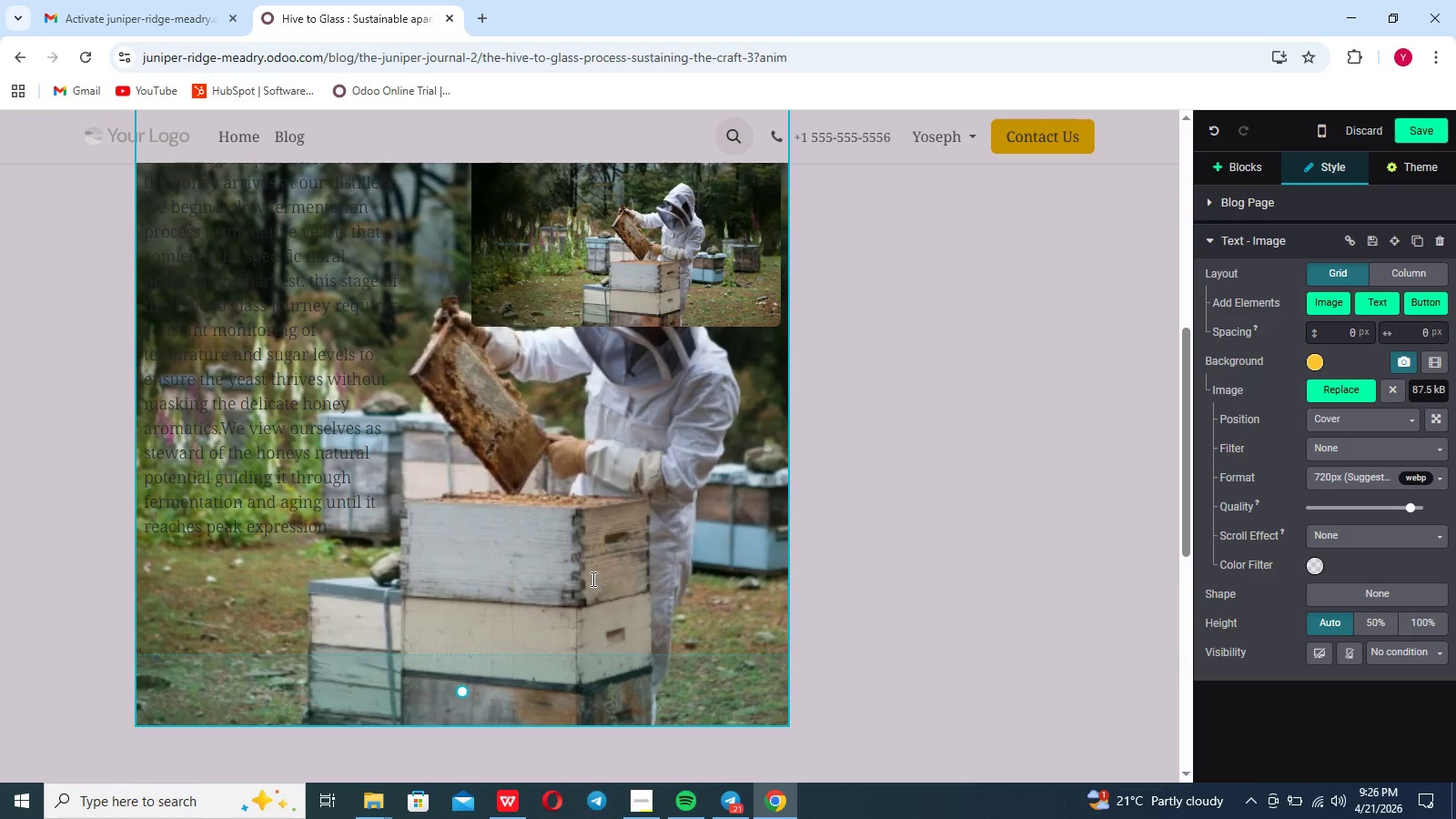 
double_click([592, 579])
 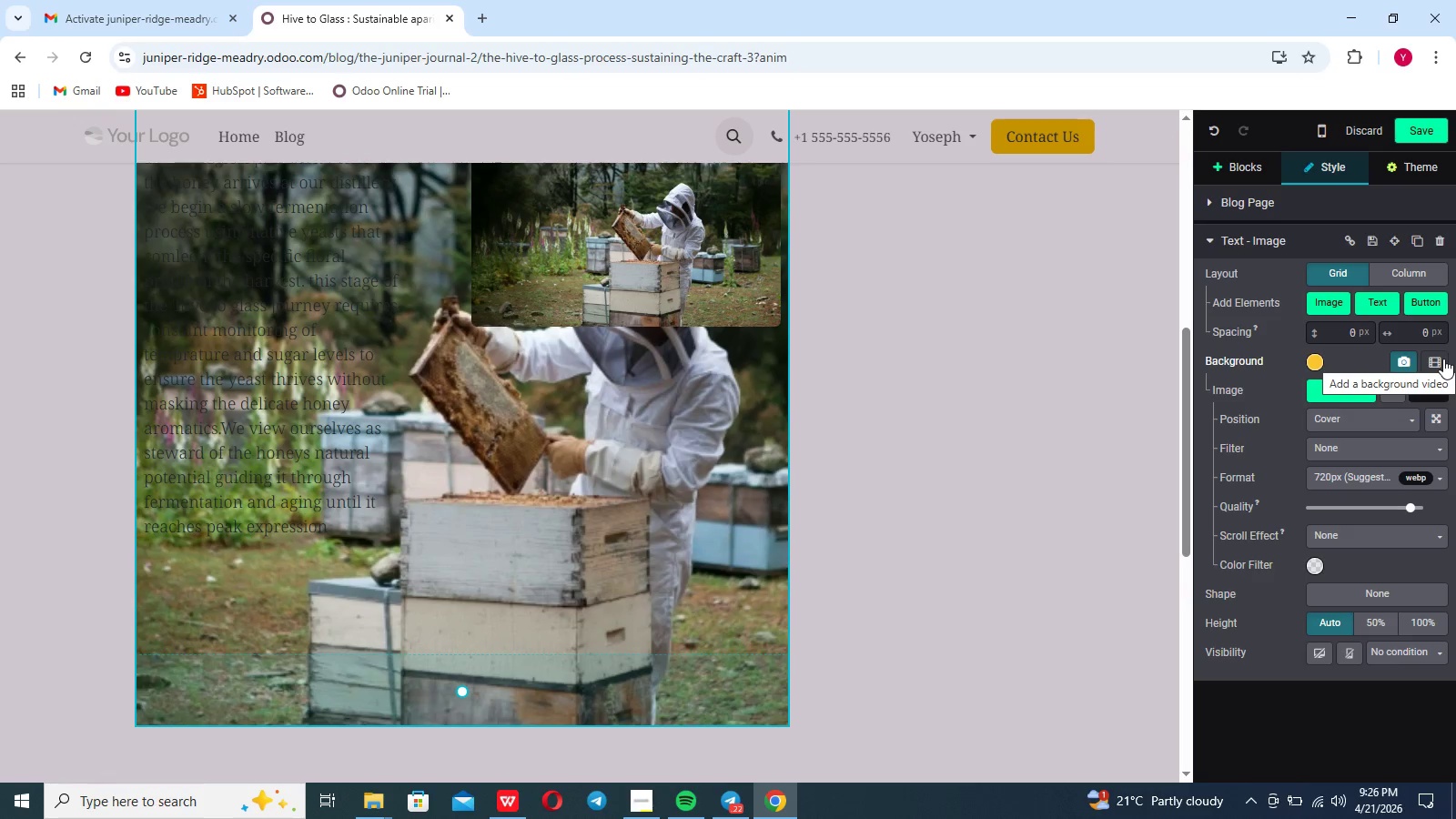 
left_click([1441, 359])
 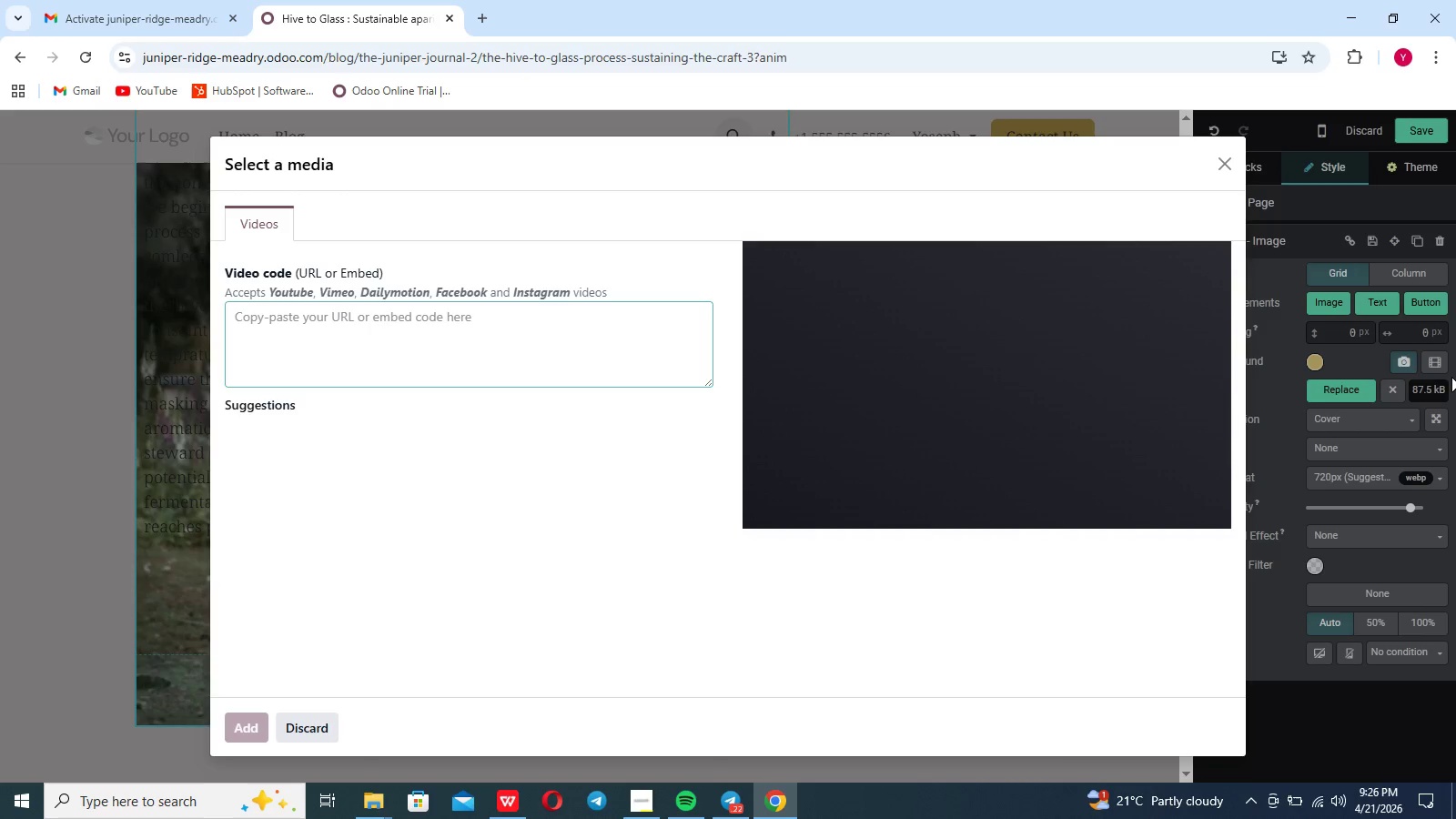 
left_click([1433, 359])
 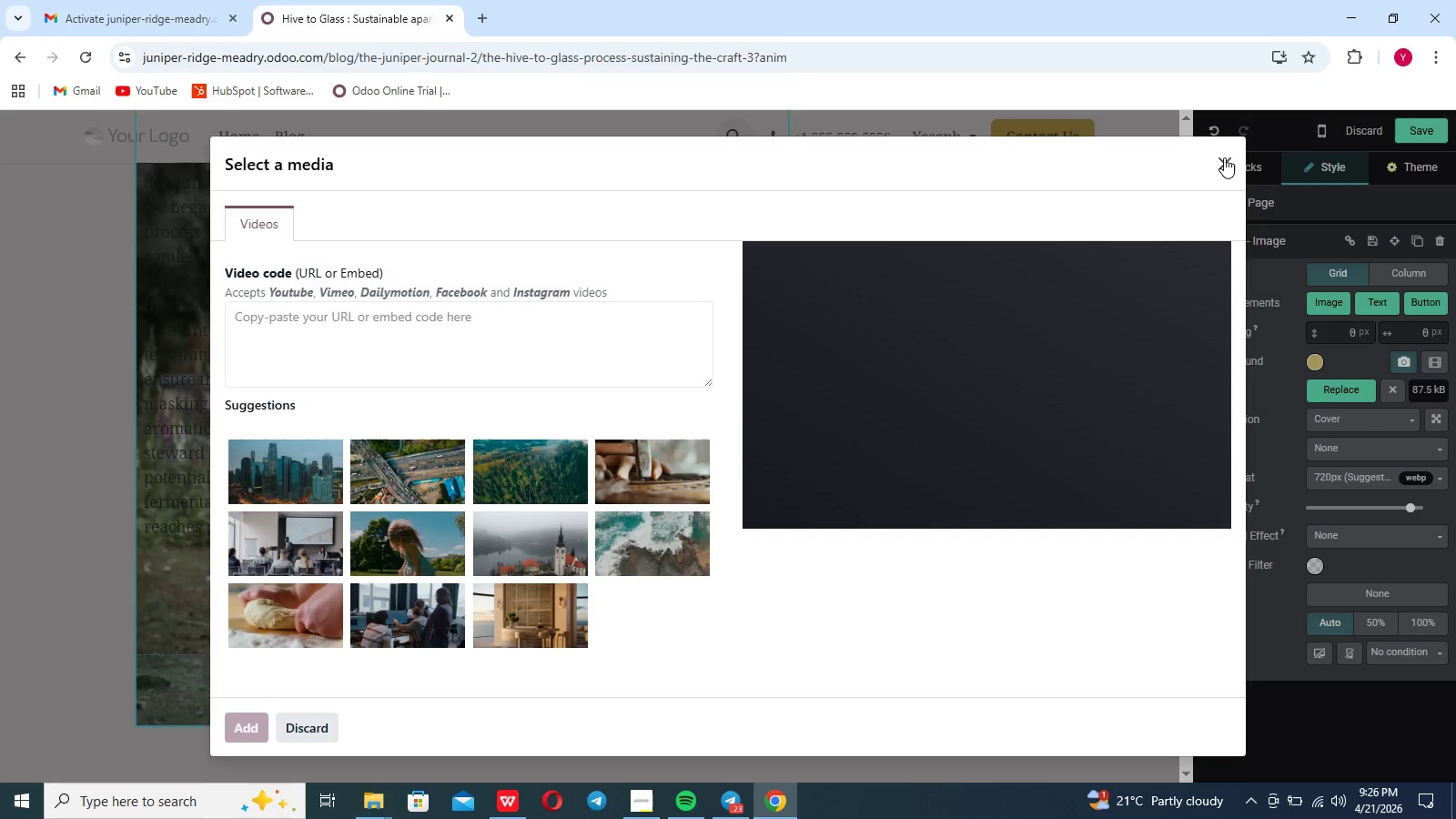 
left_click([1224, 157])
 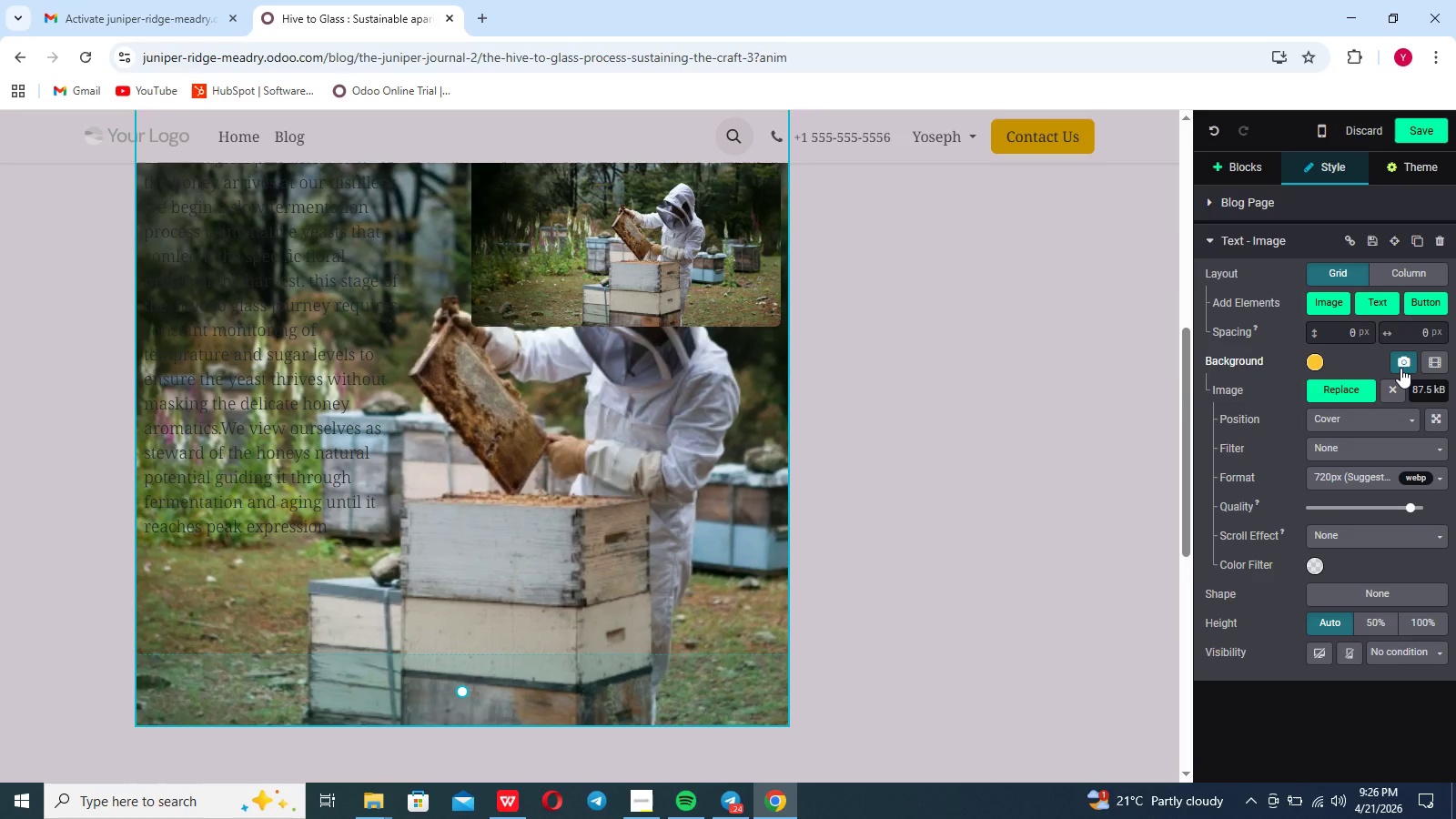 
double_click([1400, 368])
 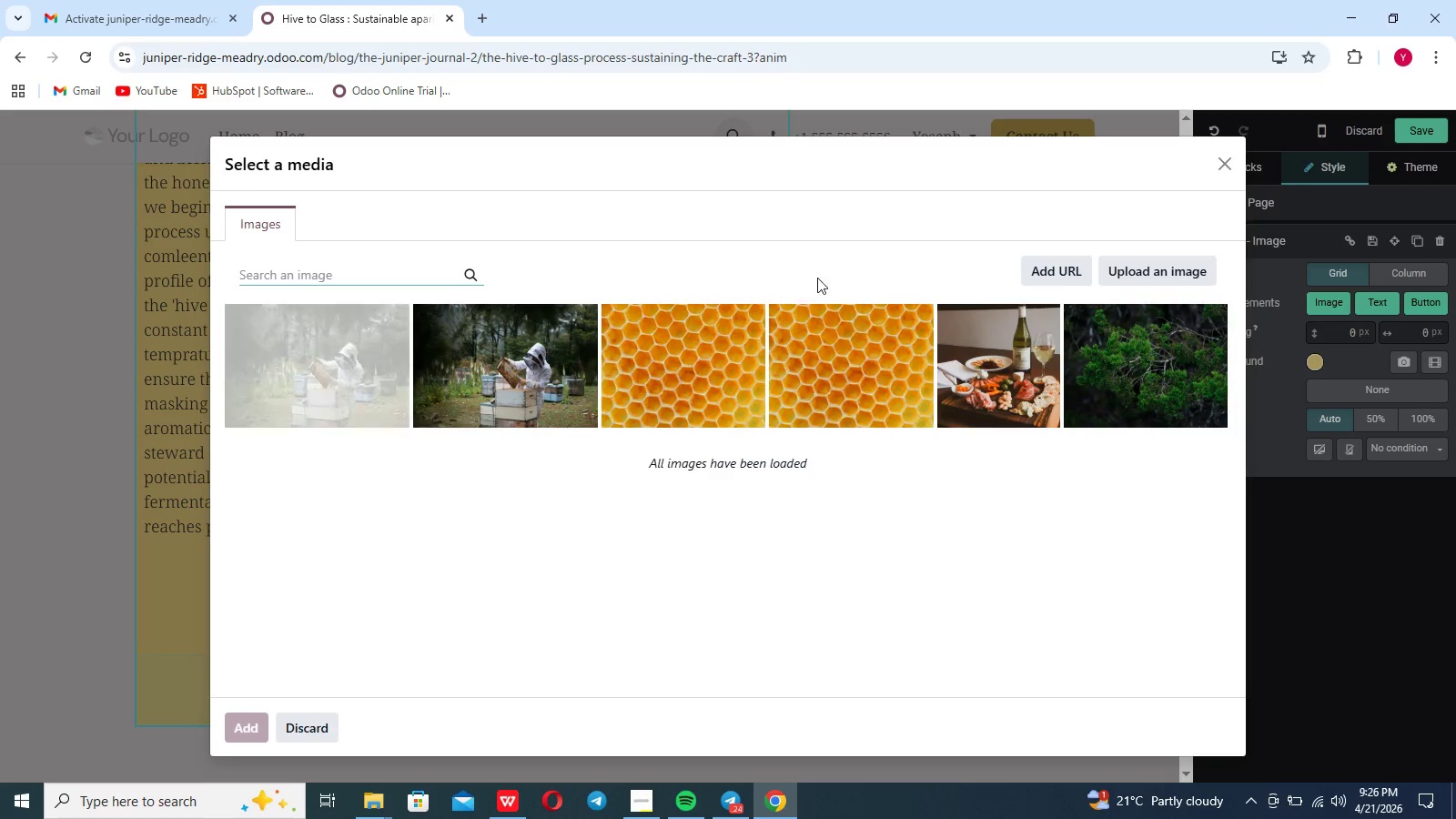 
left_click([1127, 274])
 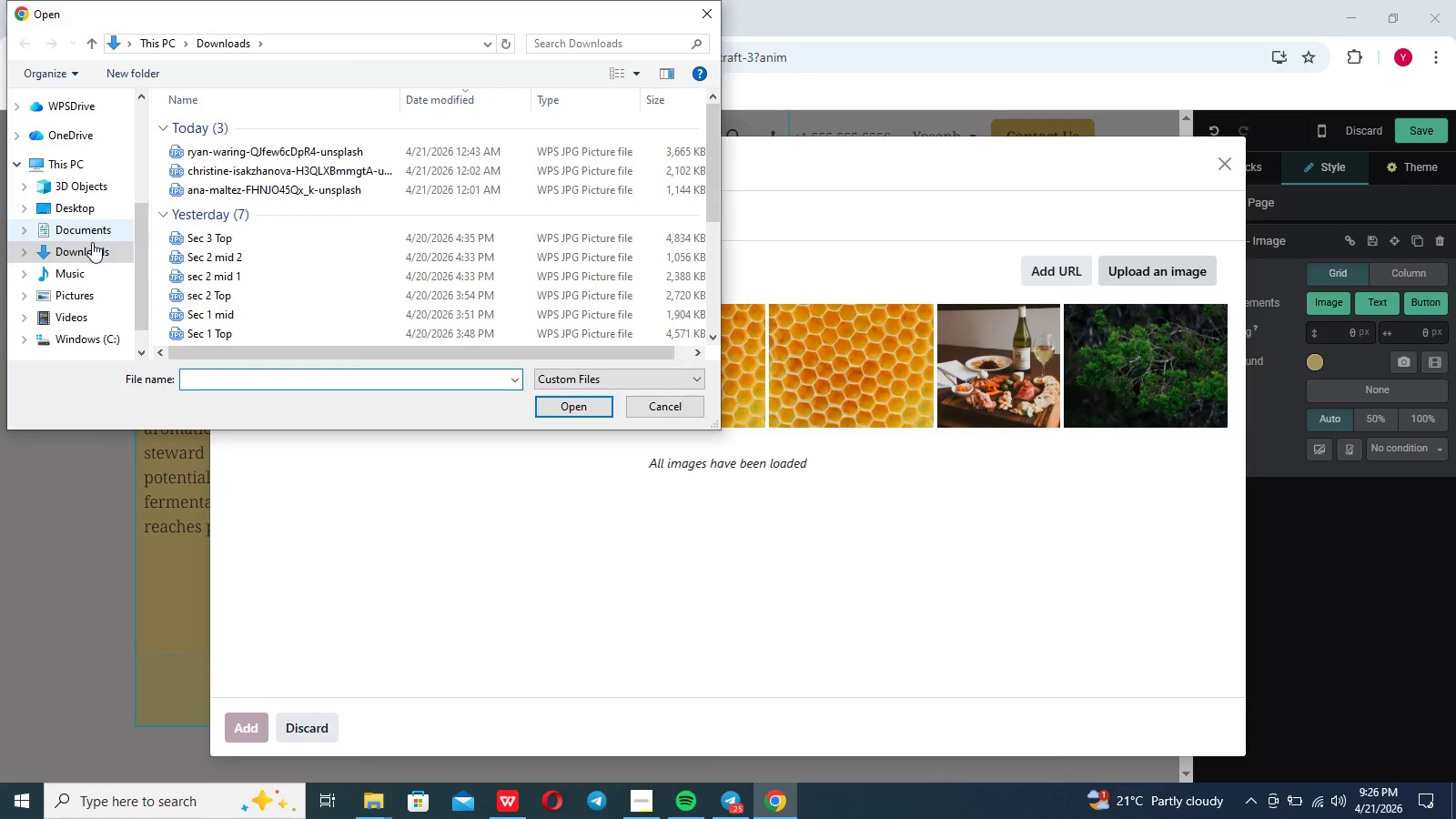 
left_click([86, 305])
 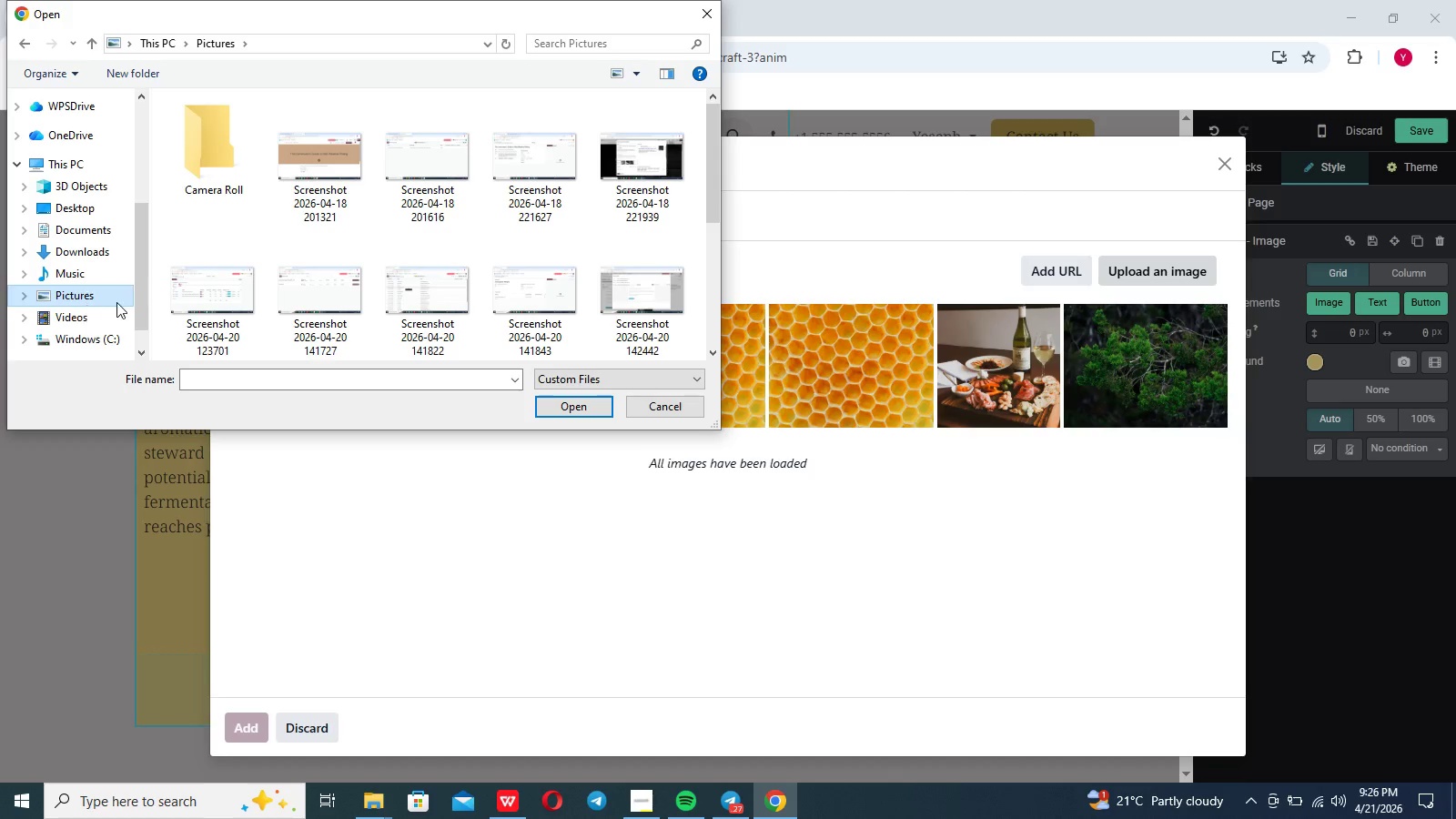 
scroll: coordinate [419, 256], scroll_direction: down, amount: 29.0
 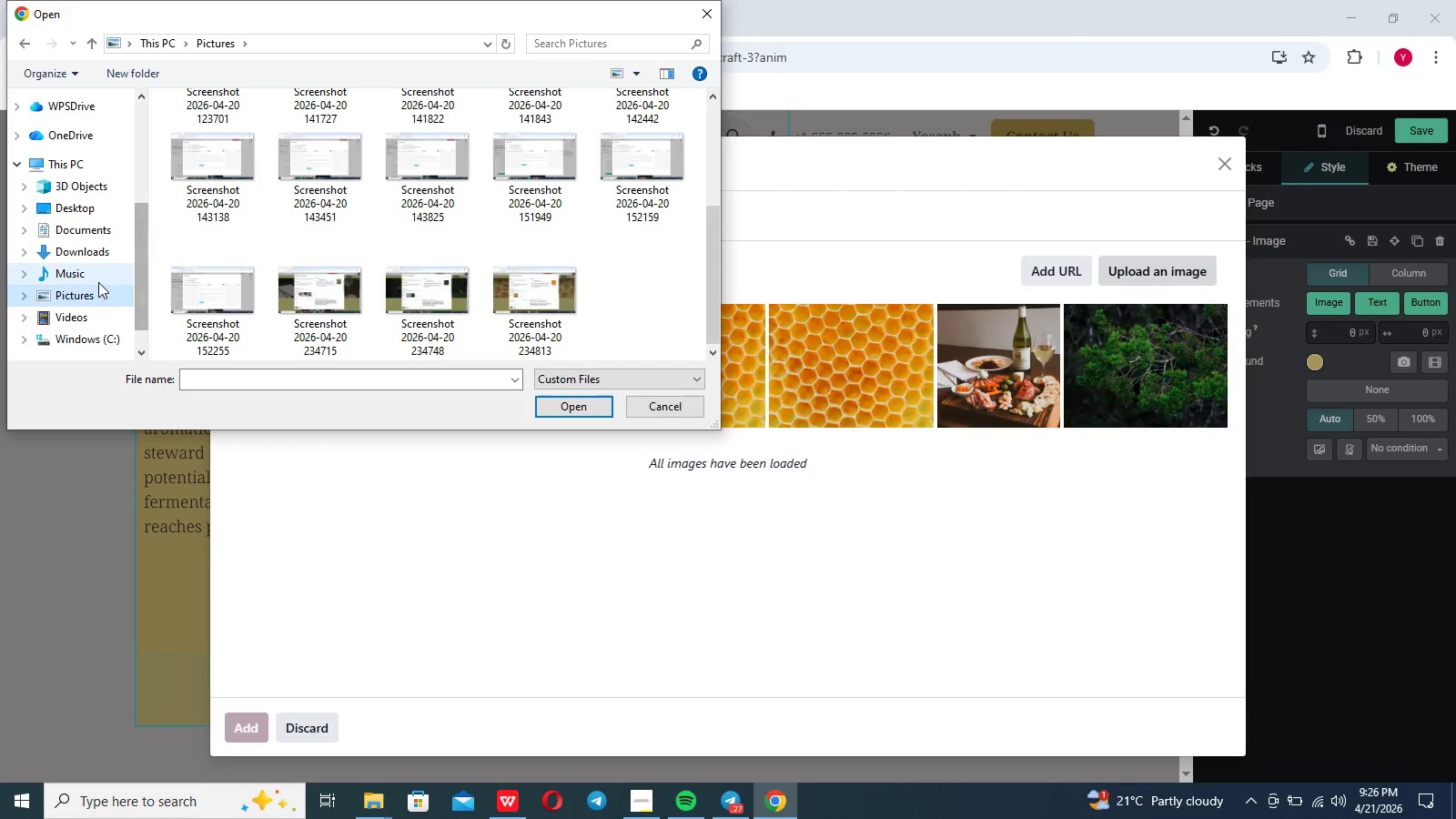 
left_click([98, 282])
 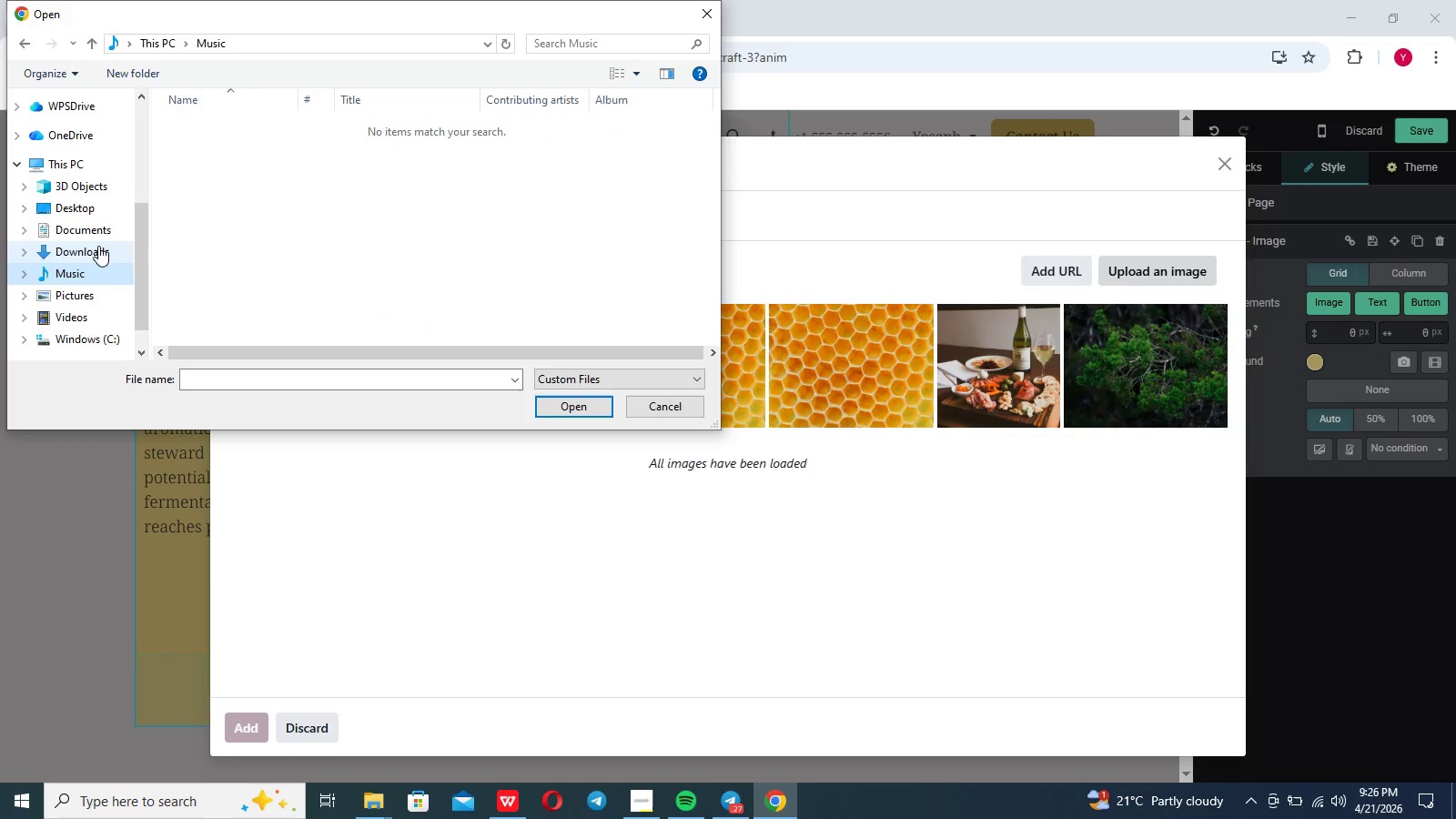 
left_click([98, 247])
 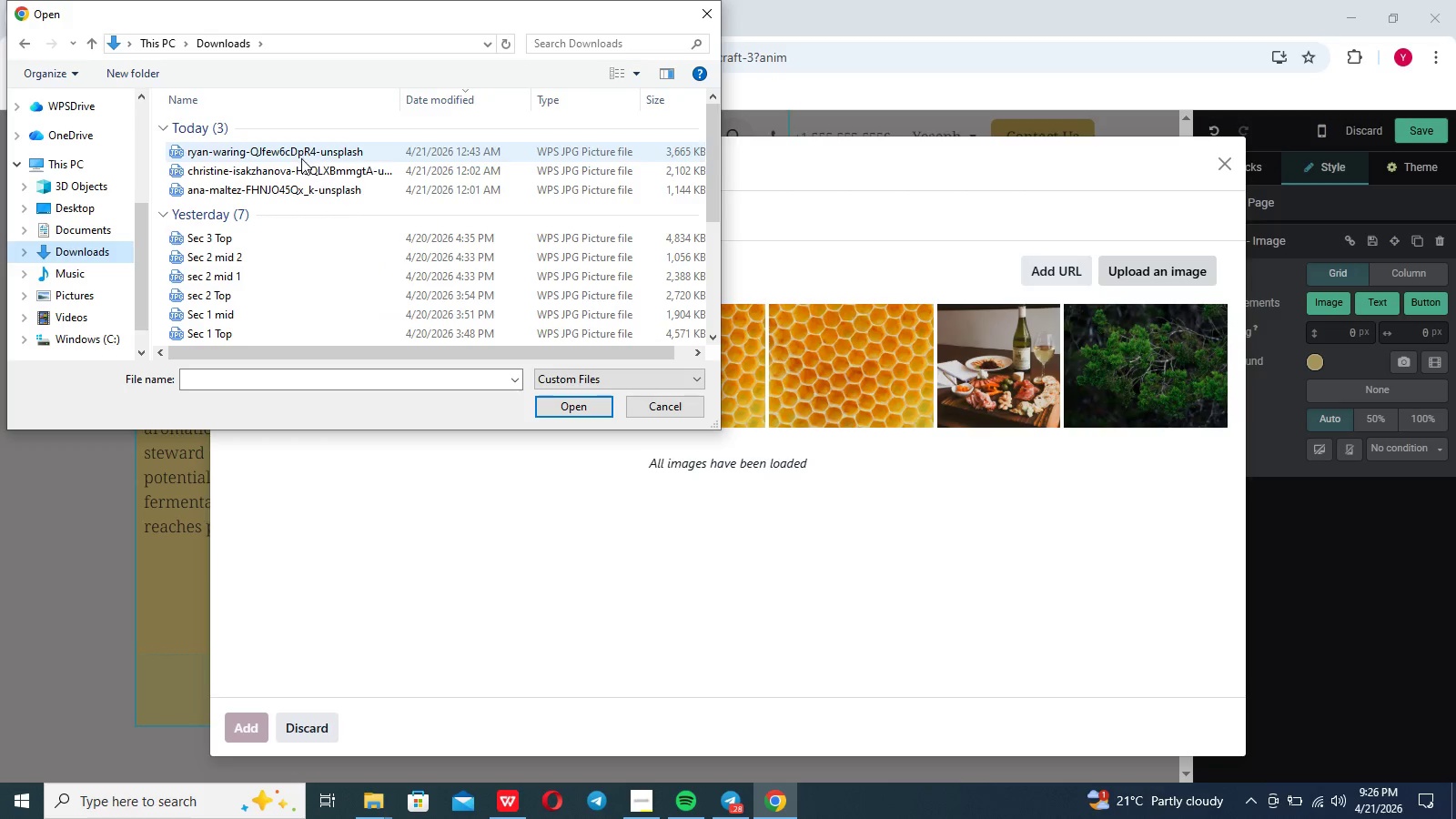 
mouse_move([297, 215])
 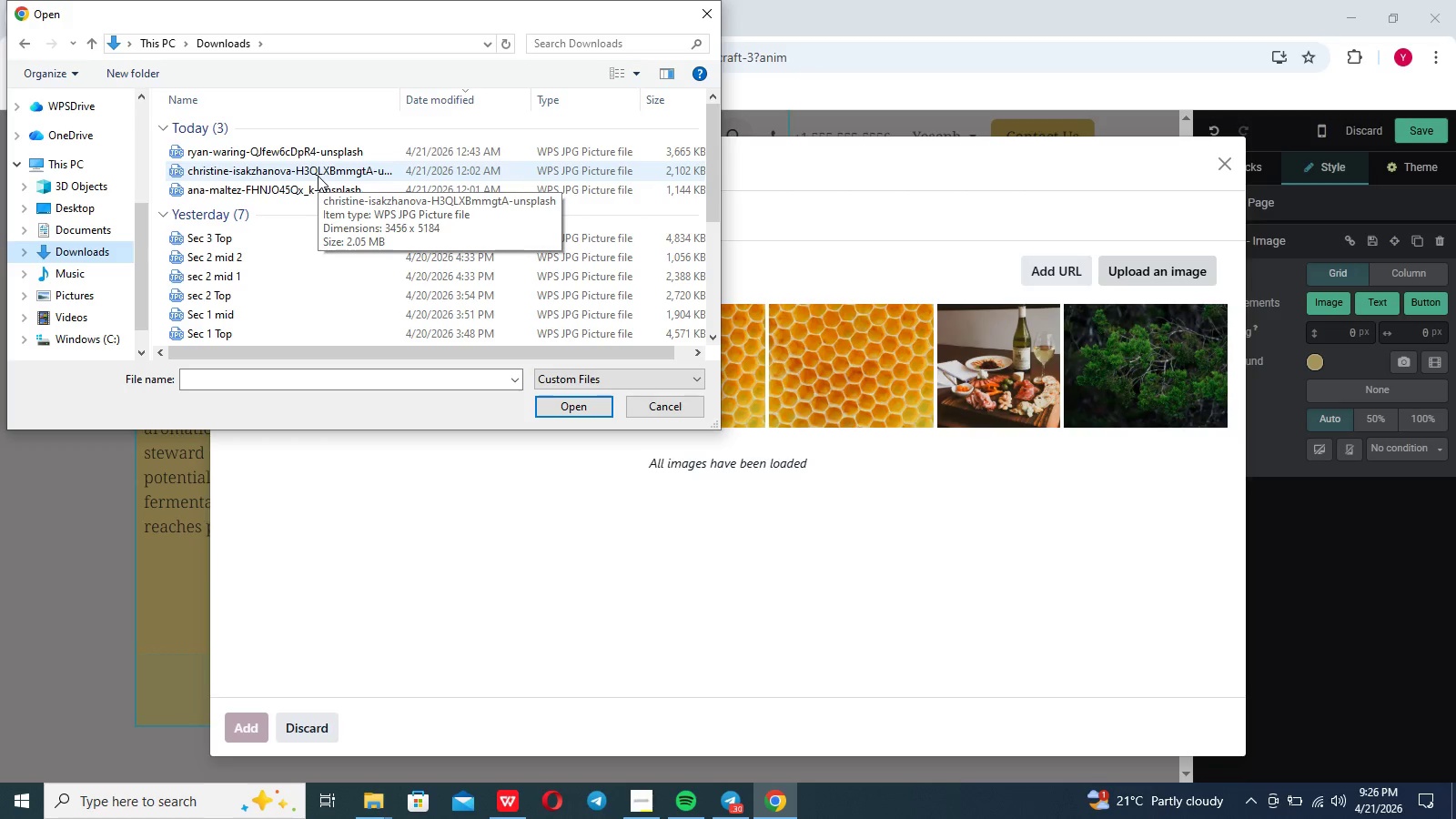 
double_click([318, 176])
 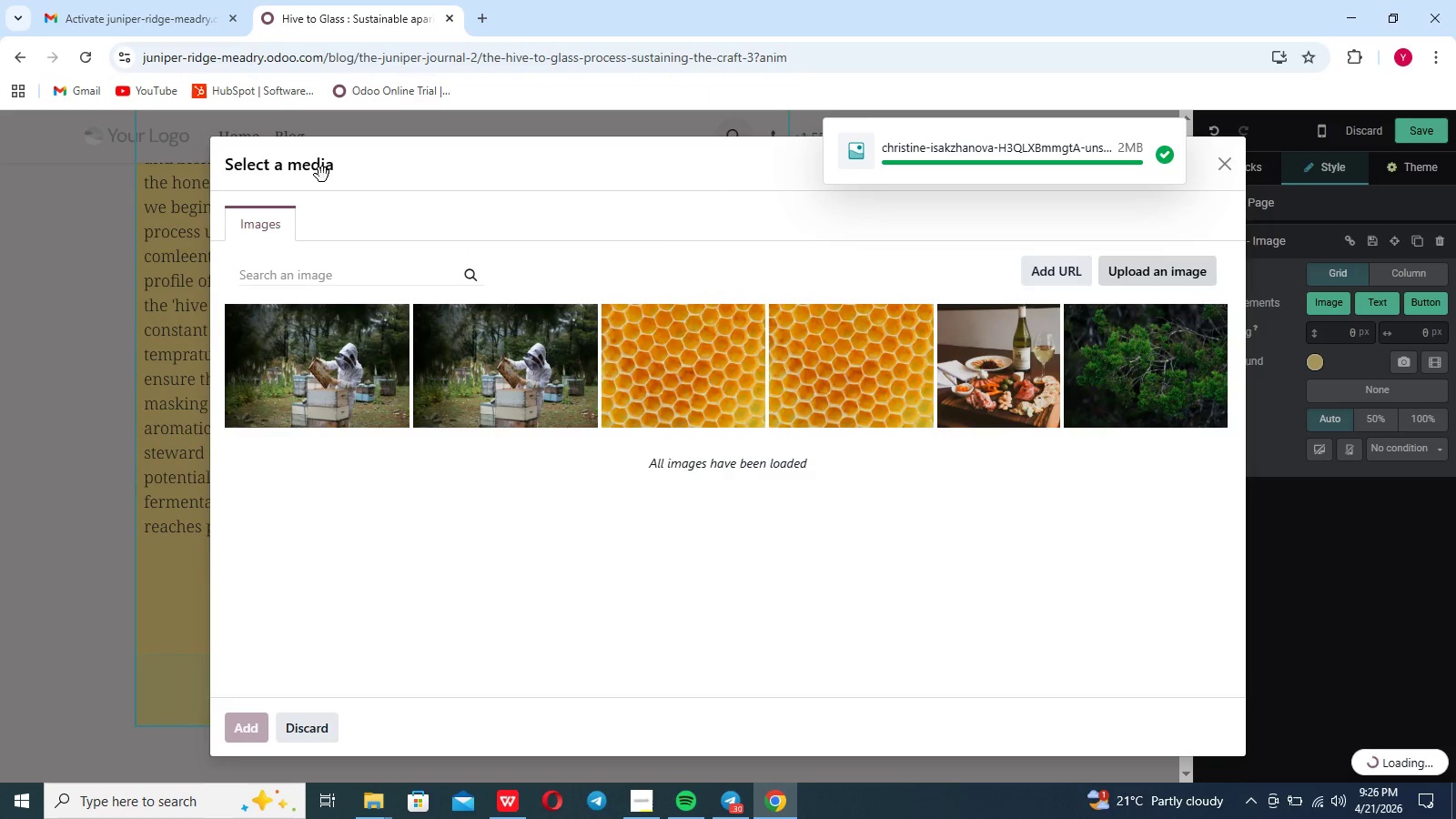 
wait(10.05)
 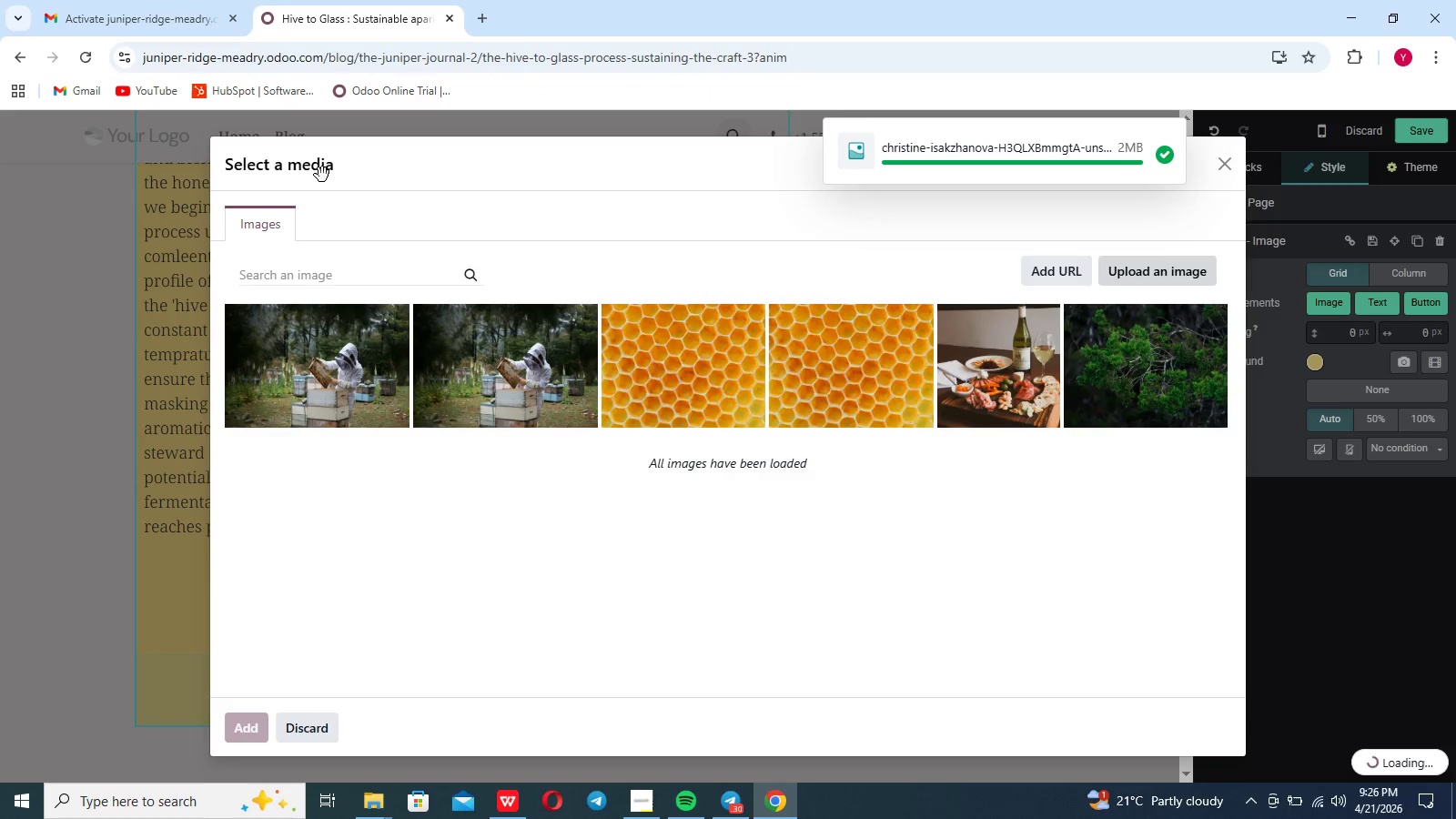 
mouse_move([1023, 375])
 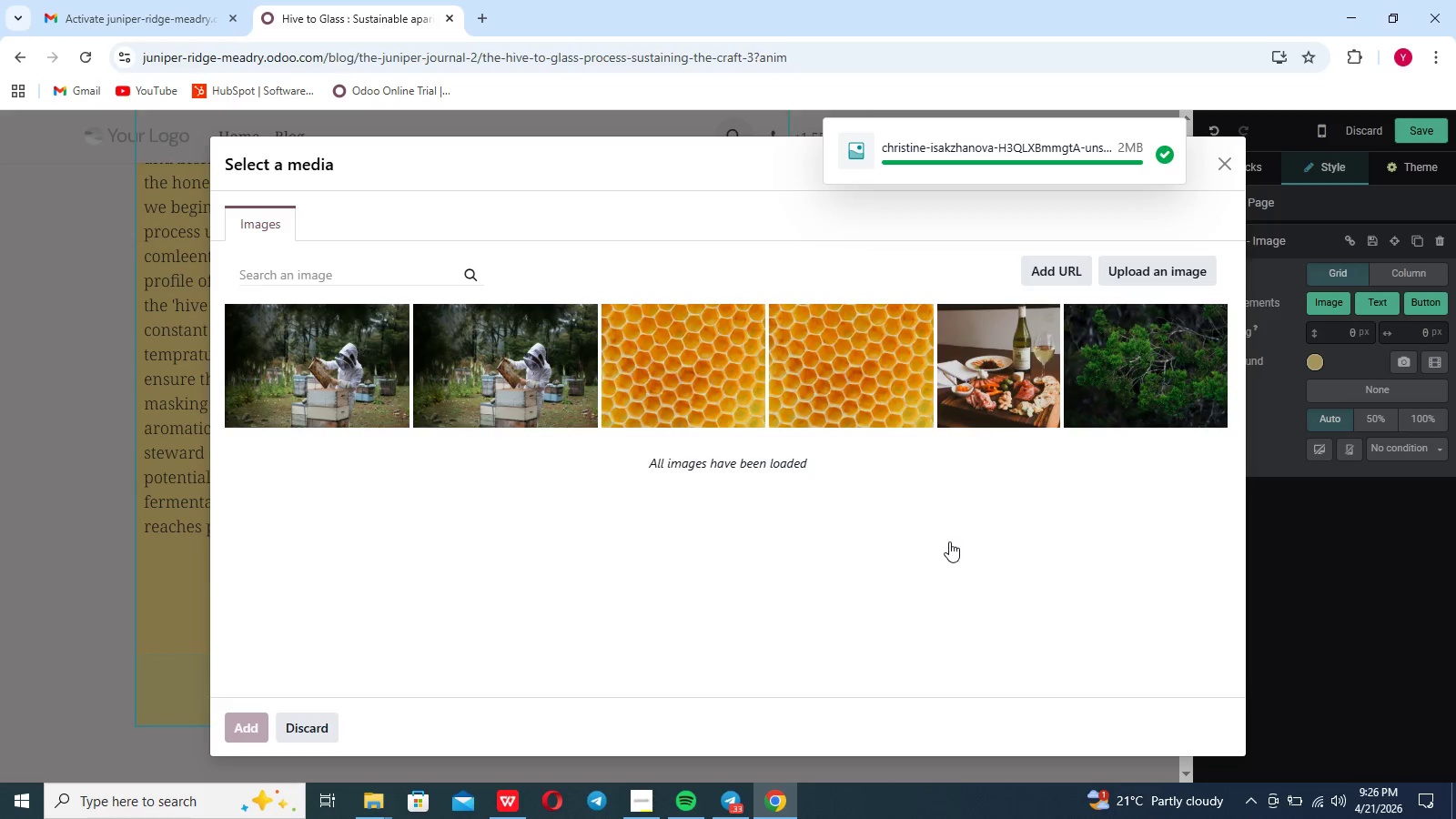 
left_click([949, 541])
 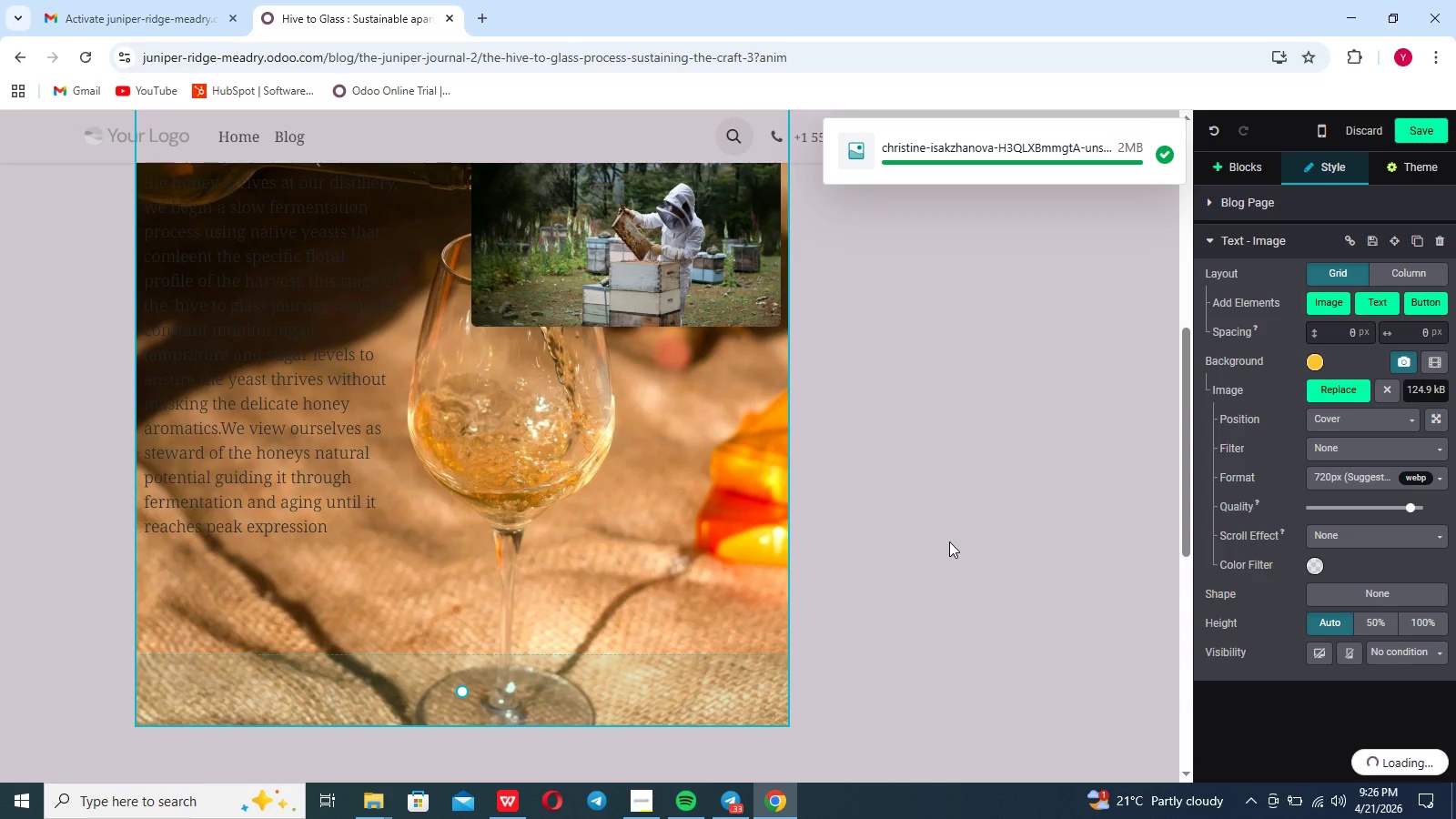 
left_click([664, 525])
 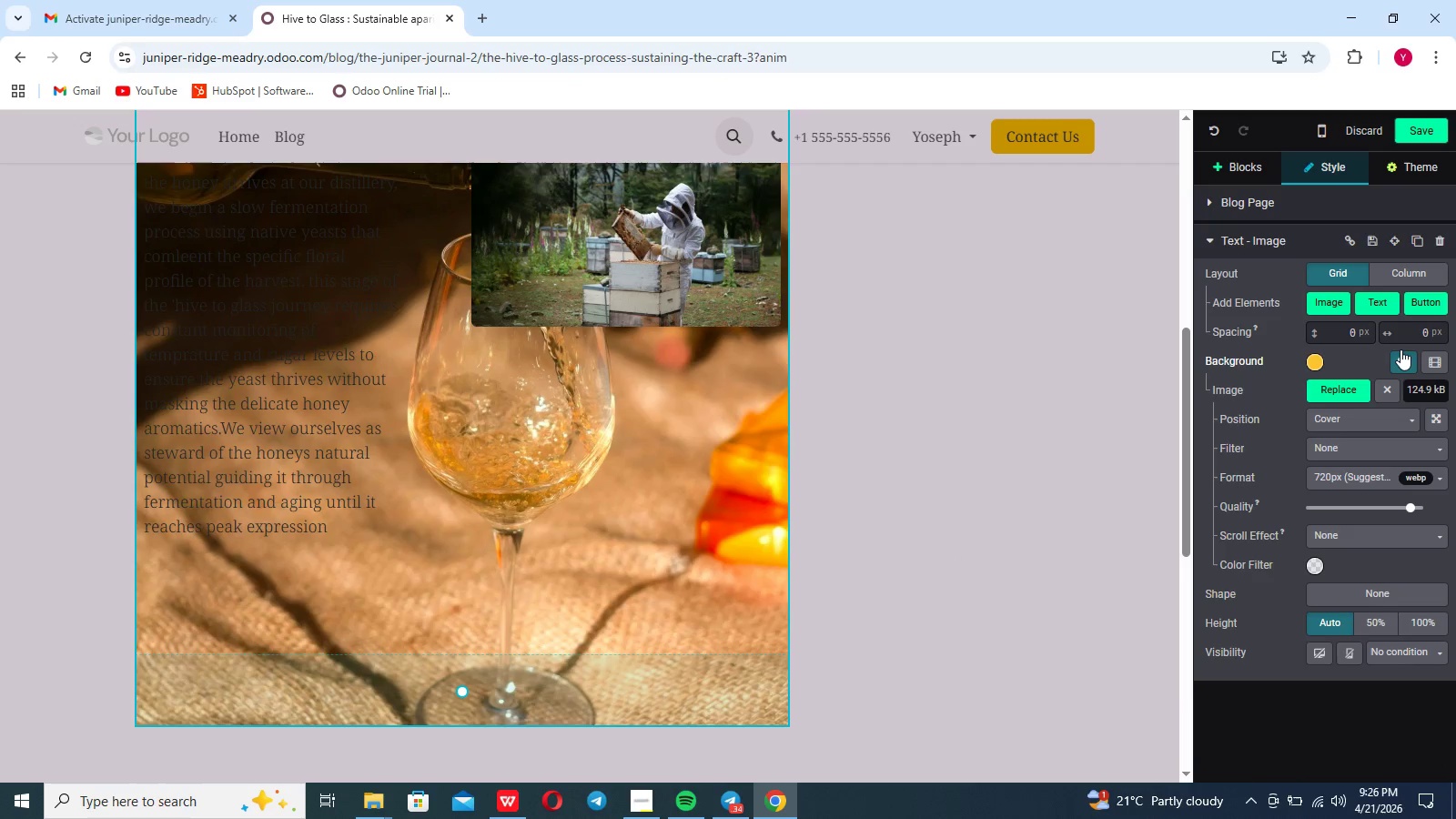 
left_click([1400, 355])
 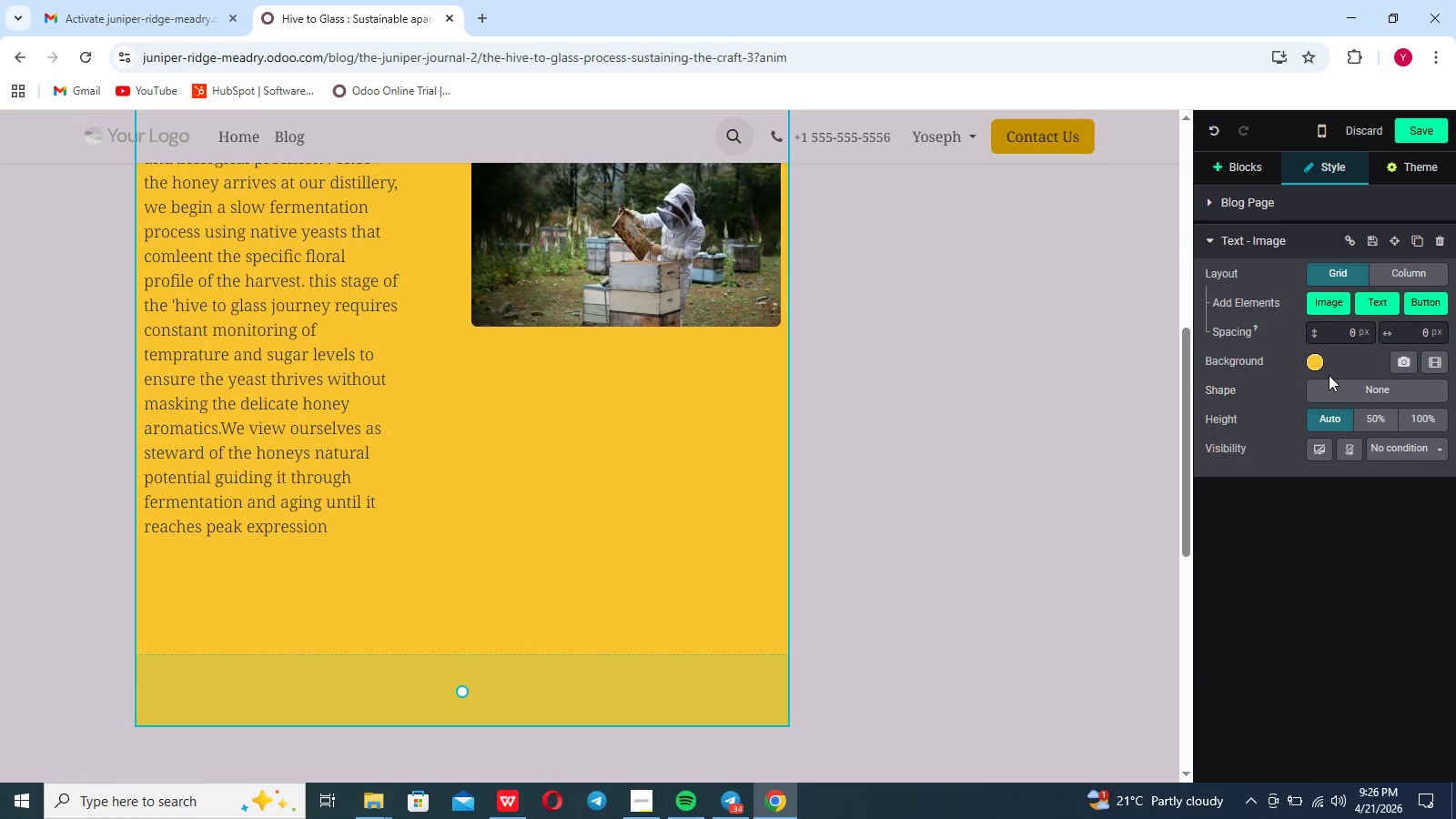 
left_click([1320, 365])
 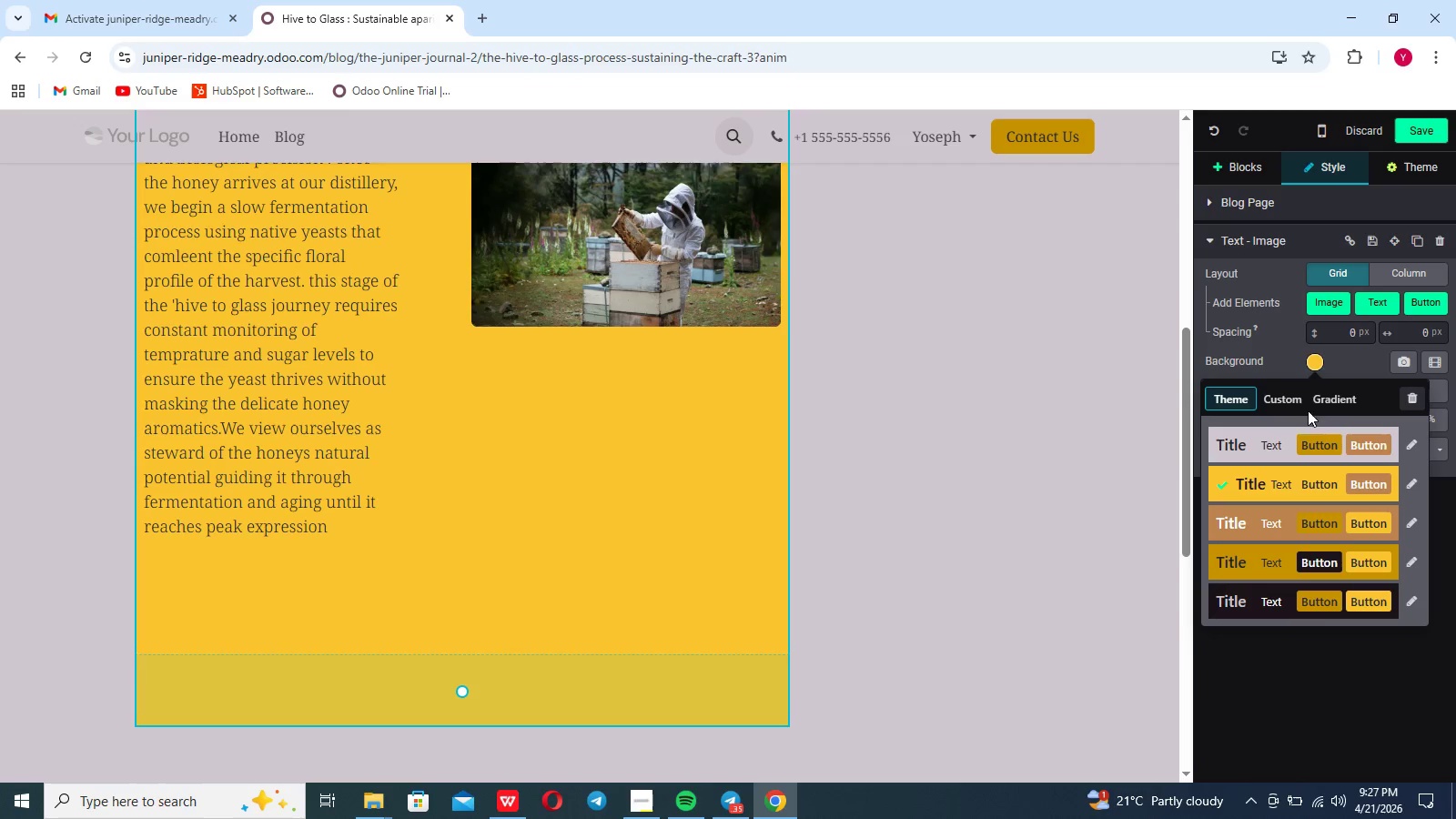 
left_click([1287, 396])
 